 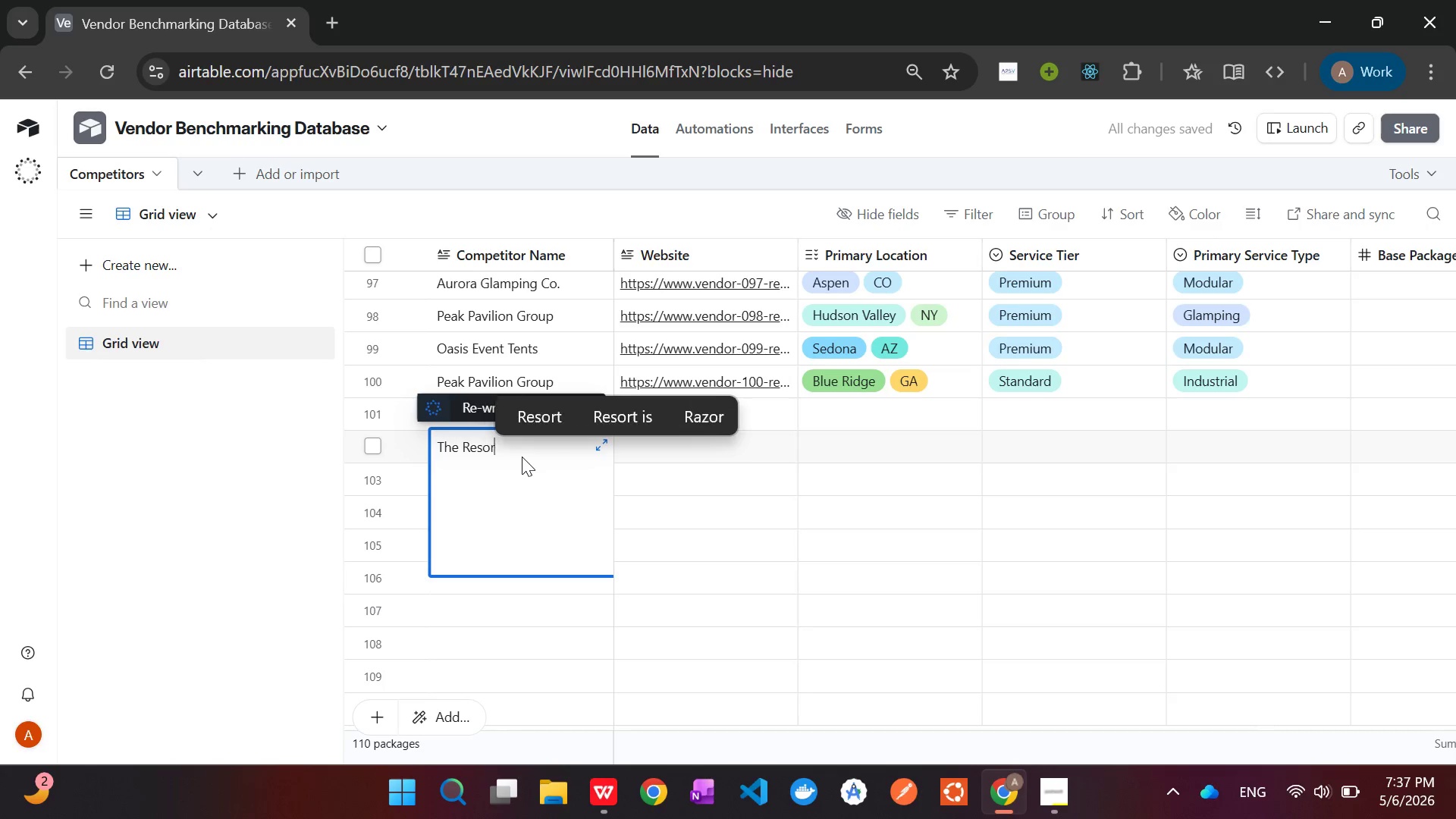 
hold_key(key=ShiftLeft, duration=0.48)
 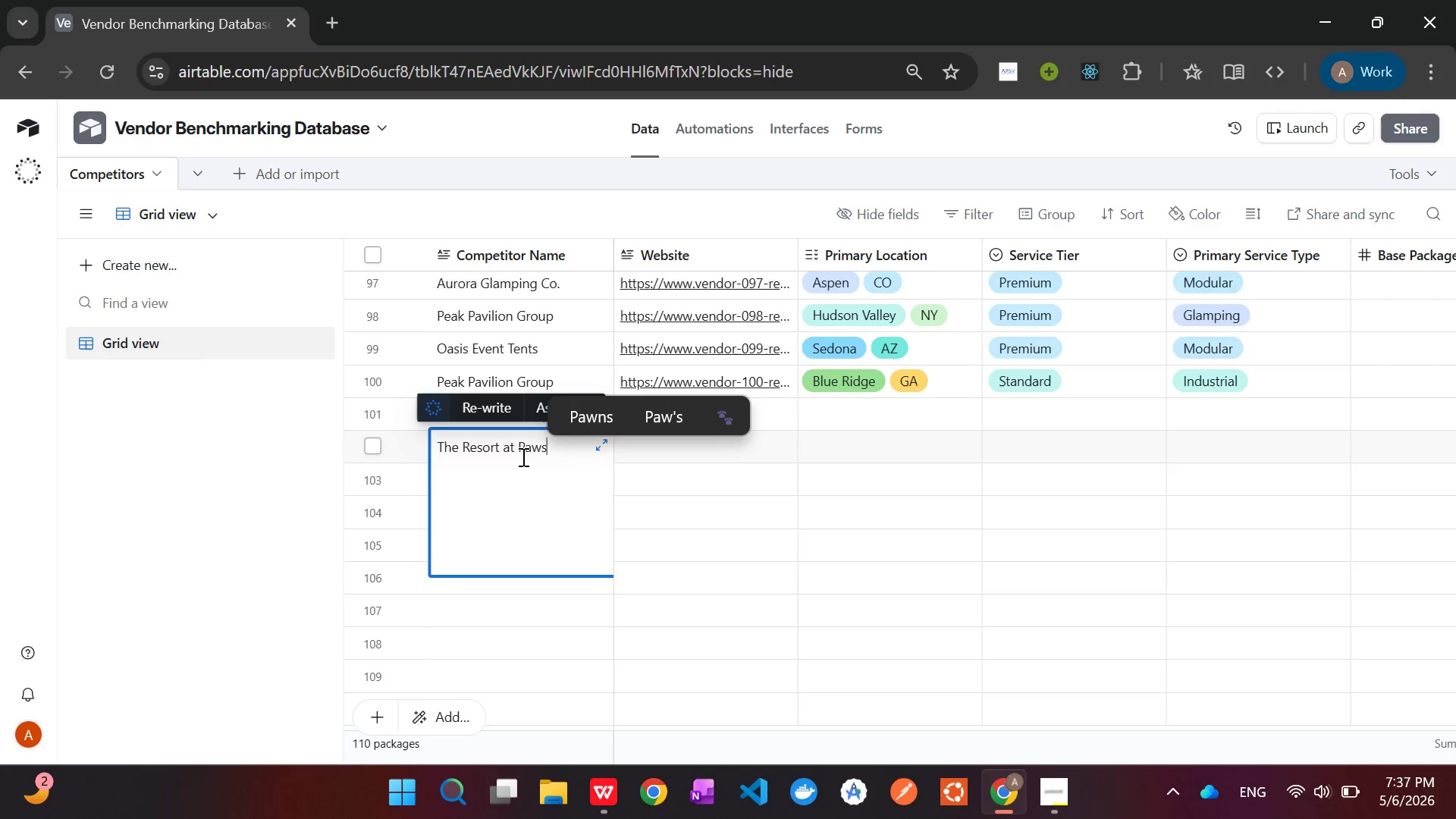 
hold_key(key=ShiftLeft, duration=0.45)
 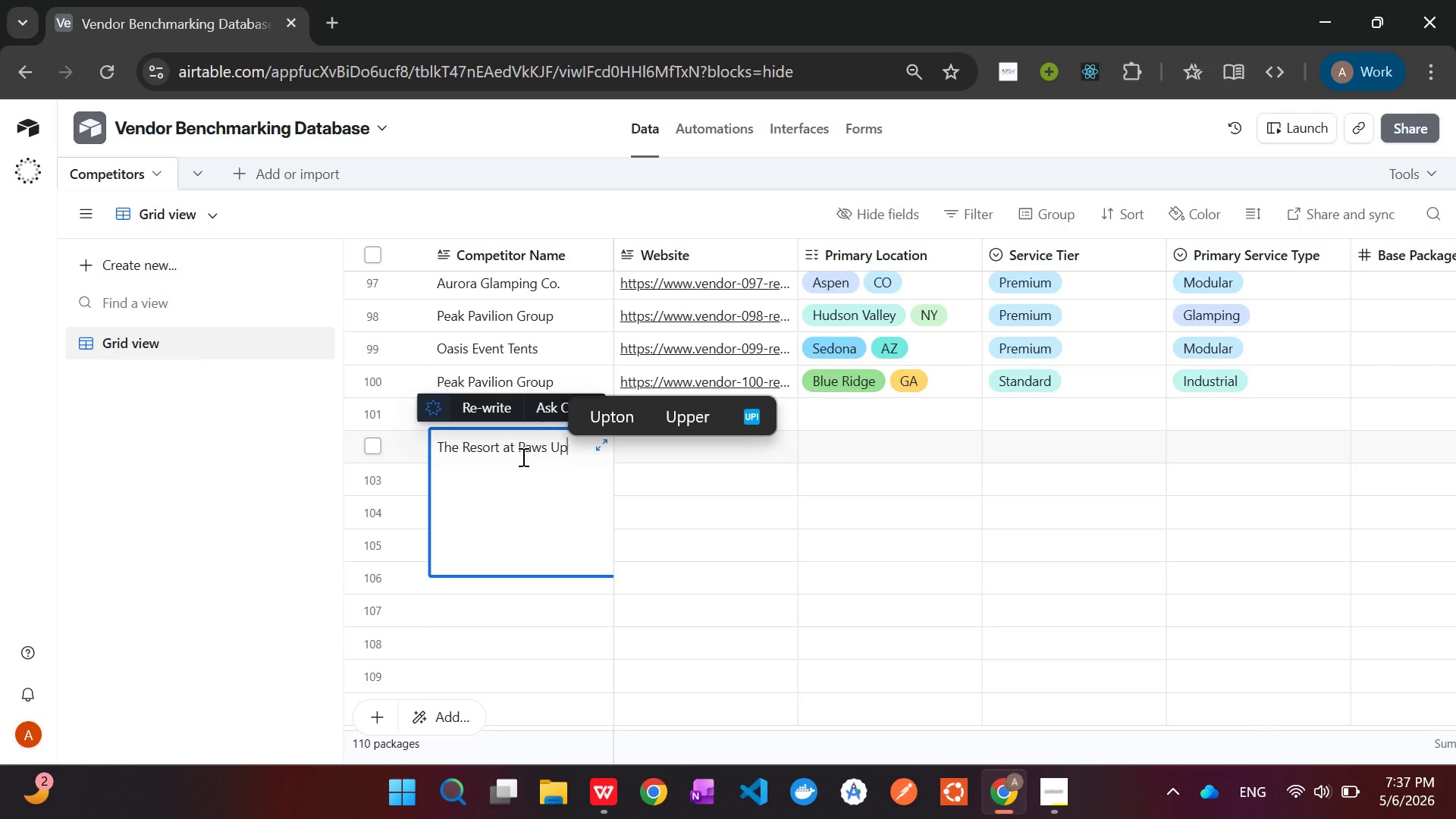 
left_click([539, 671])
 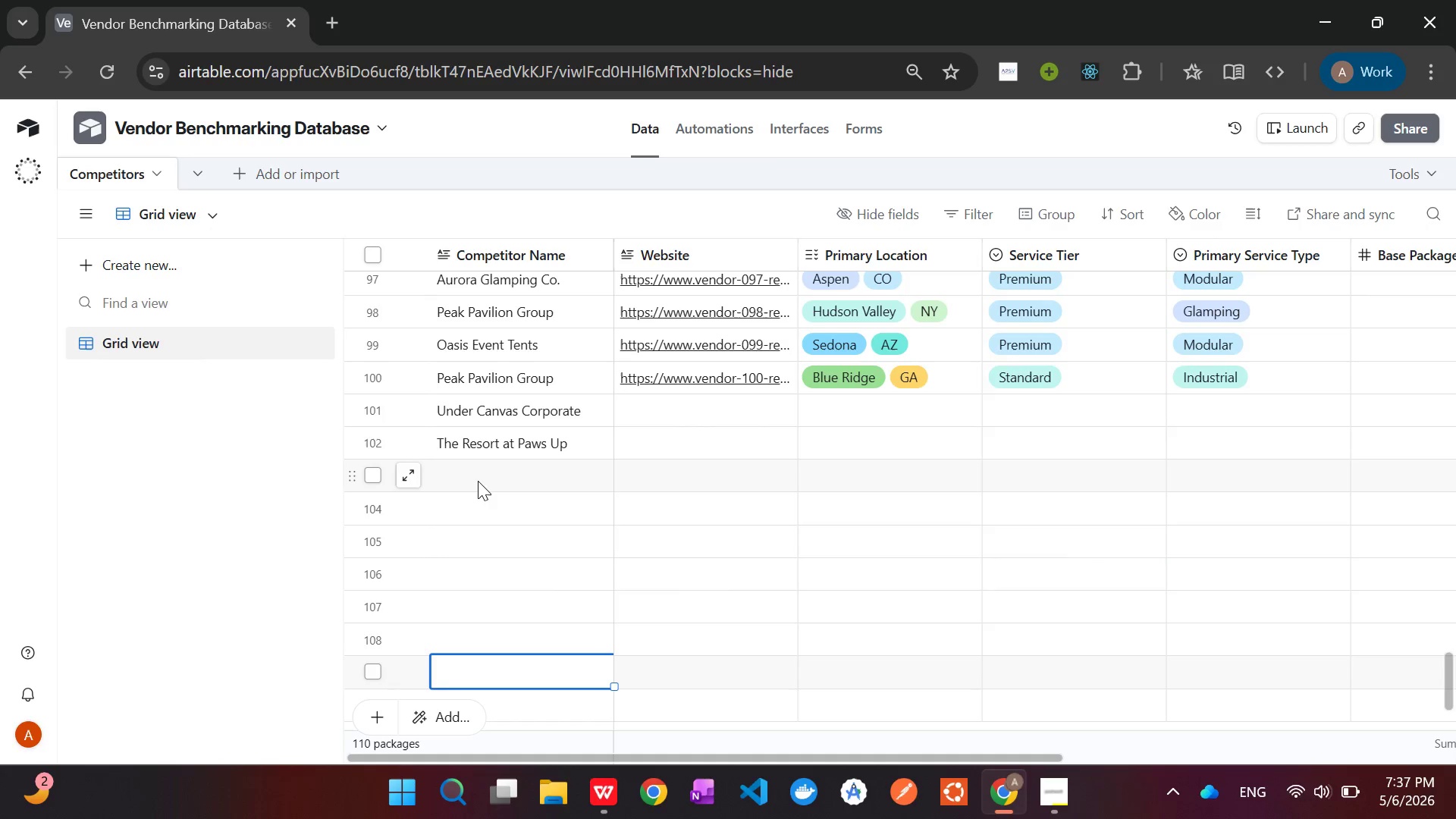 
left_click([478, 475])
 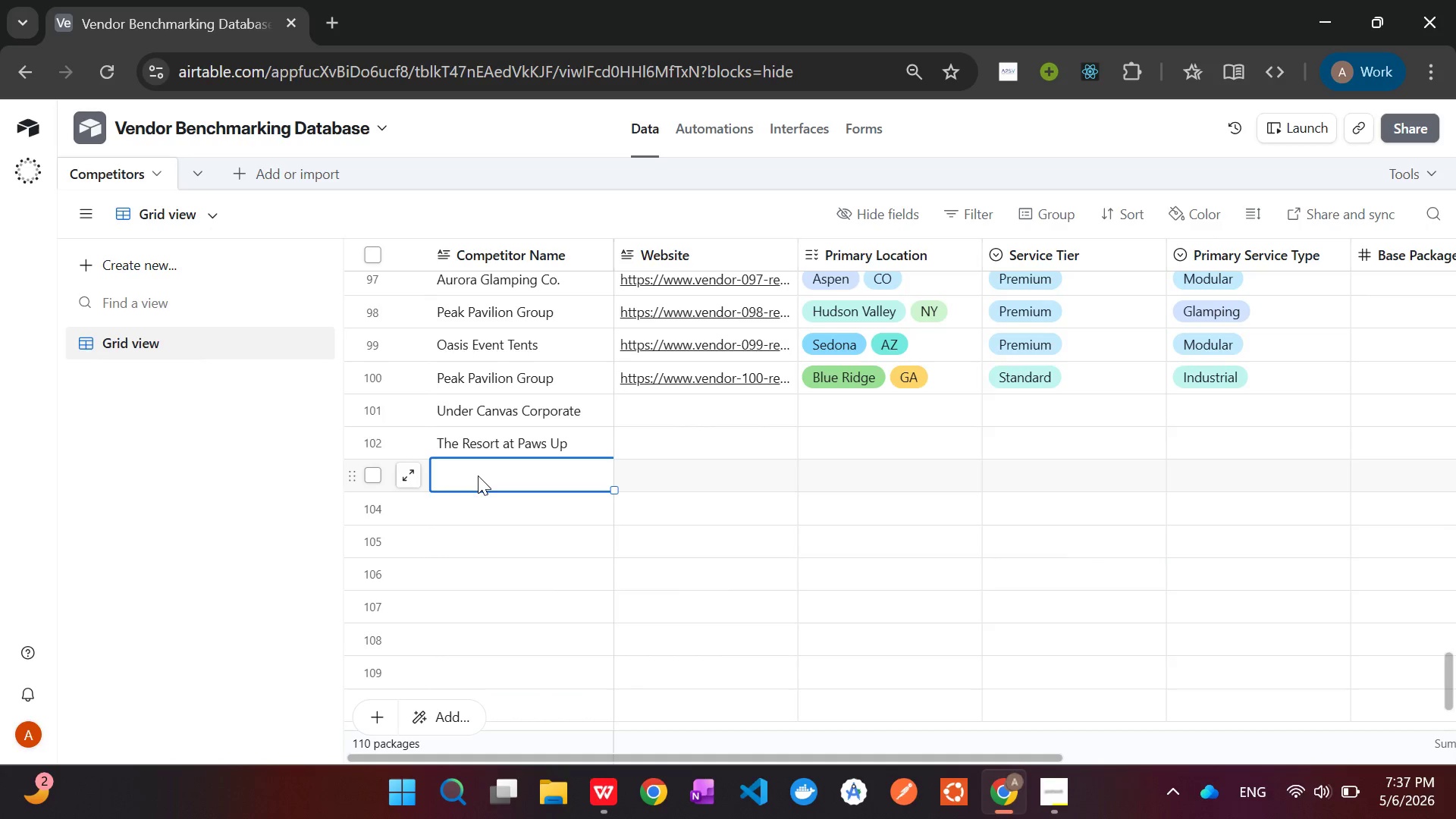 
type(Collective )
 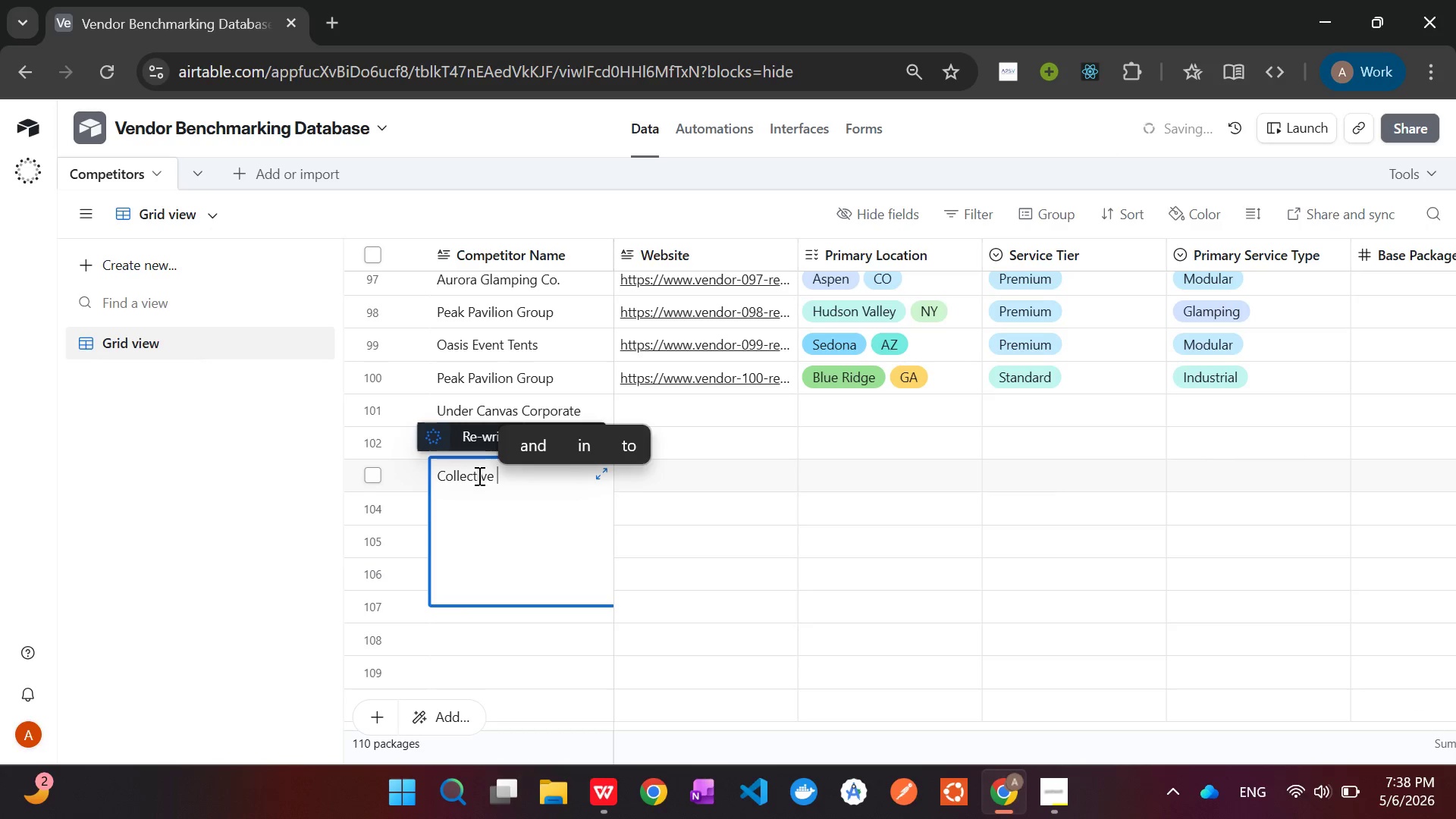 
type(Retreats)
 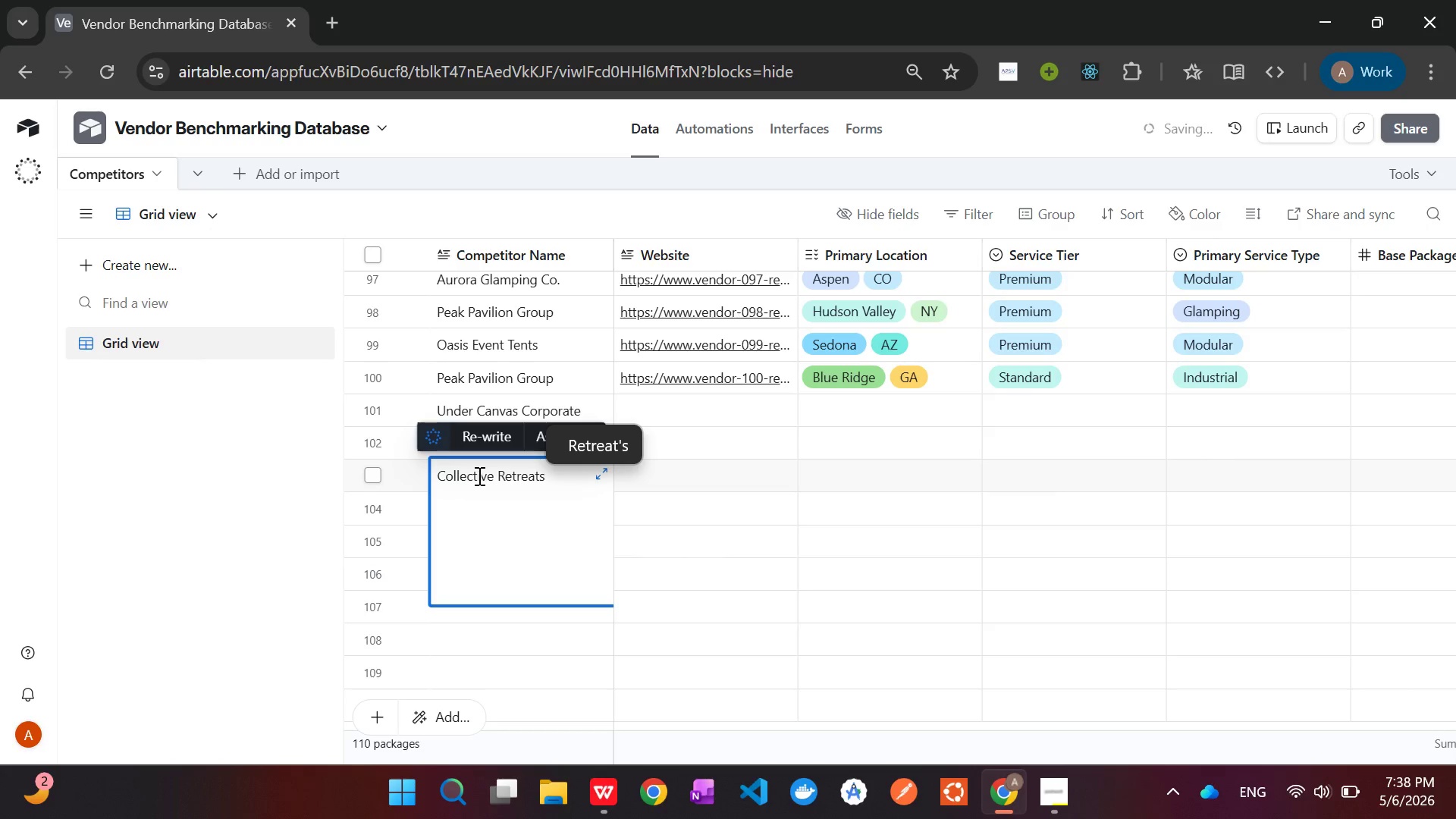 
left_click([670, 499])
 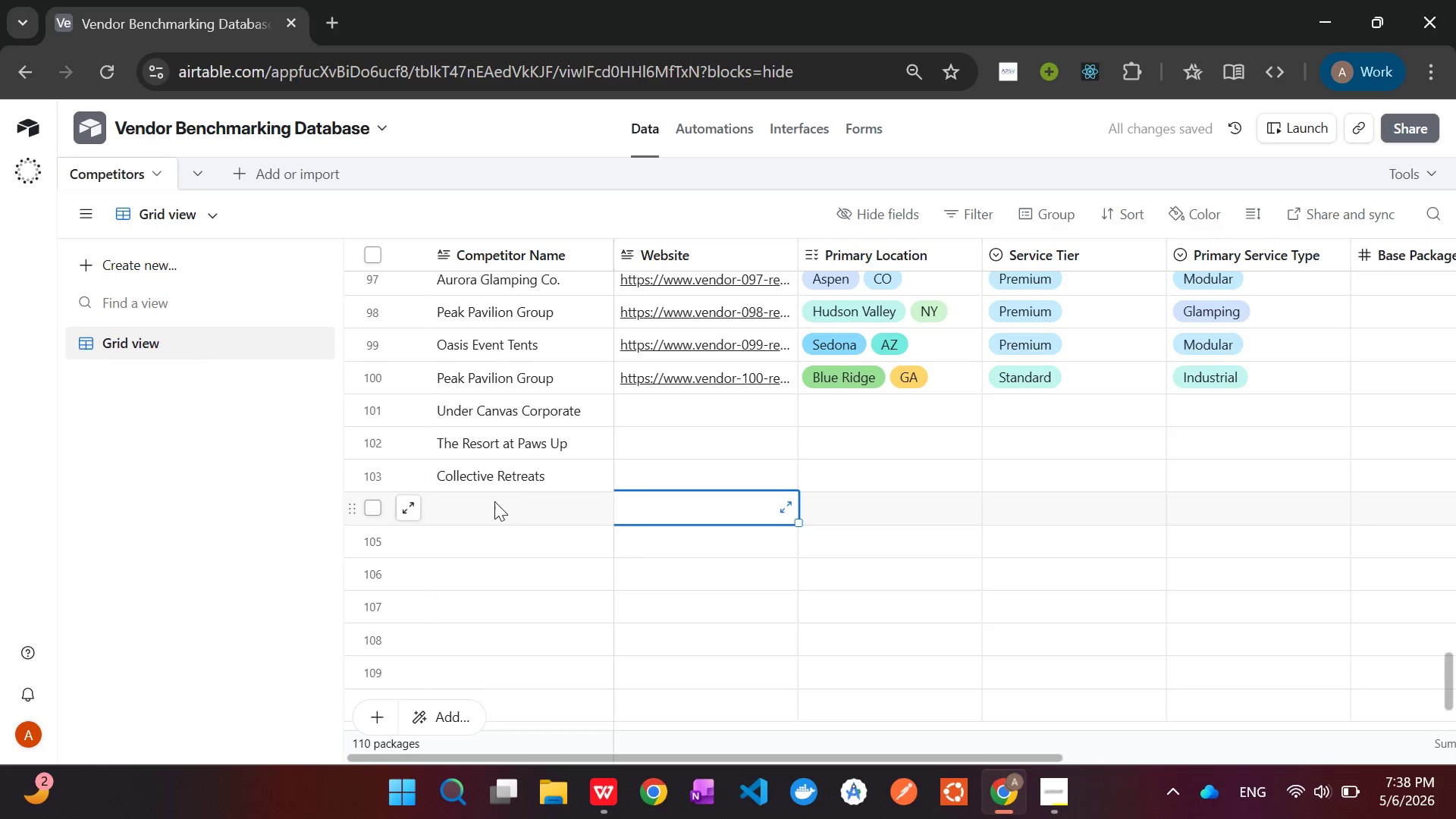 
left_click([492, 502])
 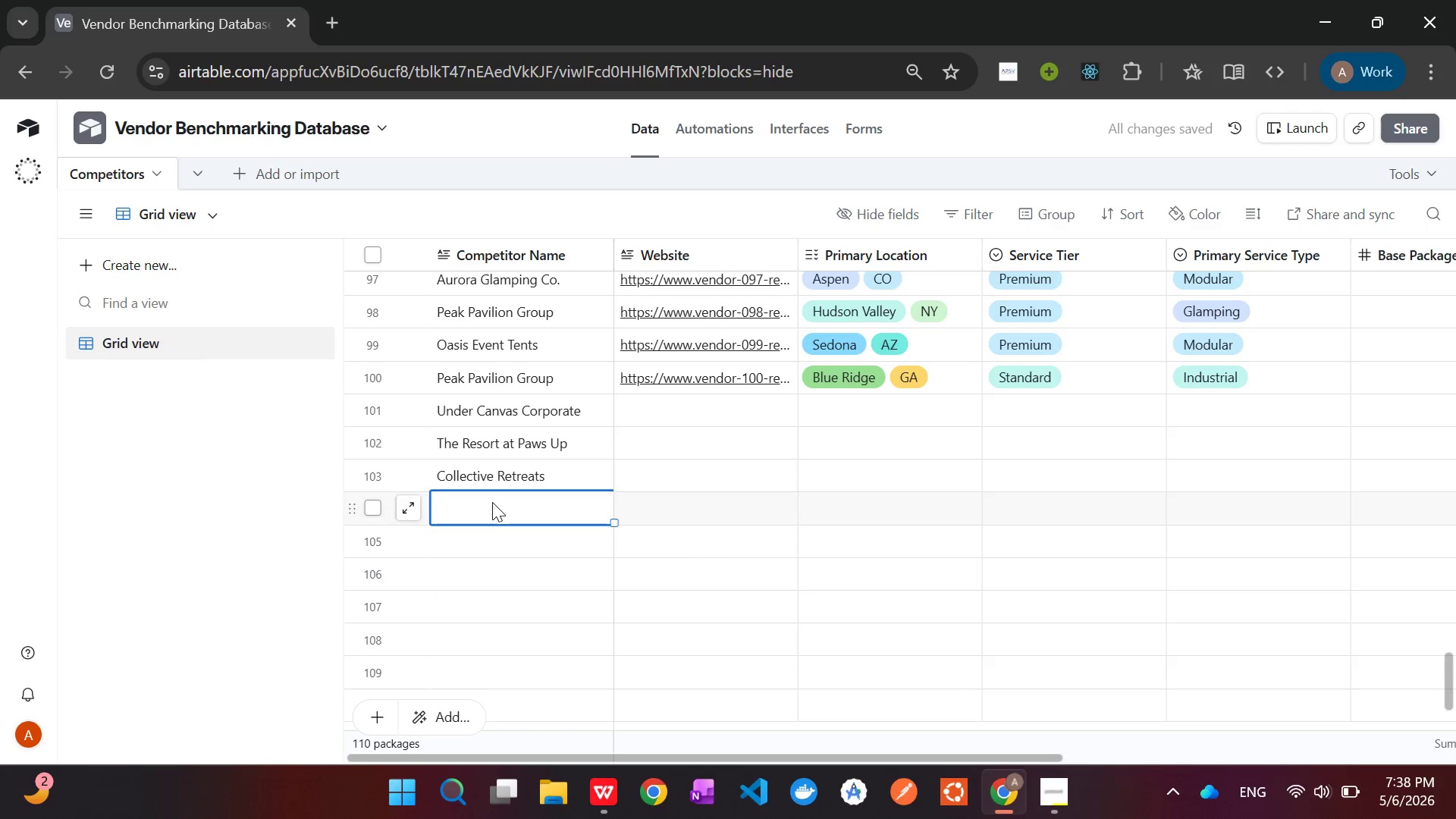 
type(Auto)
 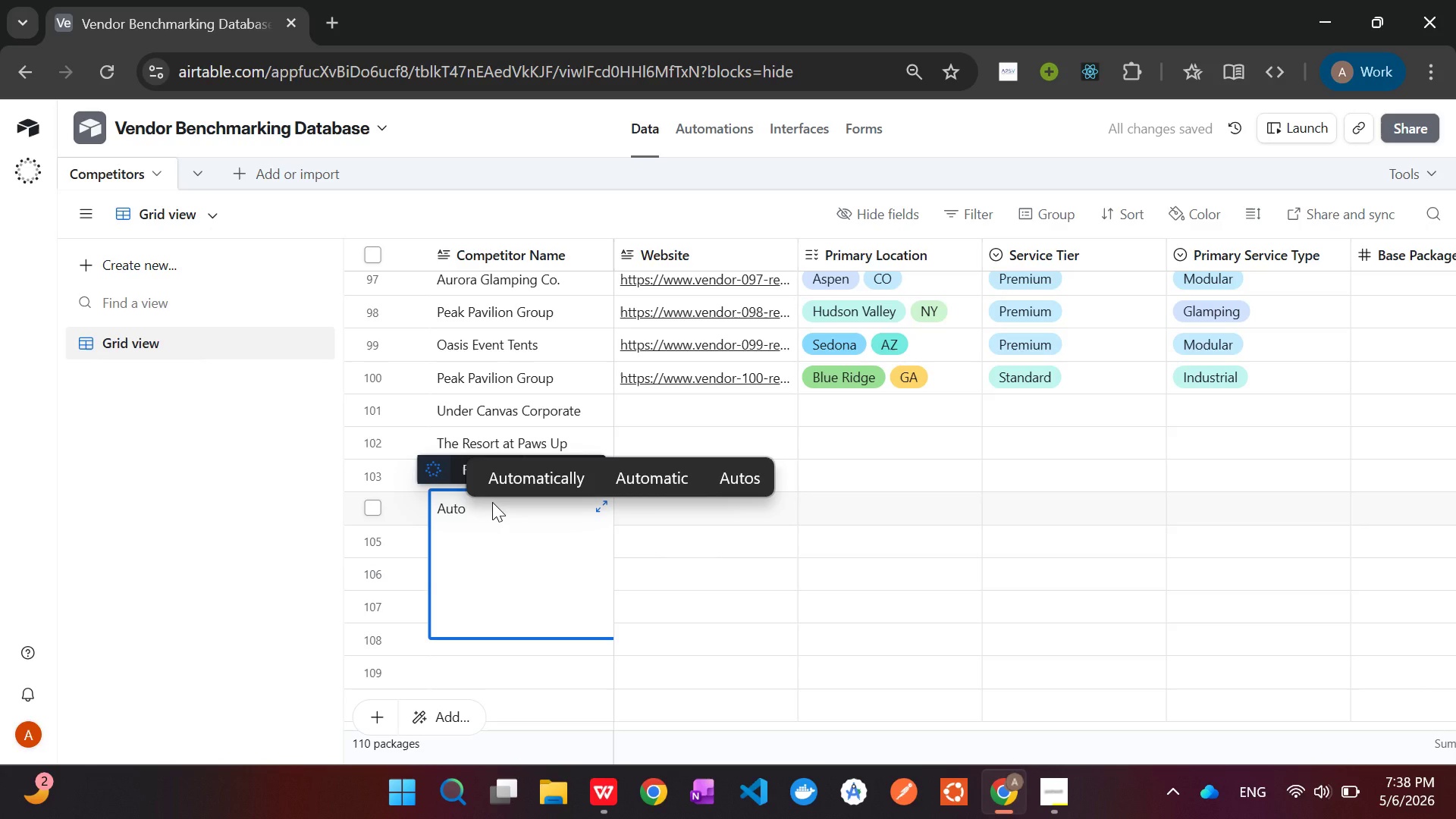 
wait(6.94)
 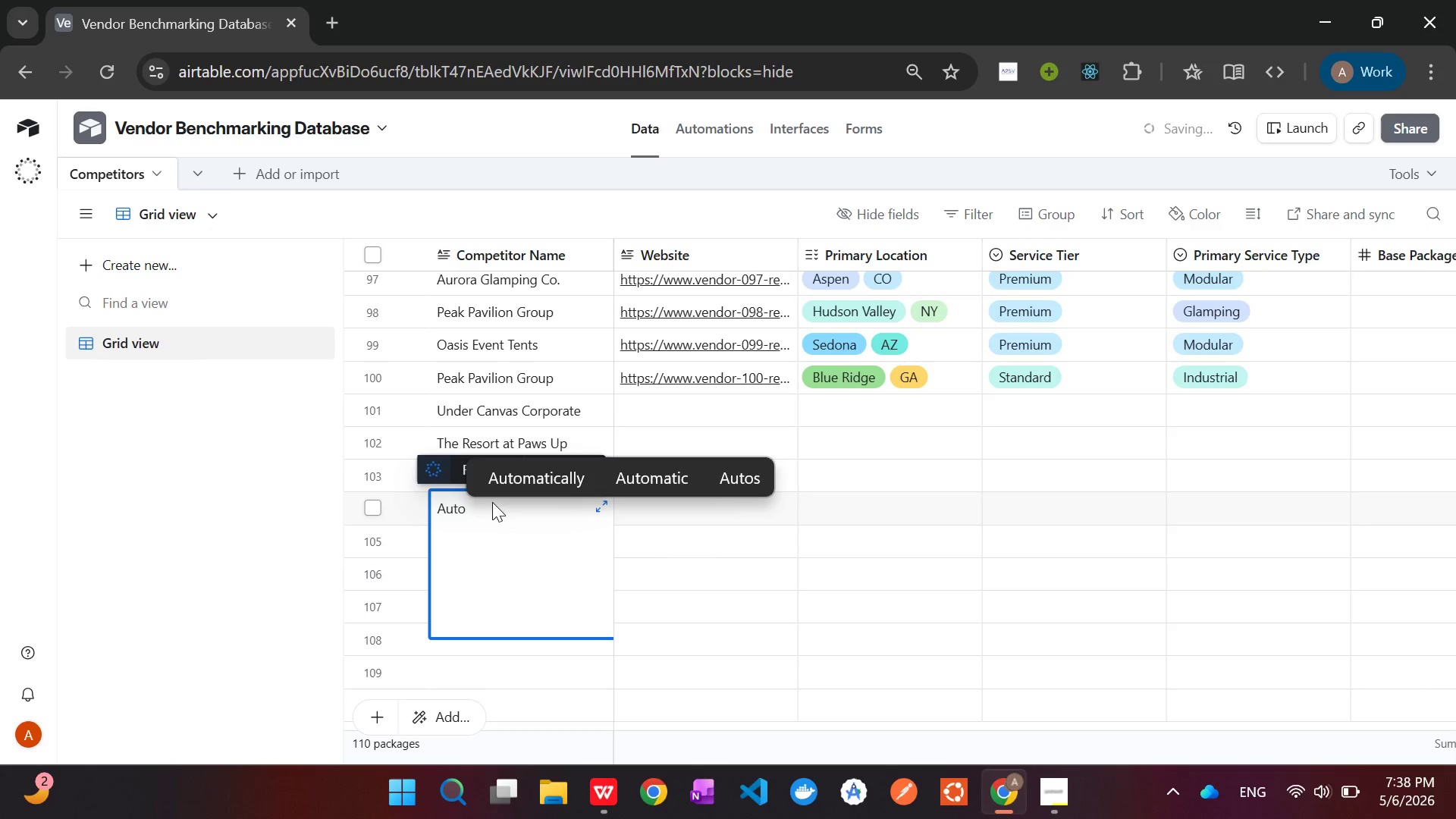 
type(X)
key(Backspace)
type(Camp Custom)
 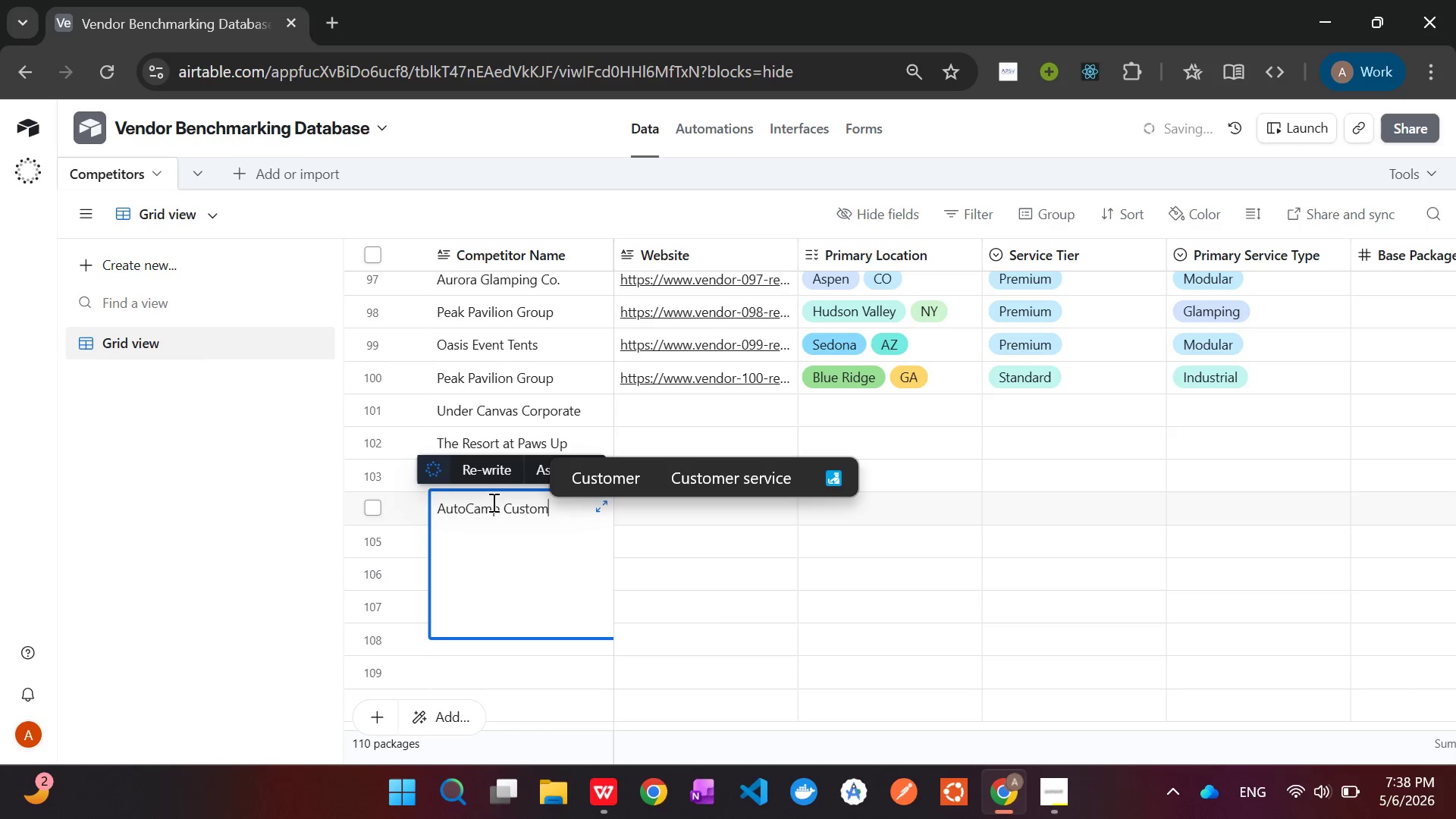 
left_click([778, 615])
 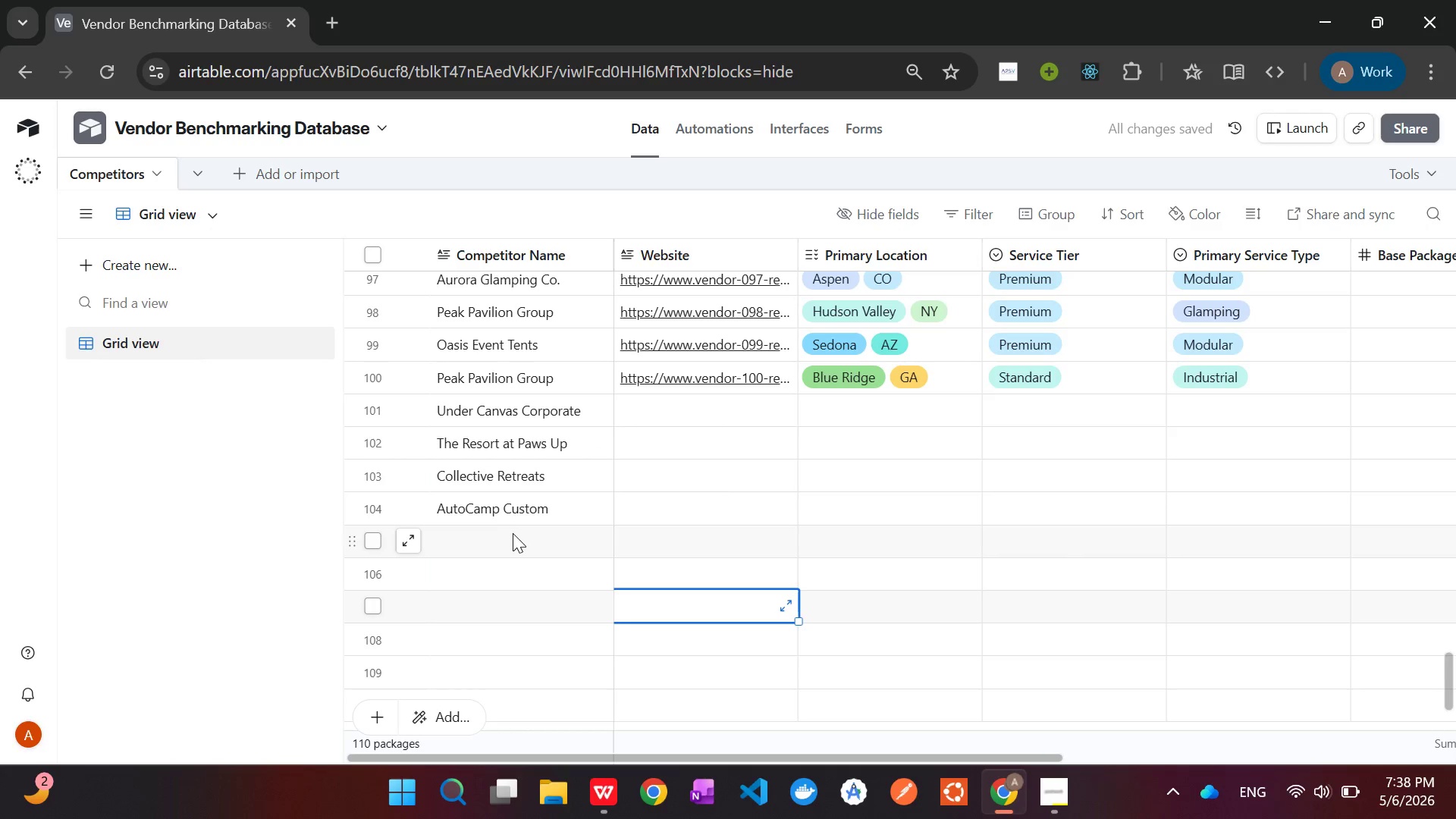 
left_click([507, 535])
 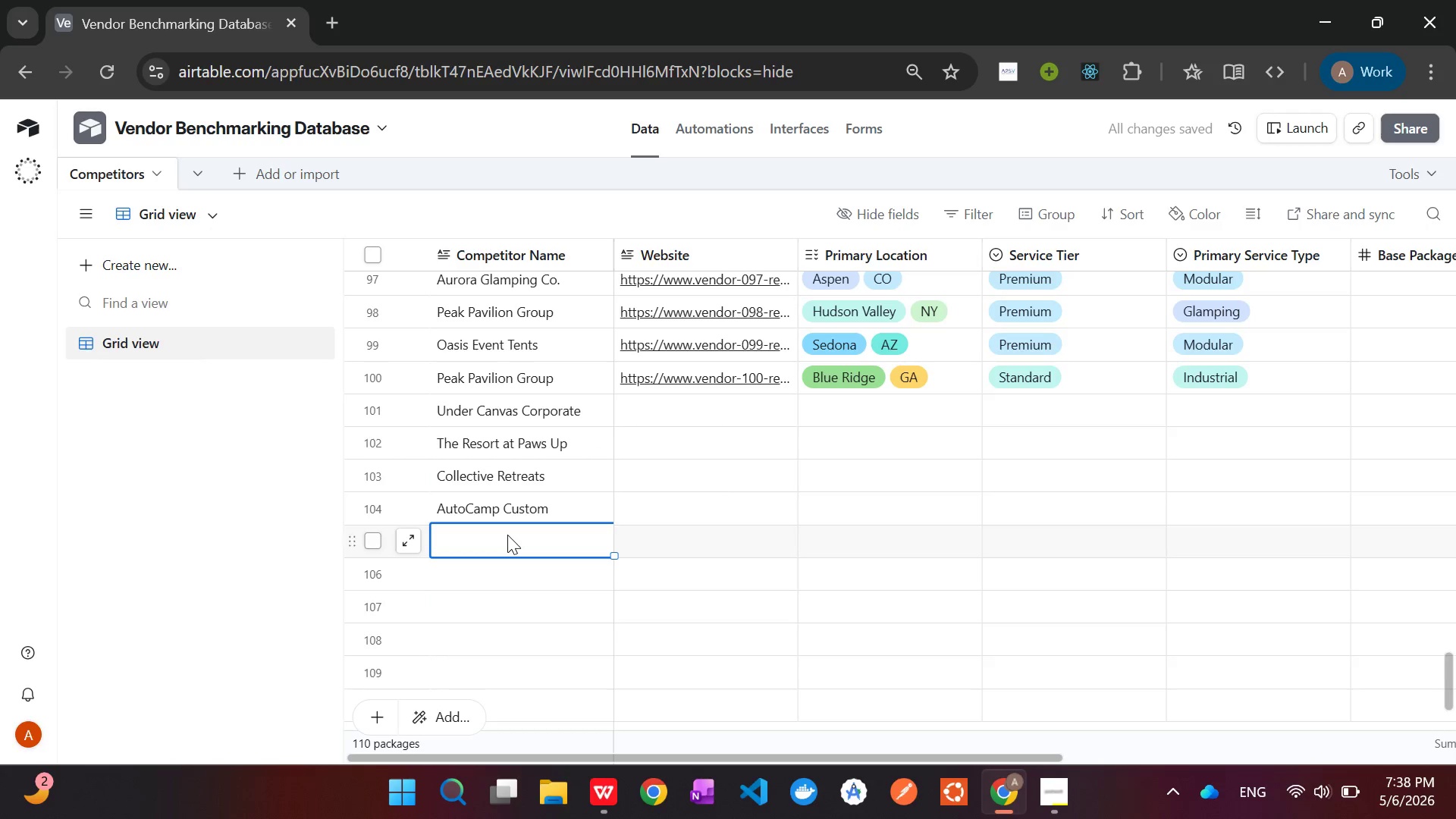 
type(Ventana Big Sur)
 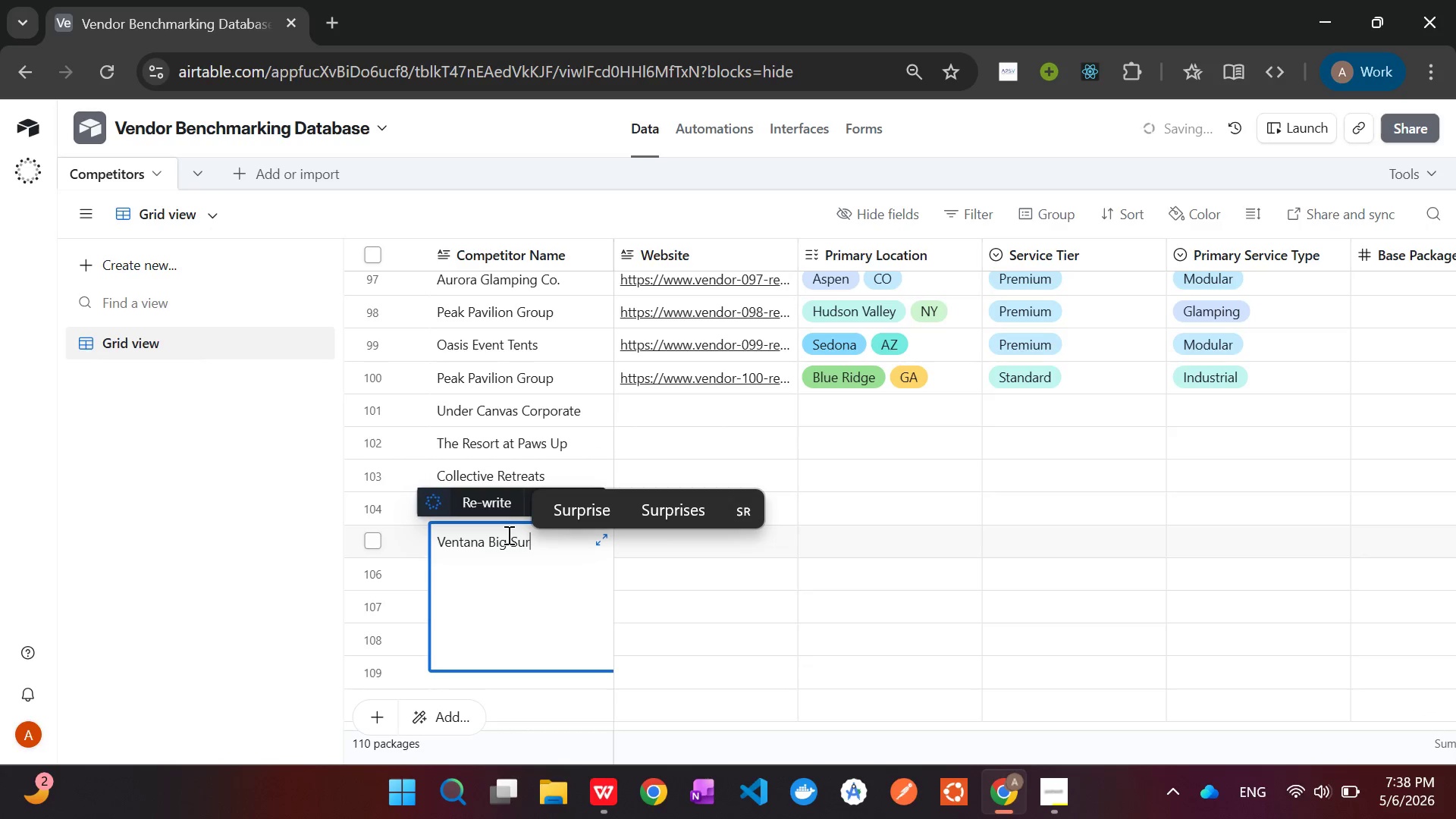 
wait(5.86)
 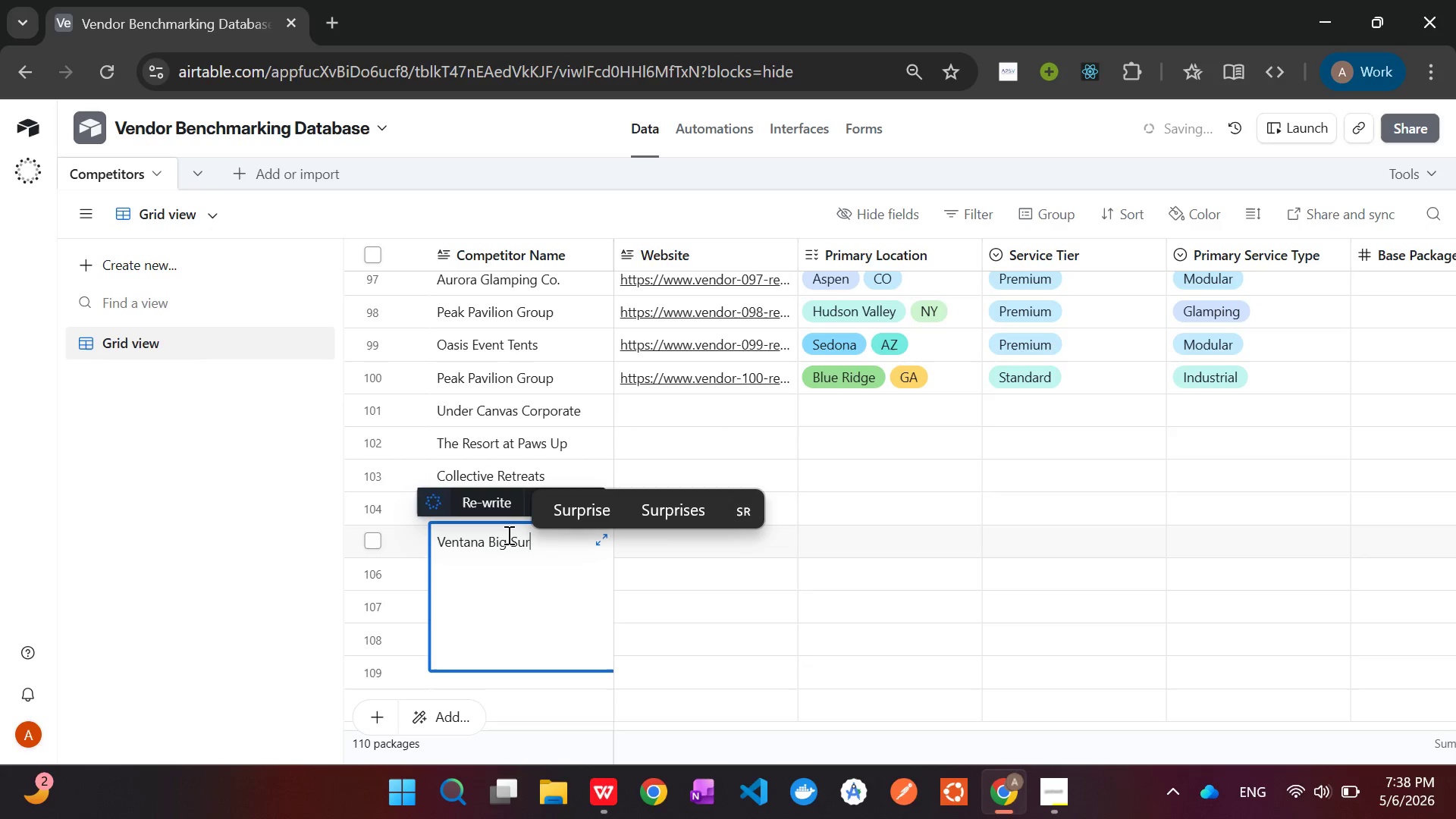 
left_click([872, 545])
 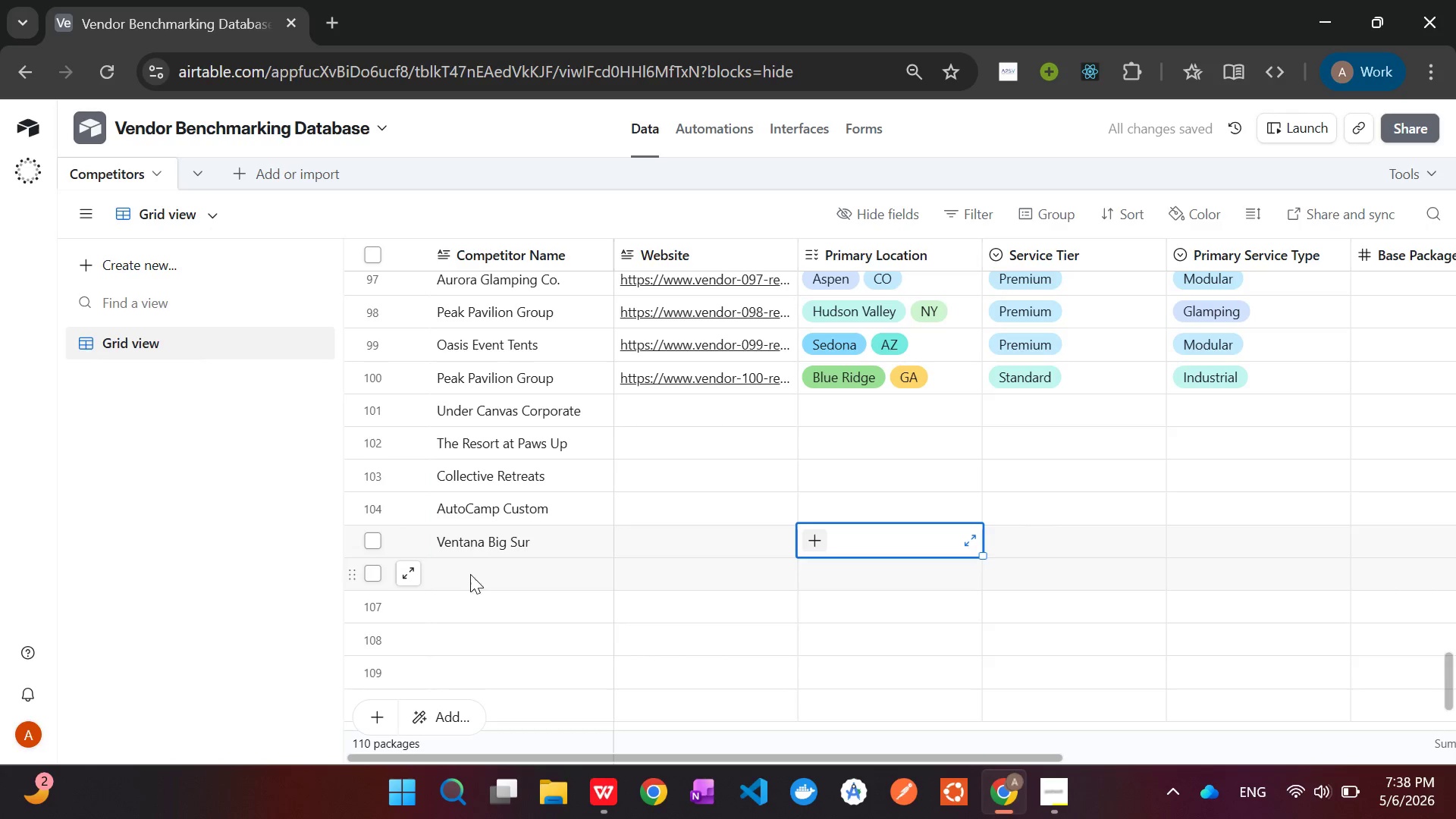 
left_click([478, 573])
 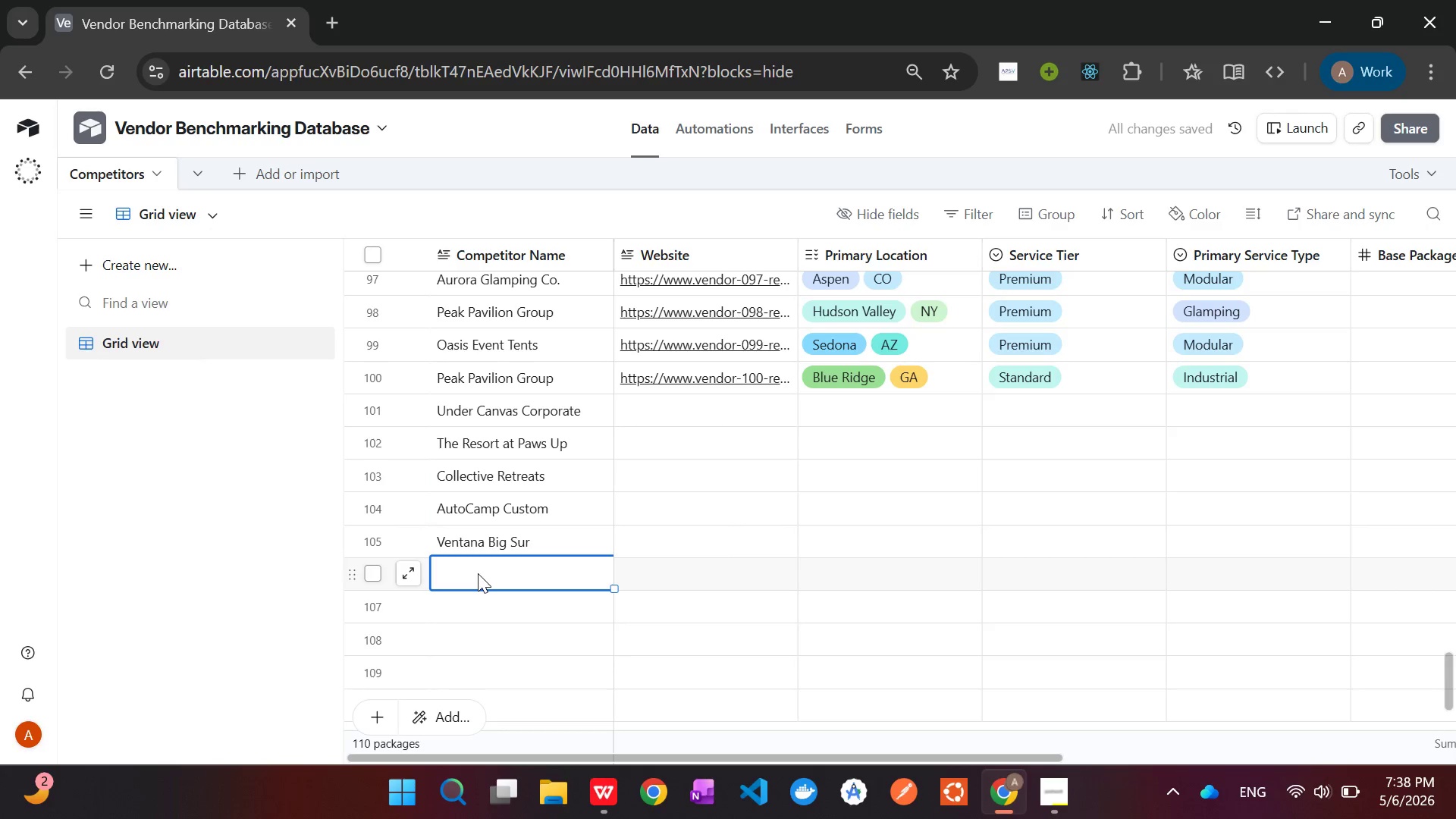 
type(Terramo Outdoor Resort)
 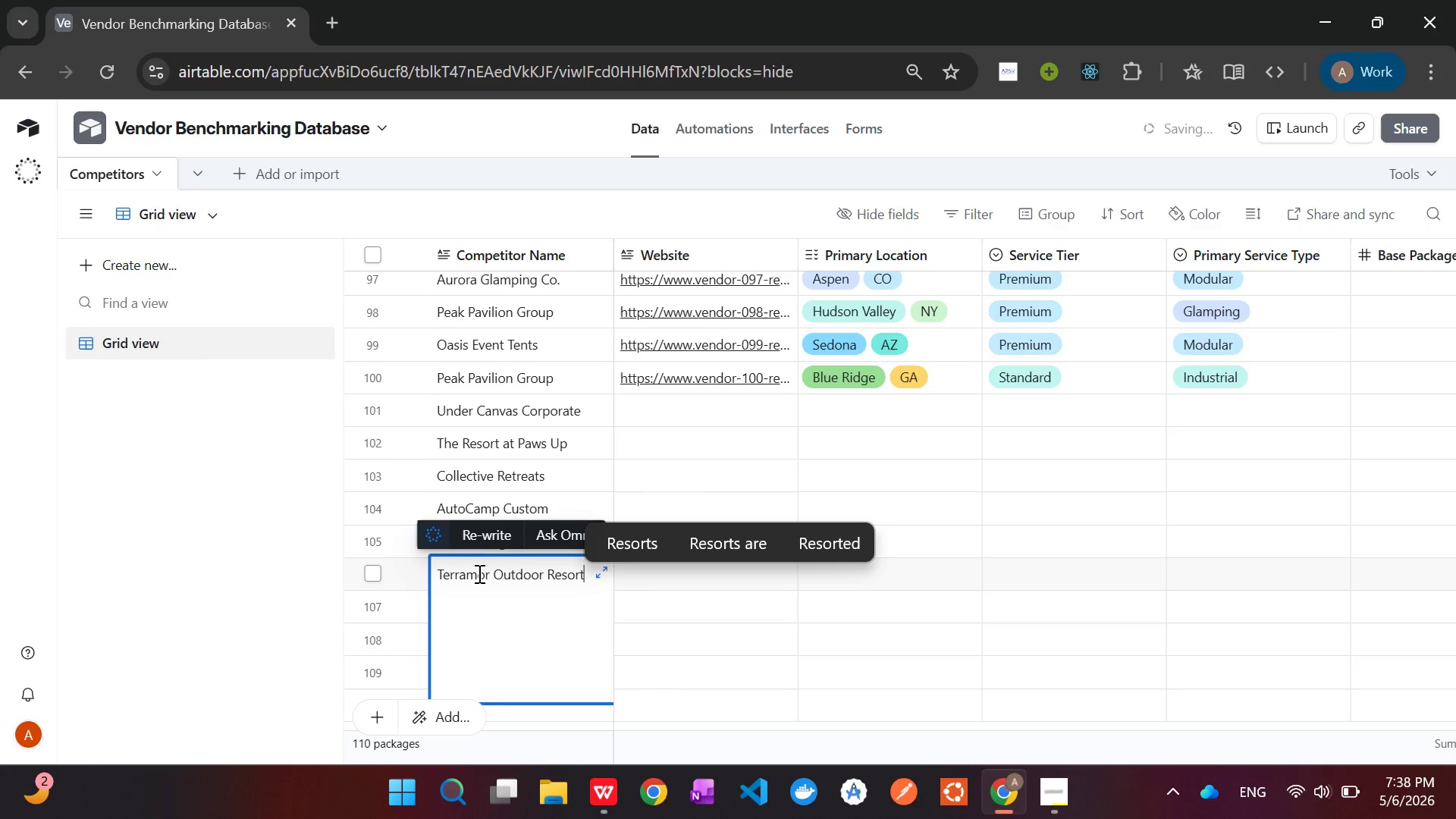 
left_click([735, 633])
 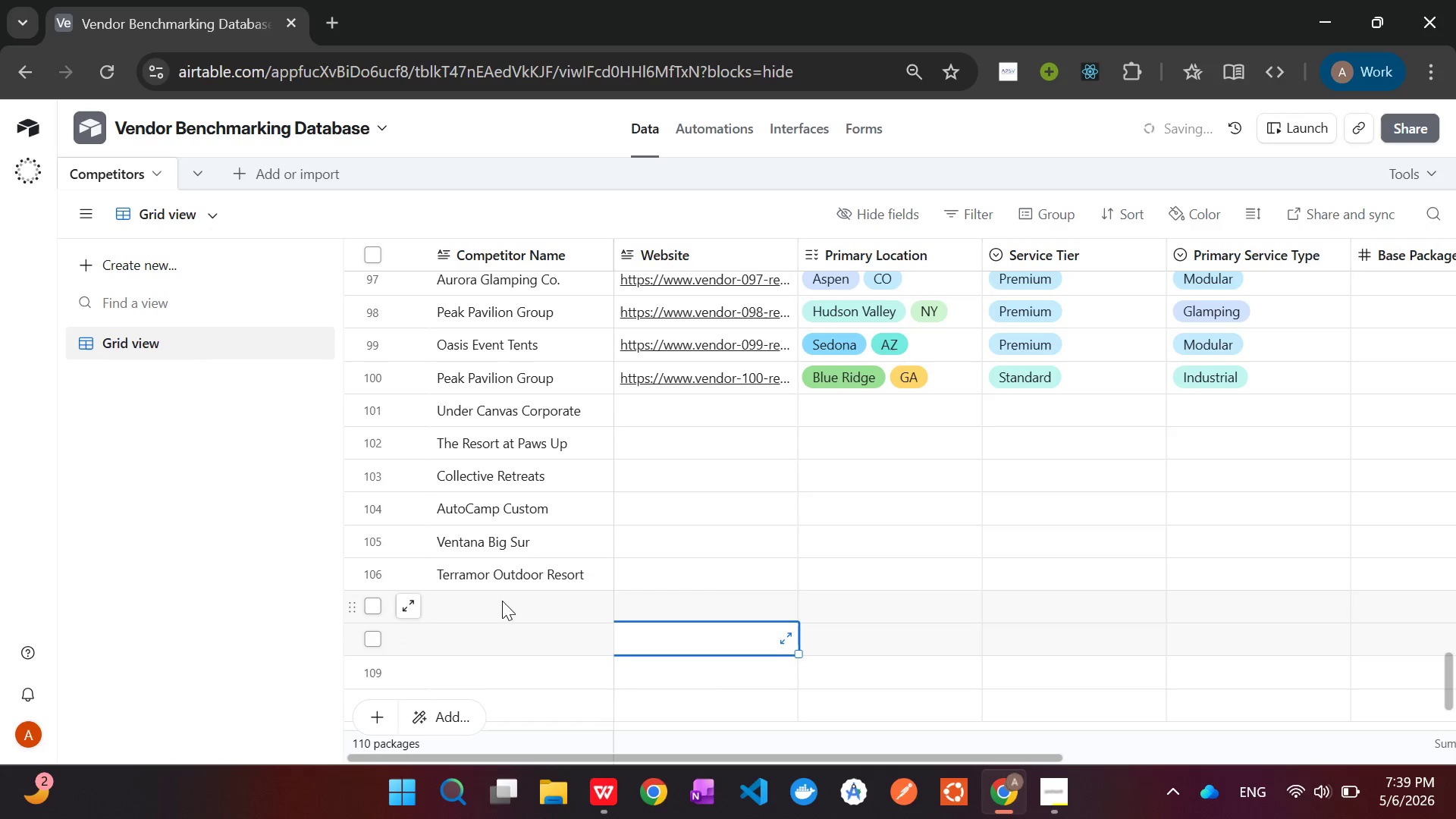 
left_click([501, 601])
 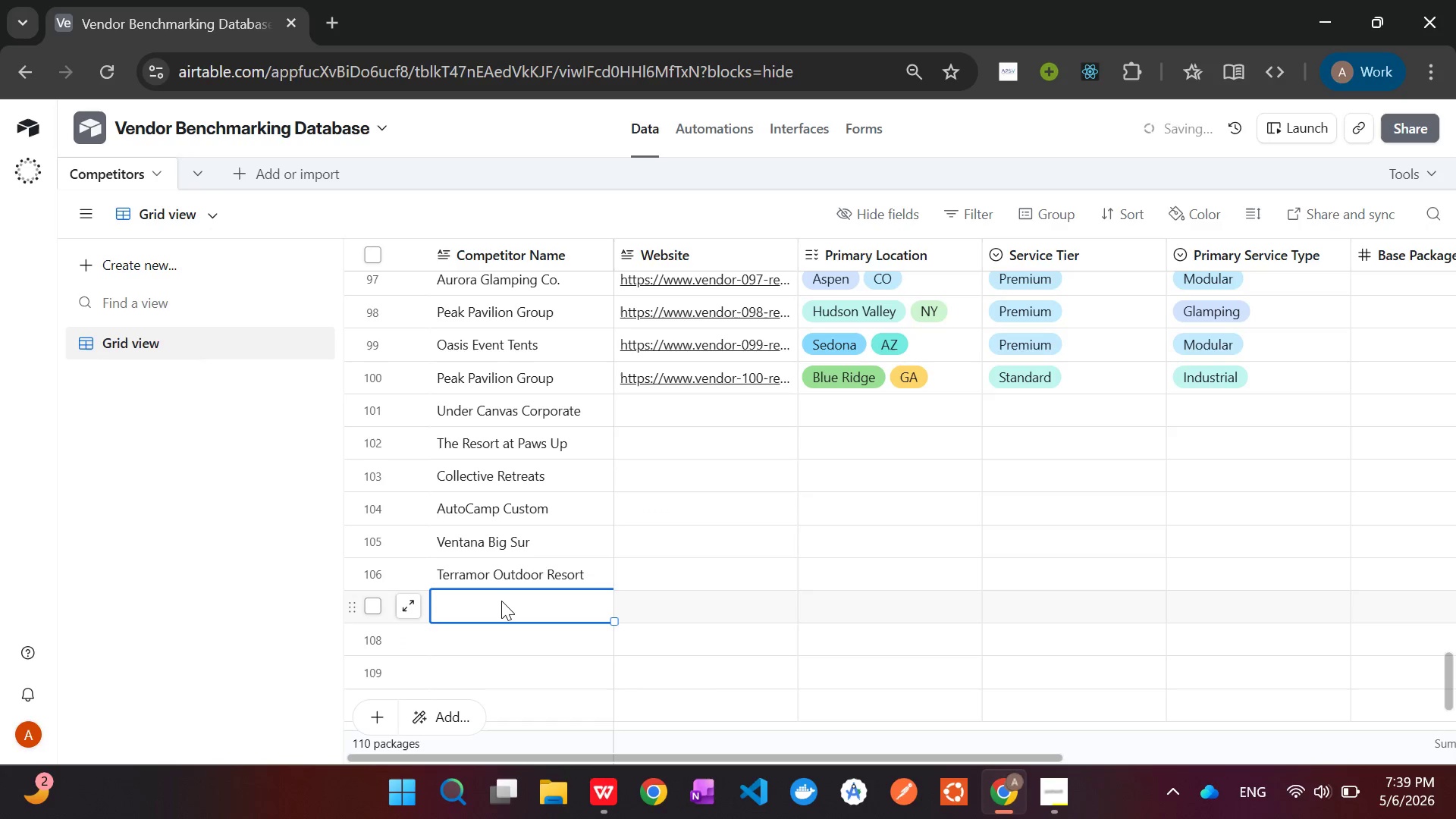 
type(El)
 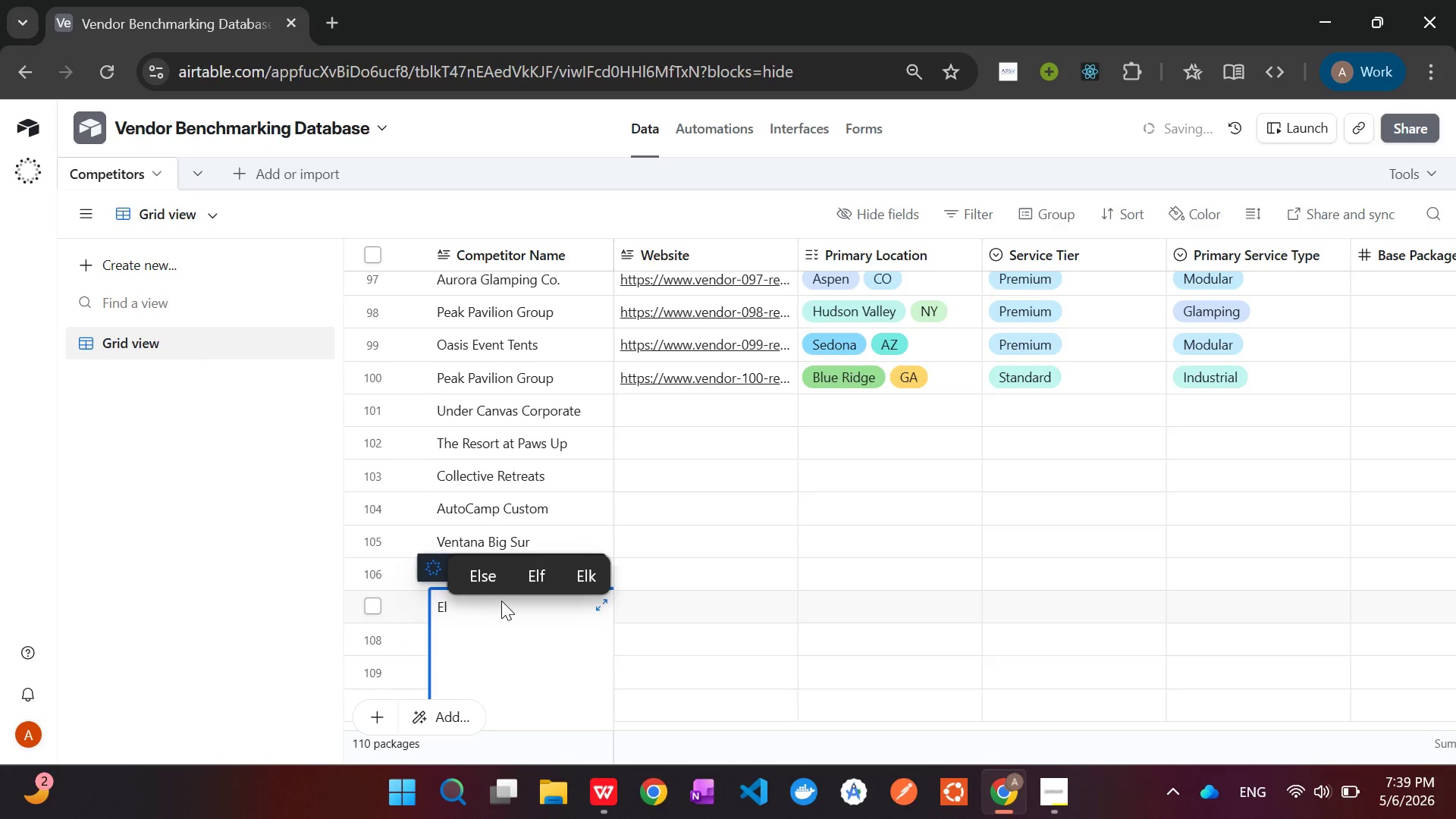 
type( Cosmico Events)
 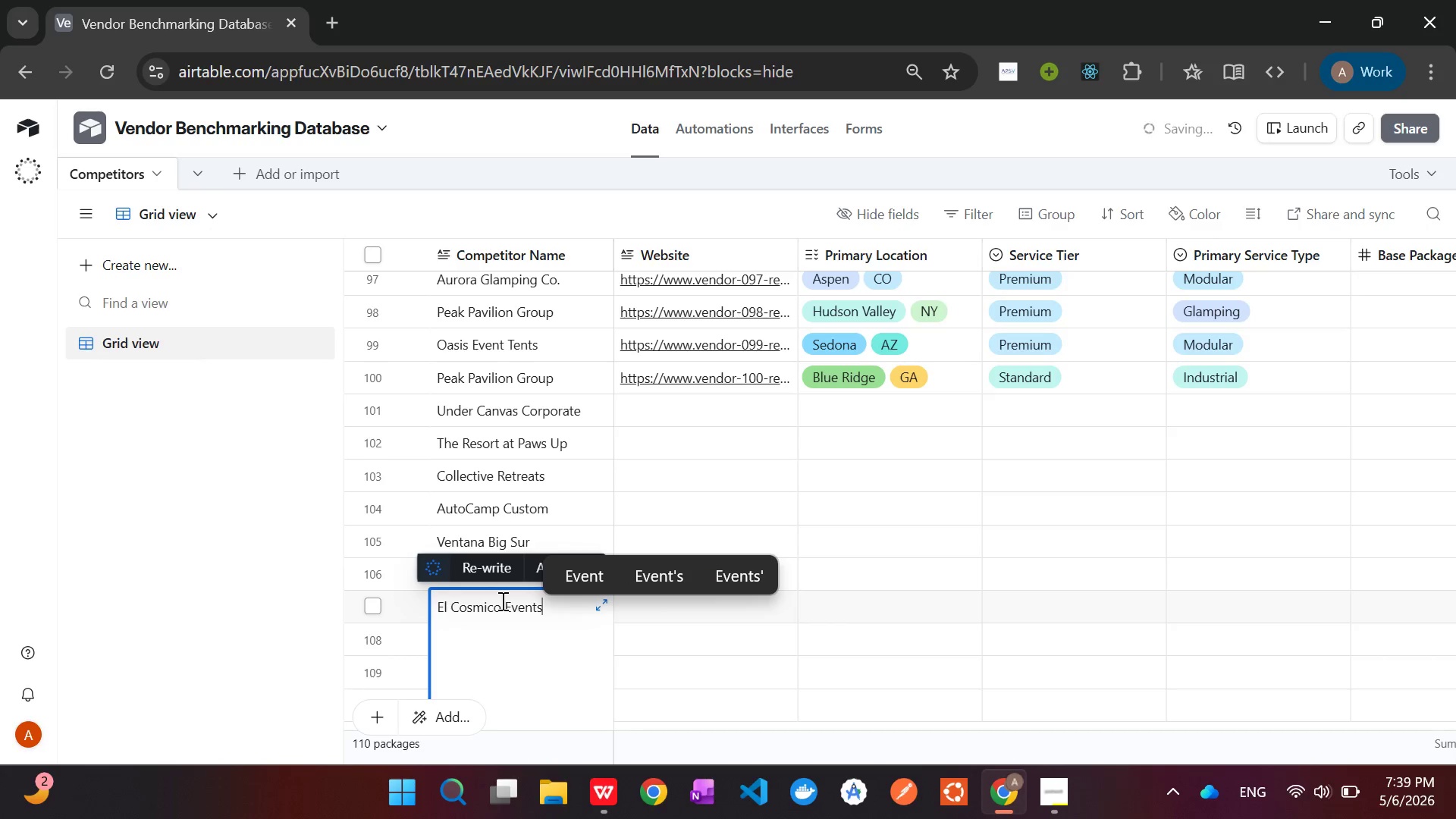 
wait(5.01)
 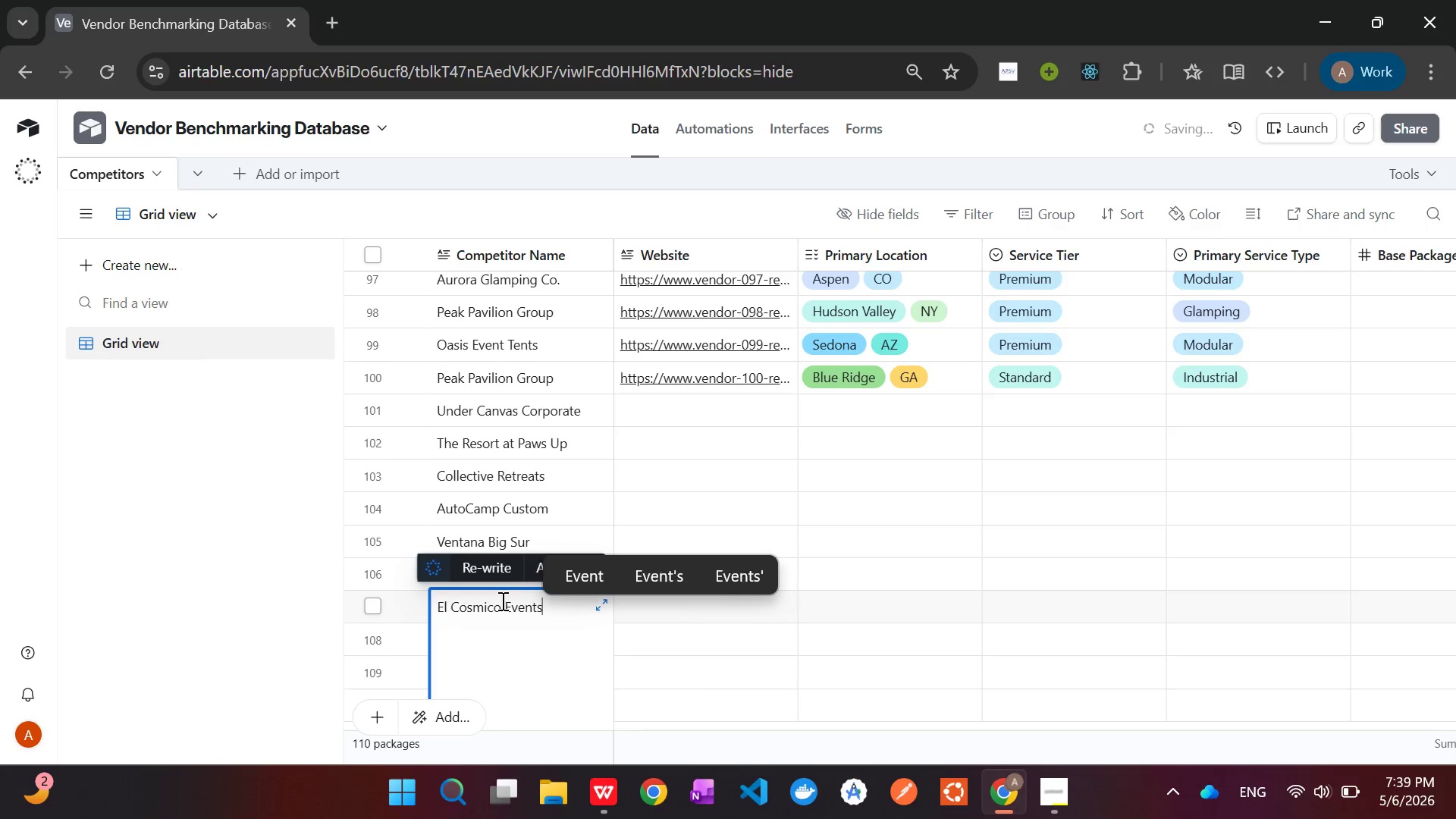 
left_click([856, 601])
 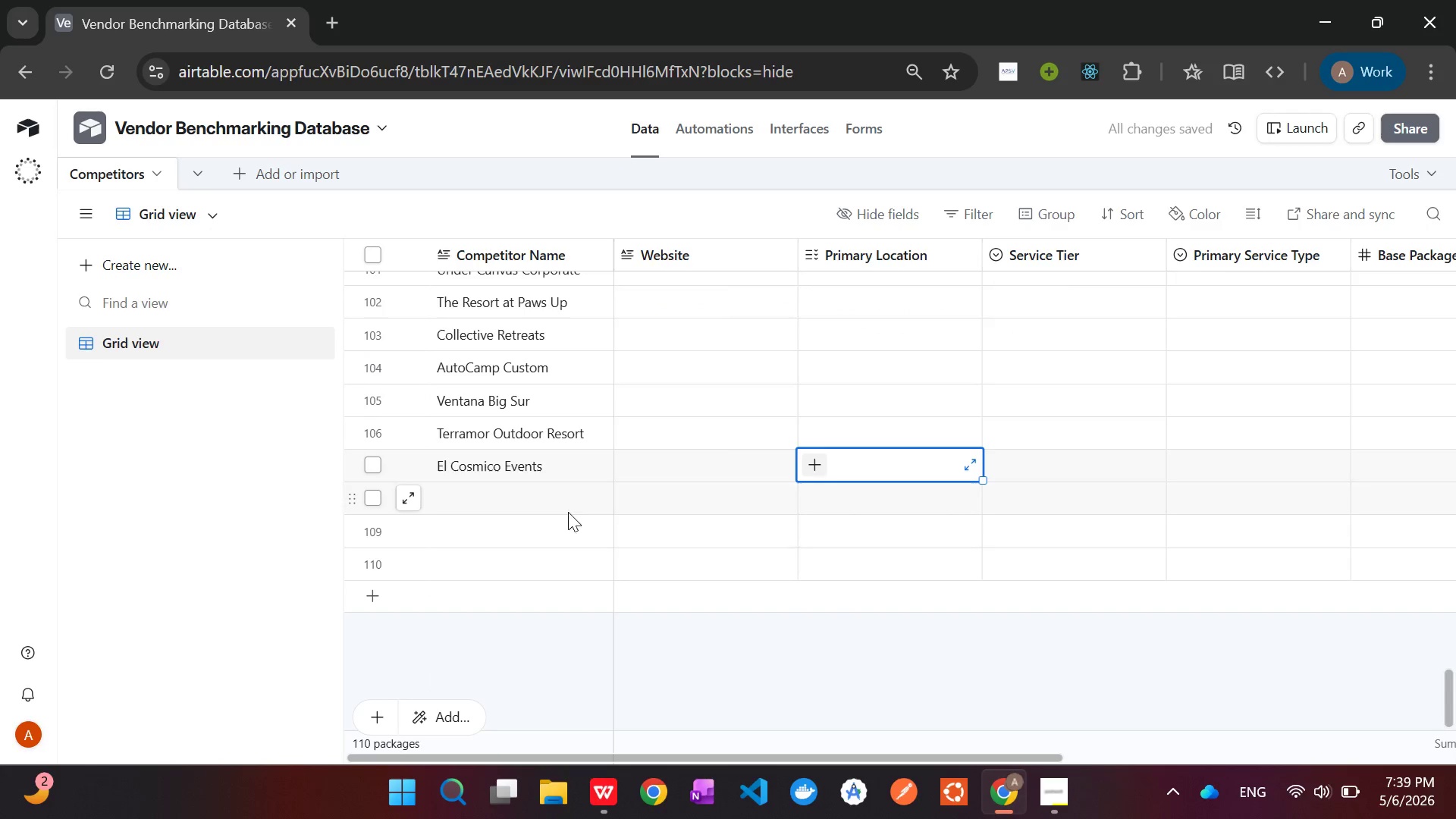 
left_click([536, 503])
 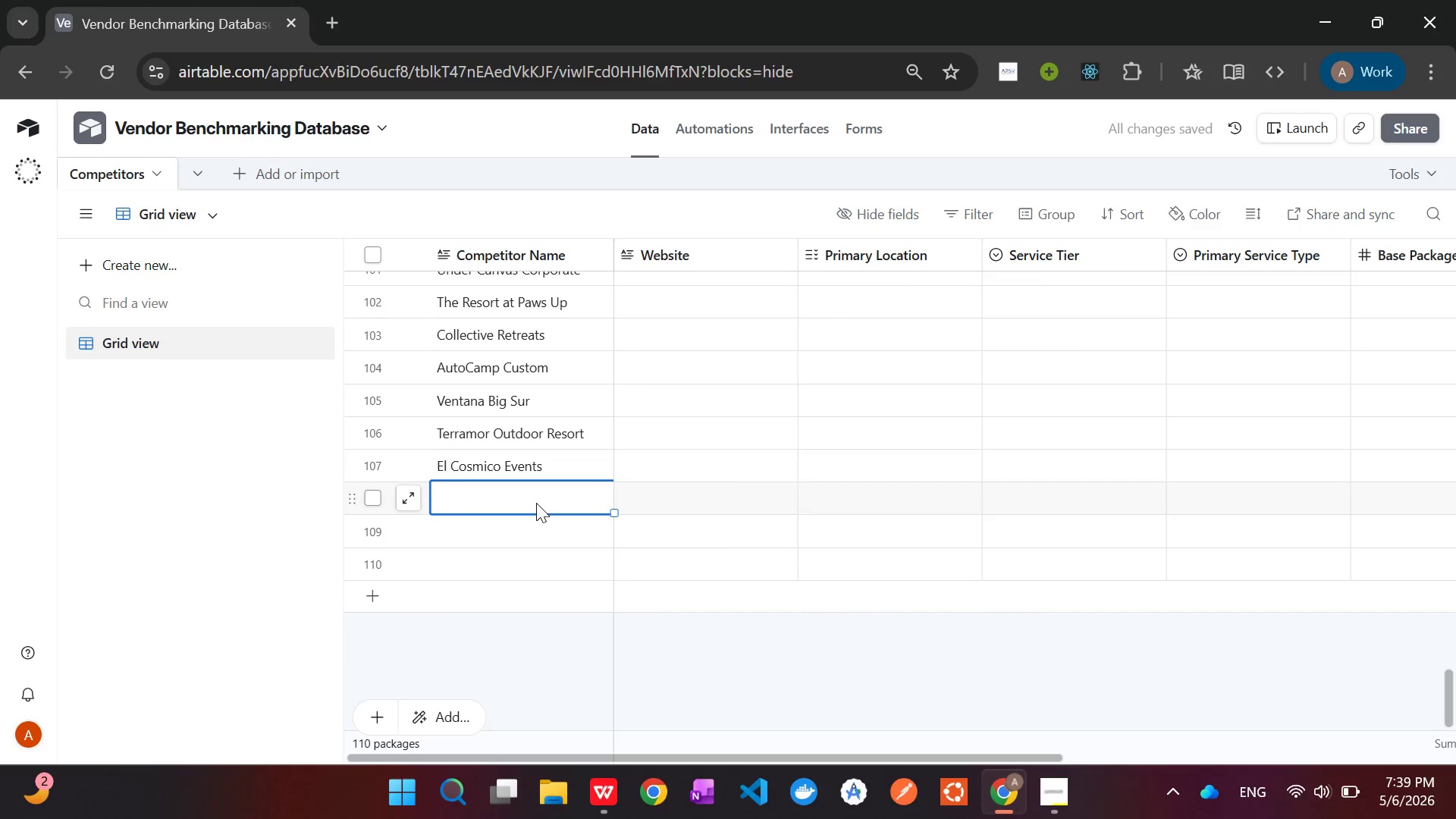 
type(Hutopia )
 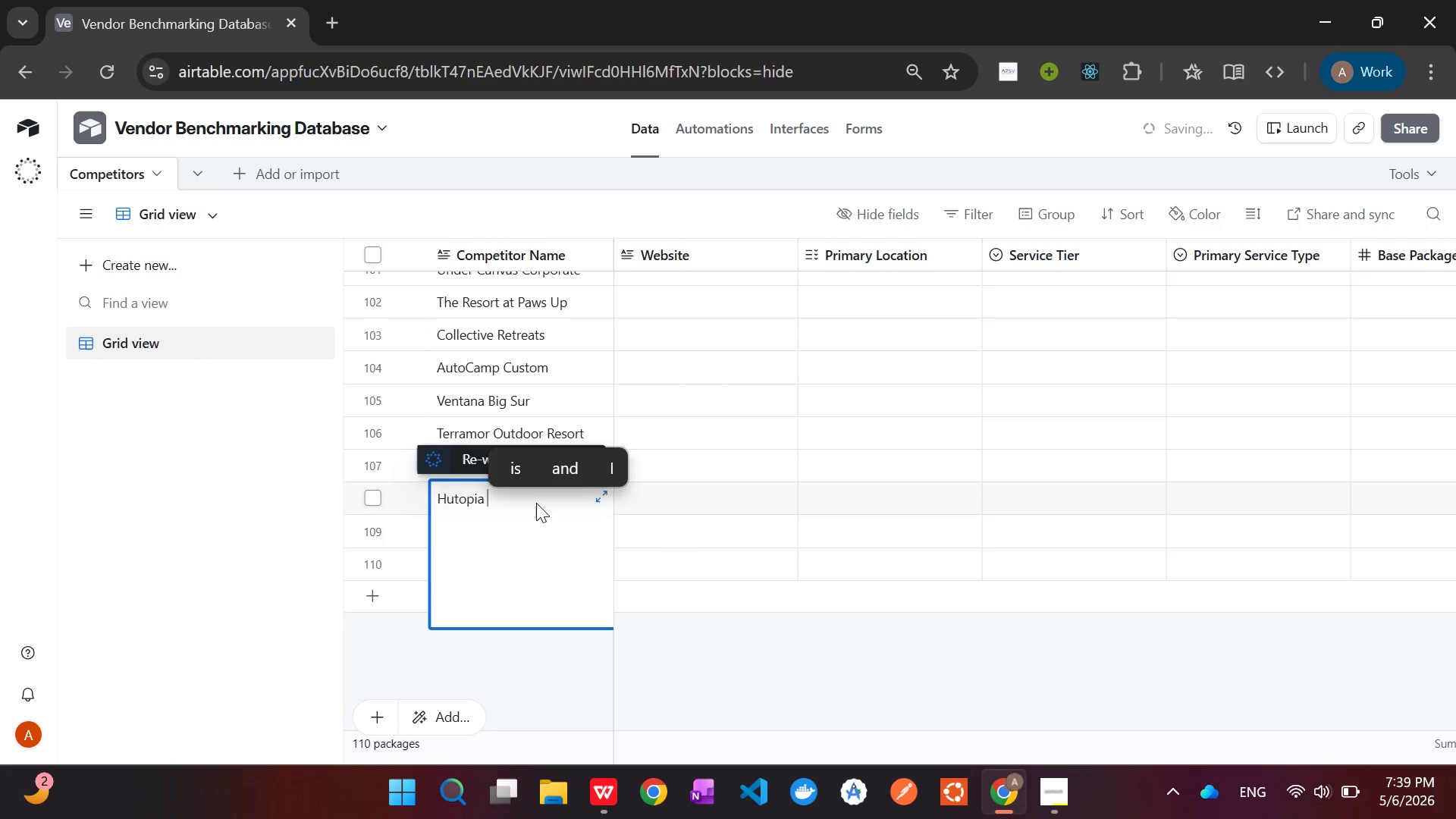 
key(ArrowLeft)
 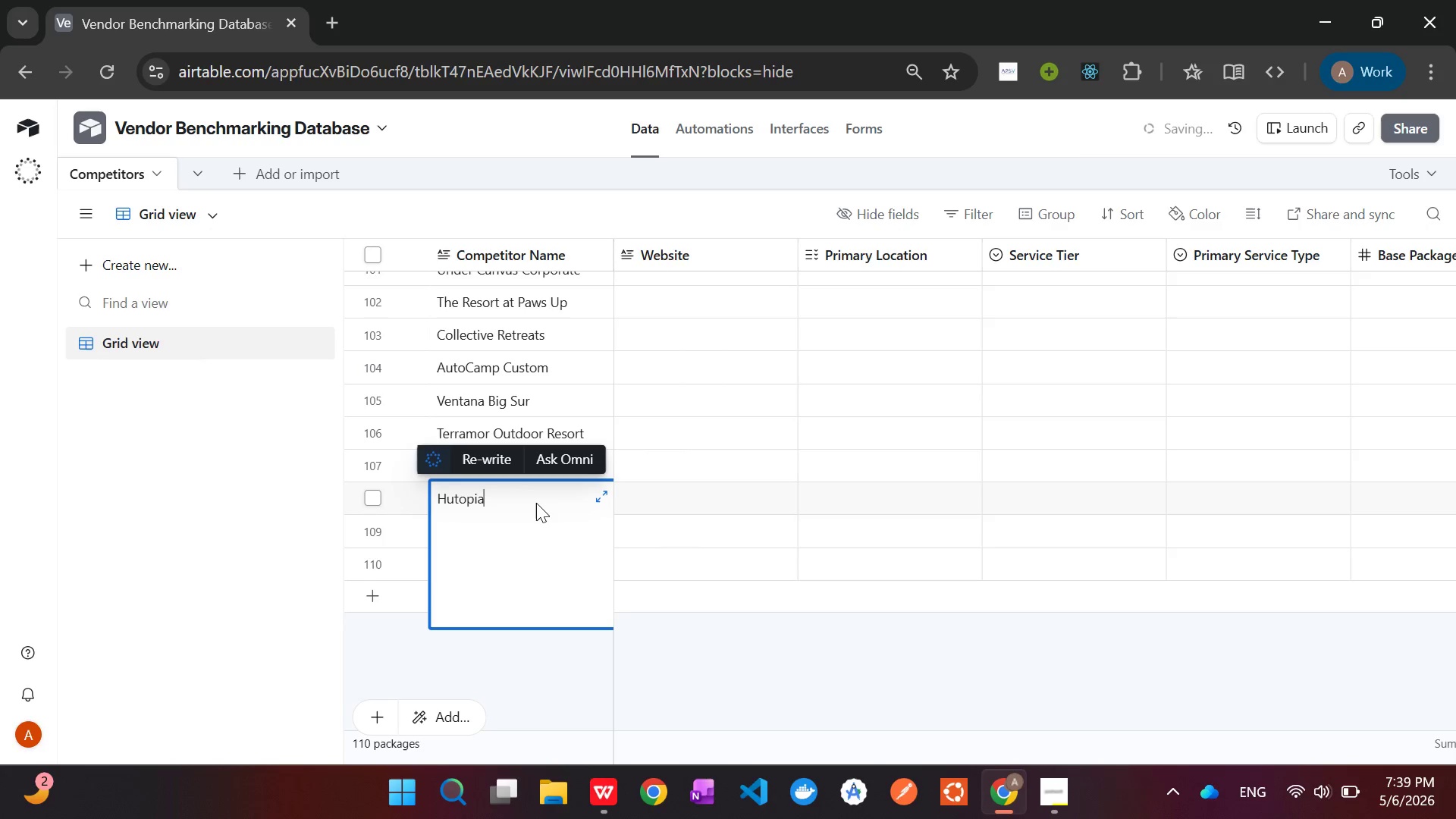 
key(ArrowLeft)
 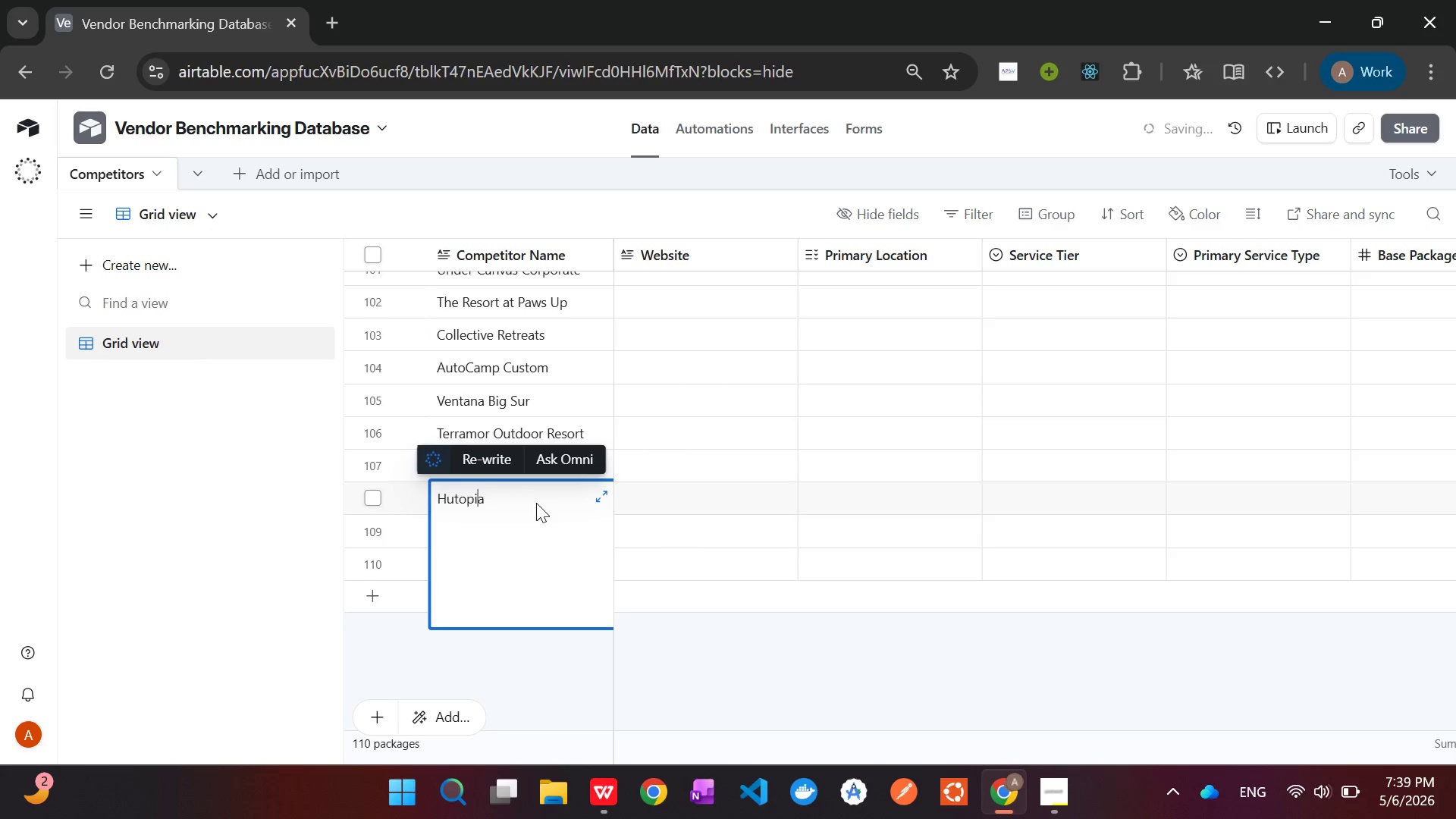 
key(ArrowLeft)
 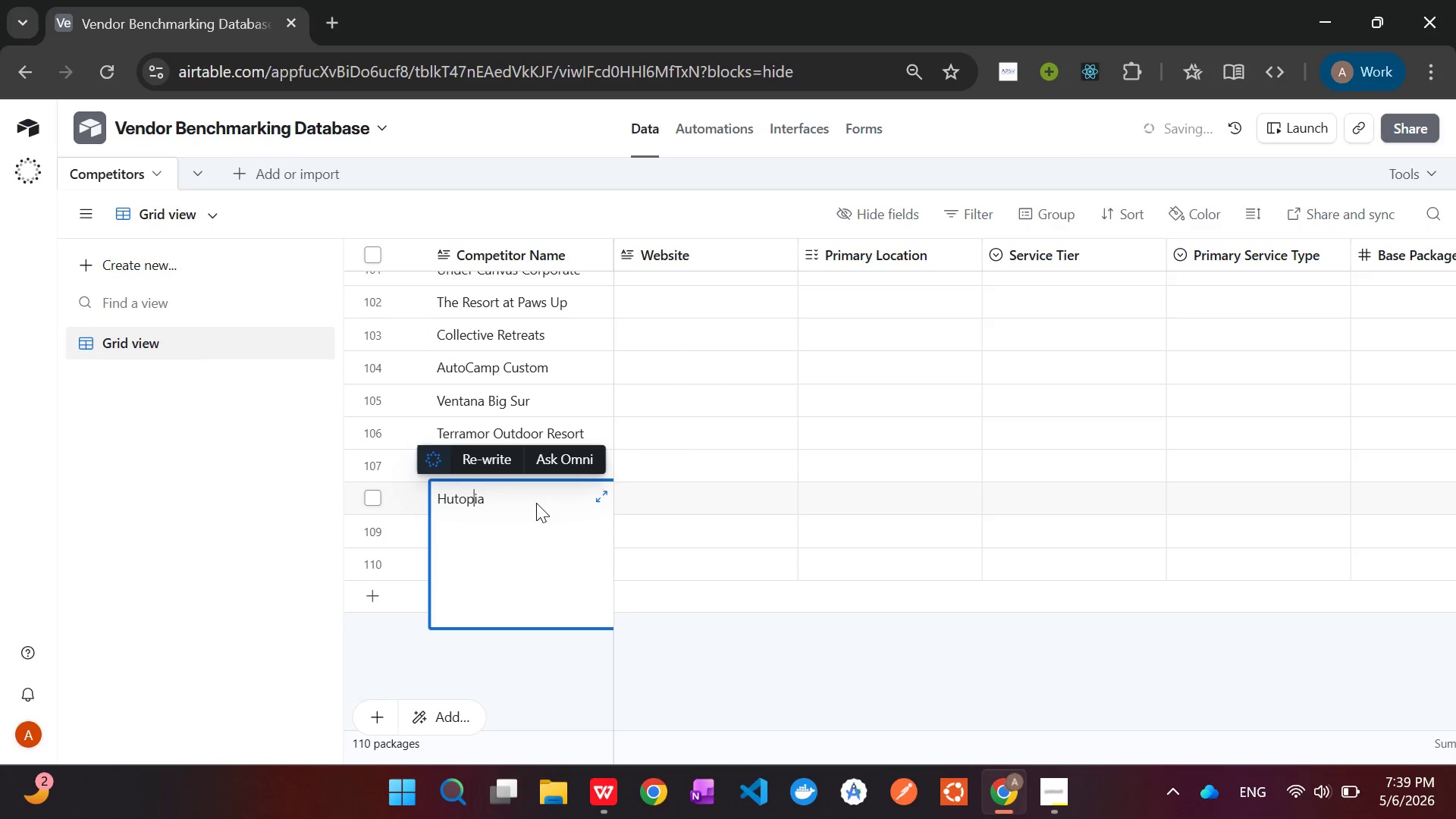 
key(ArrowLeft)
 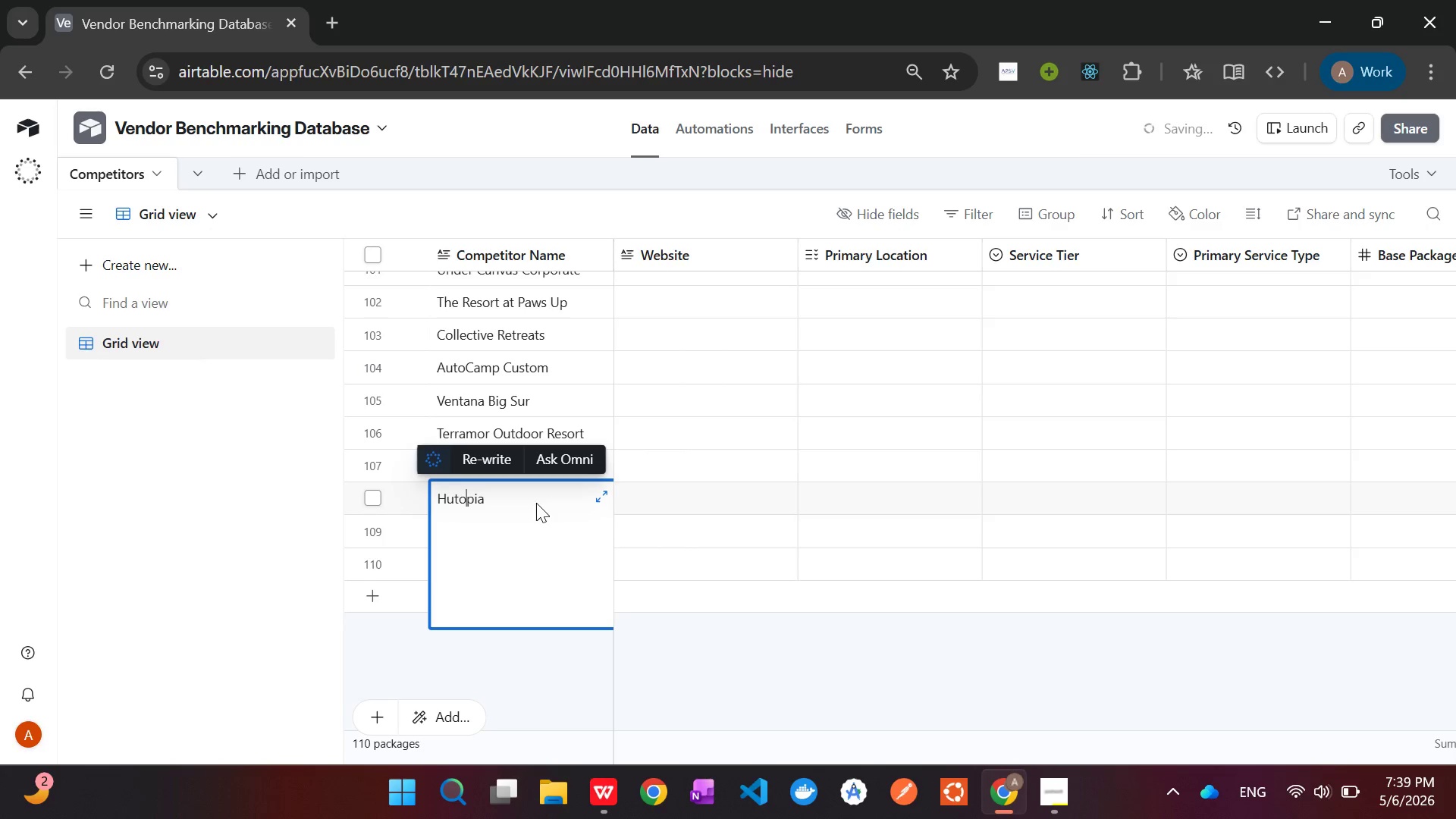 
key(ArrowLeft)
 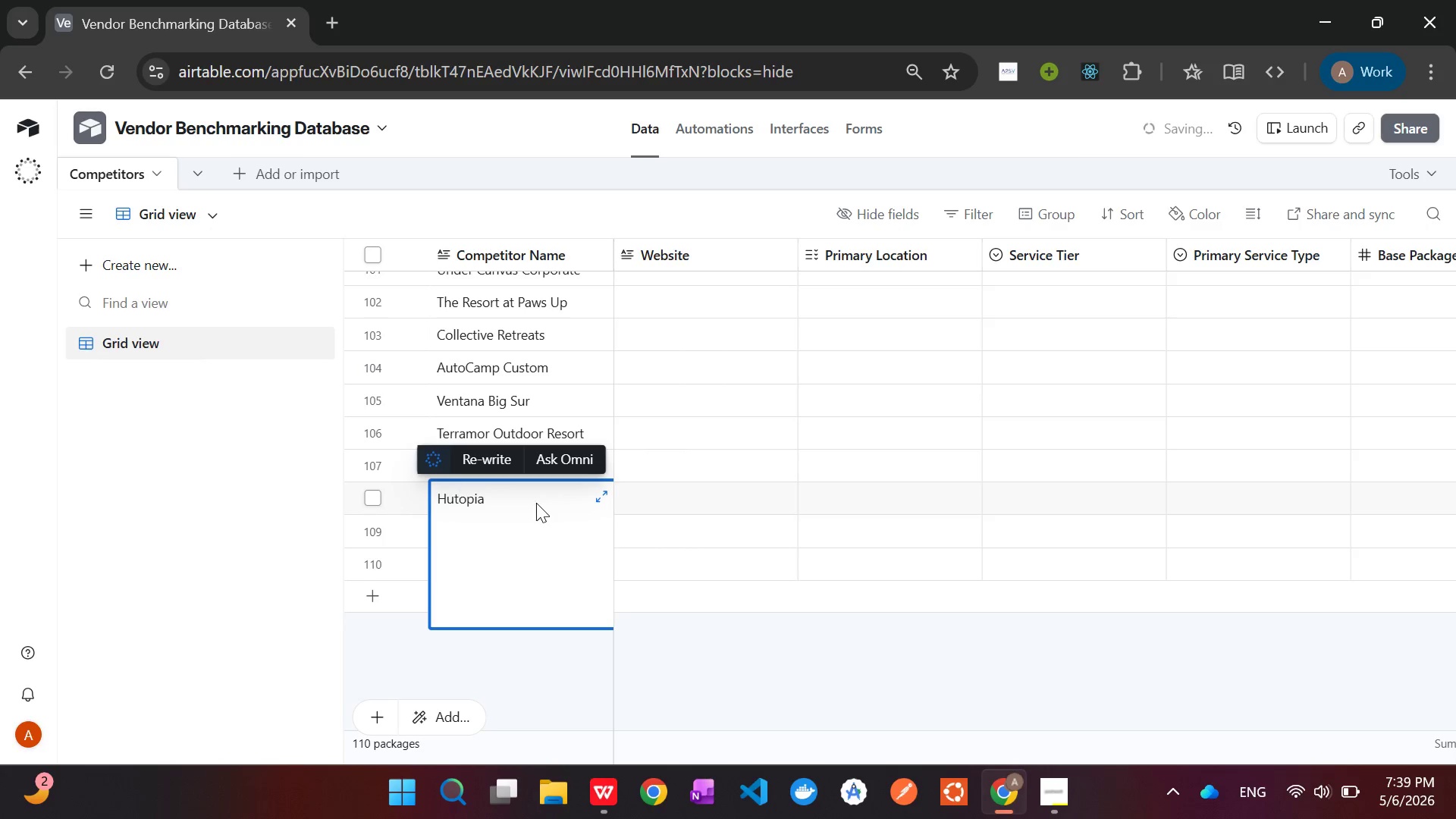 
key(T)
 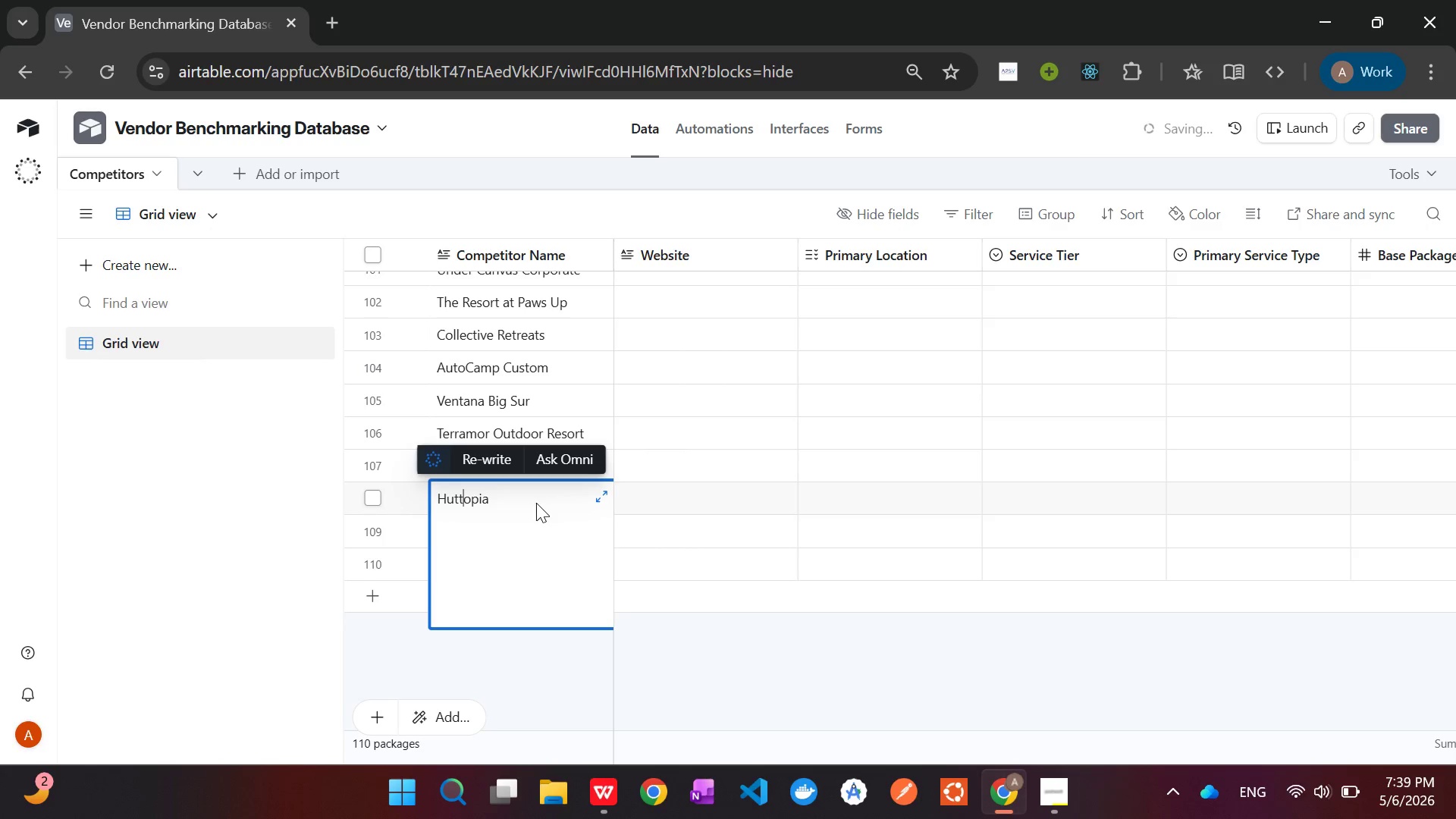 
key(ArrowRight)
 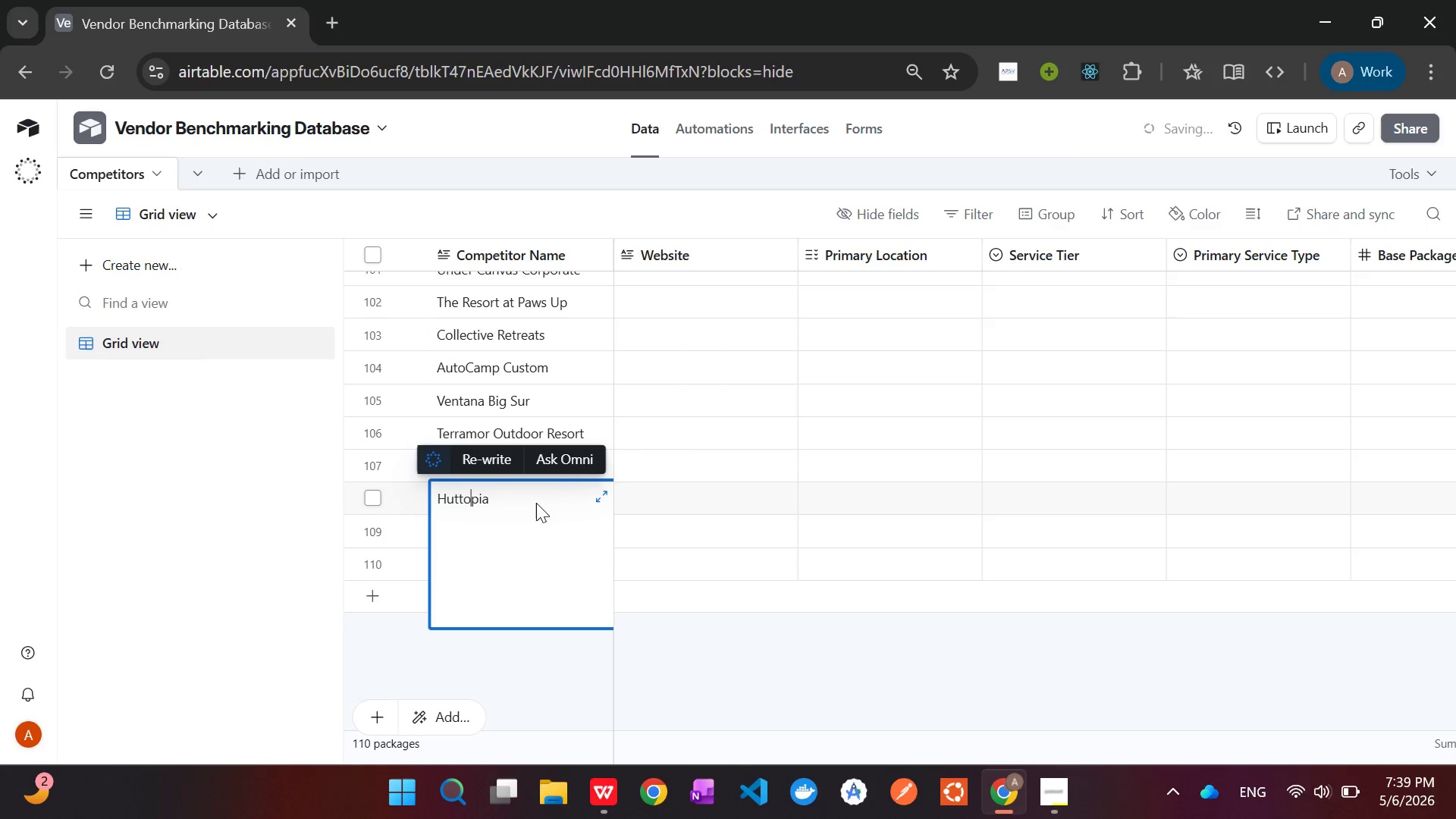 
key(ArrowRight)
 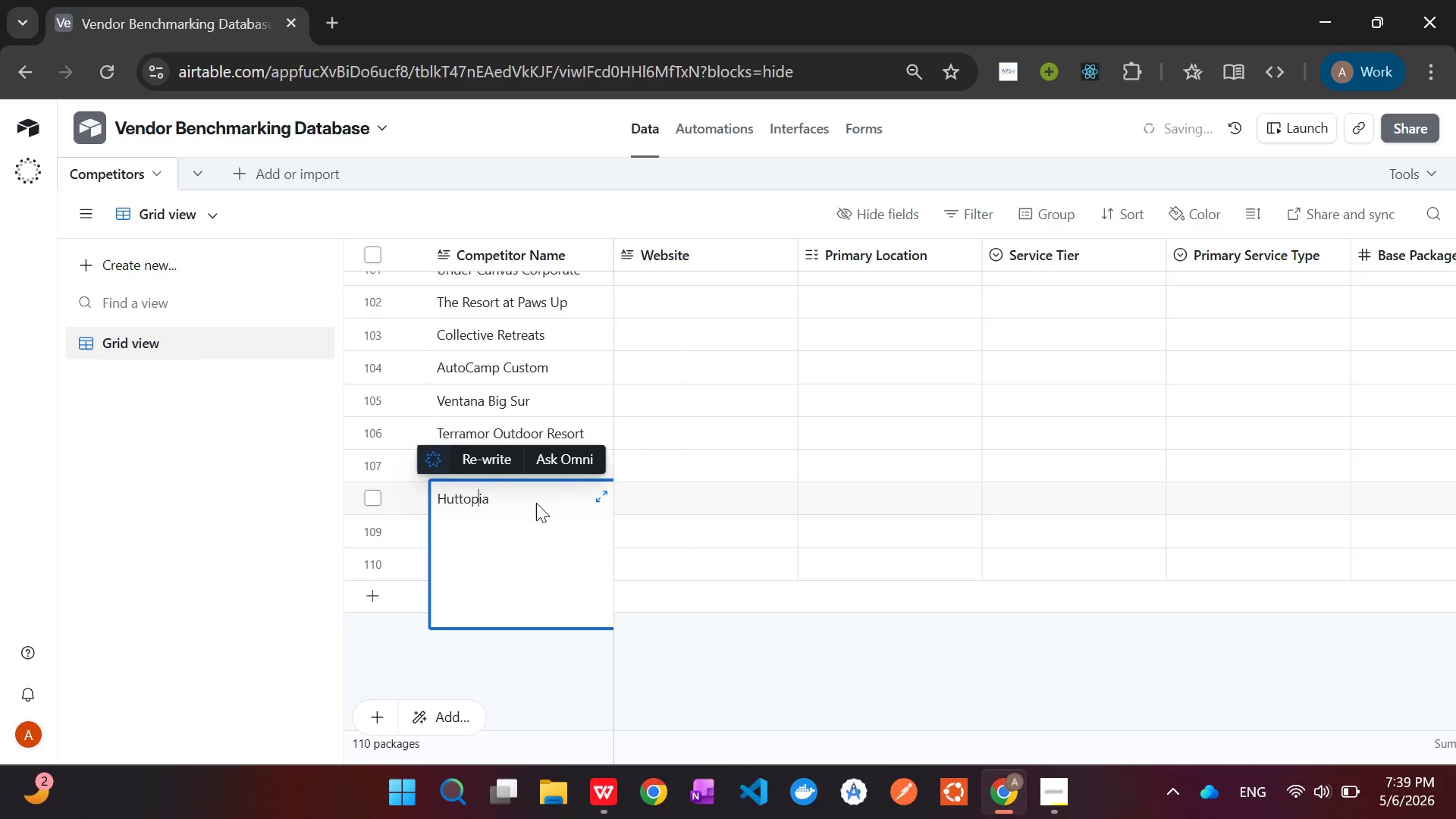 
key(ArrowRight)
 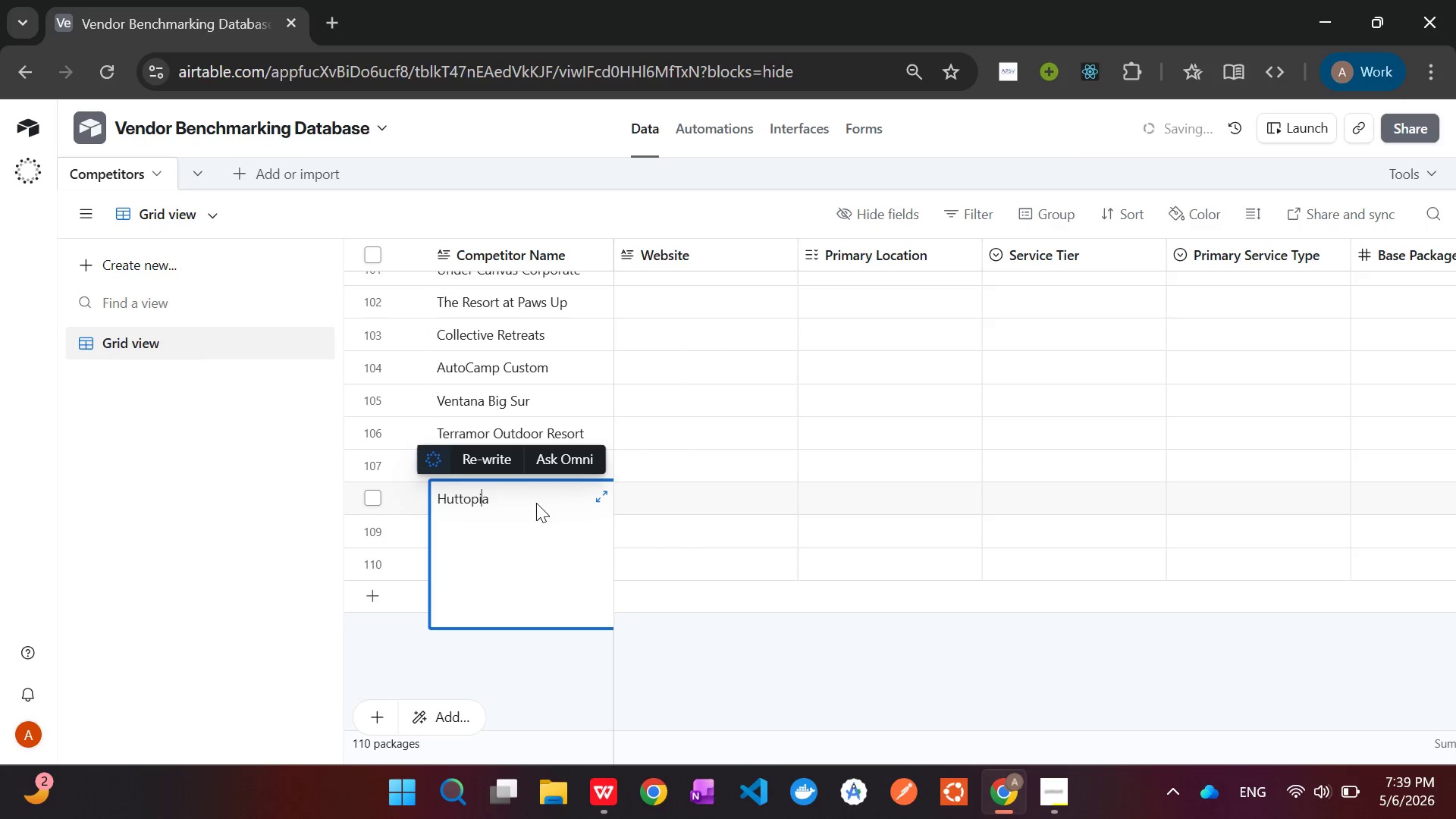 
key(ArrowRight)
 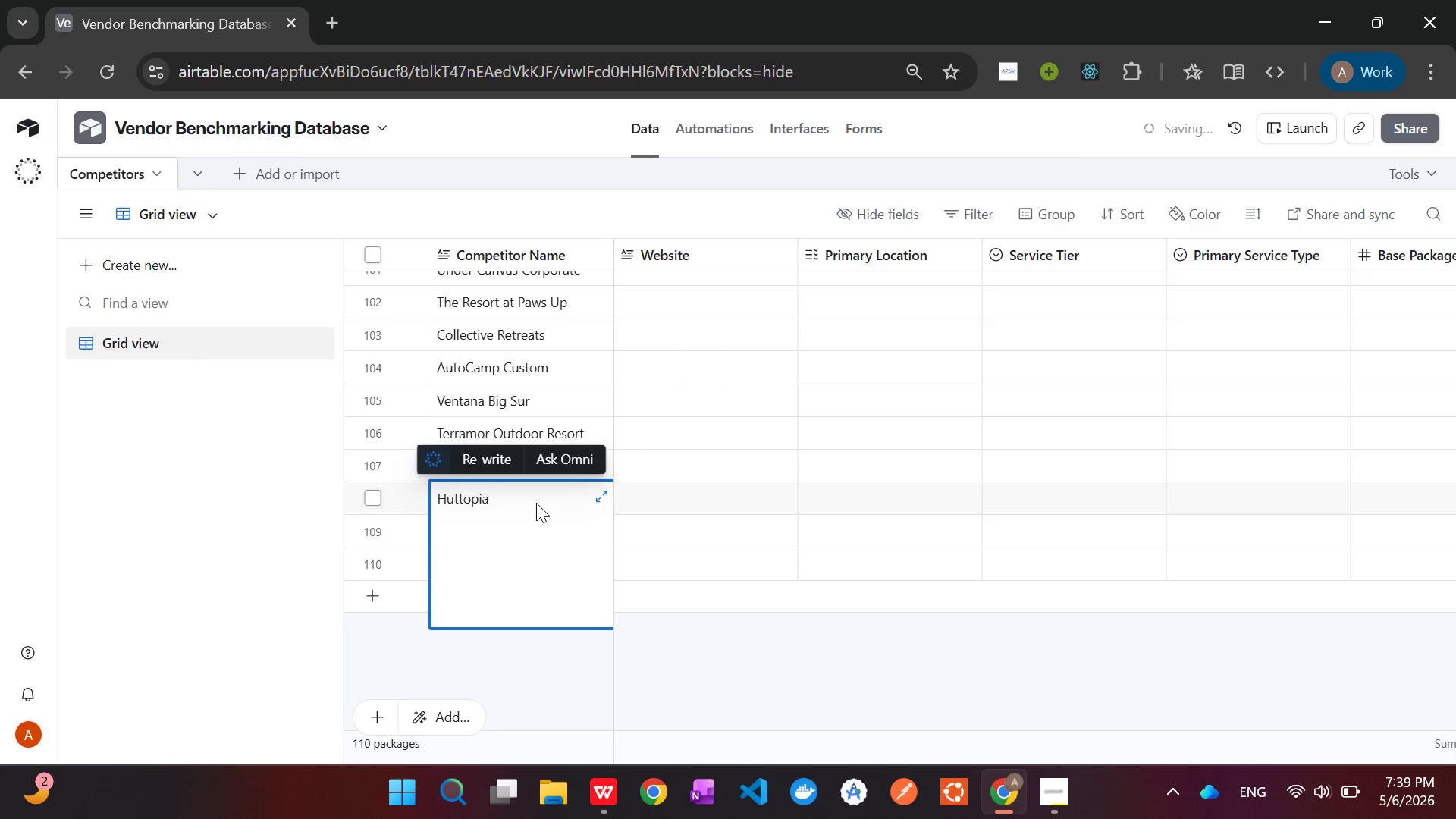 
type( Corporate)
 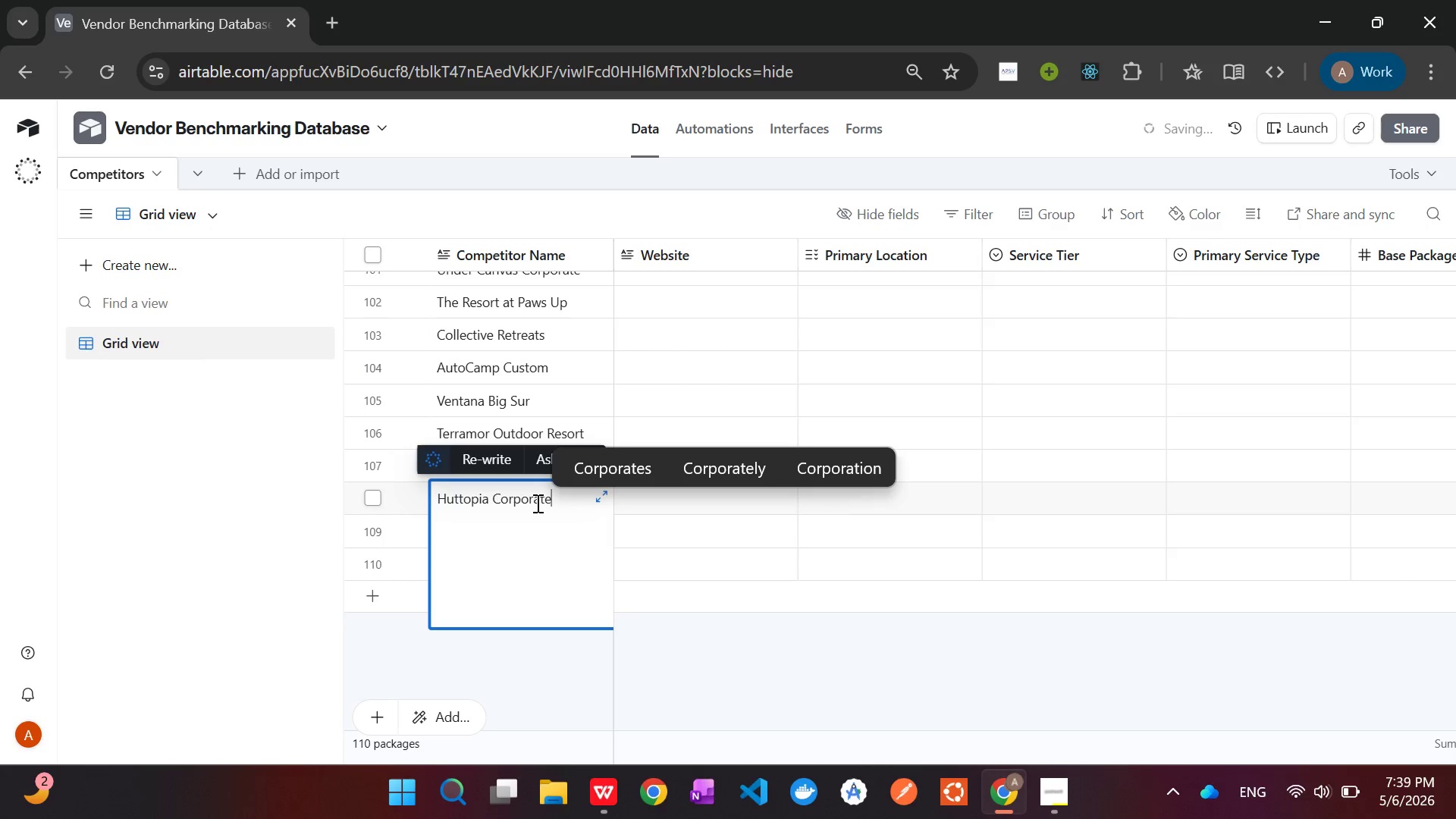 
wait(8.09)
 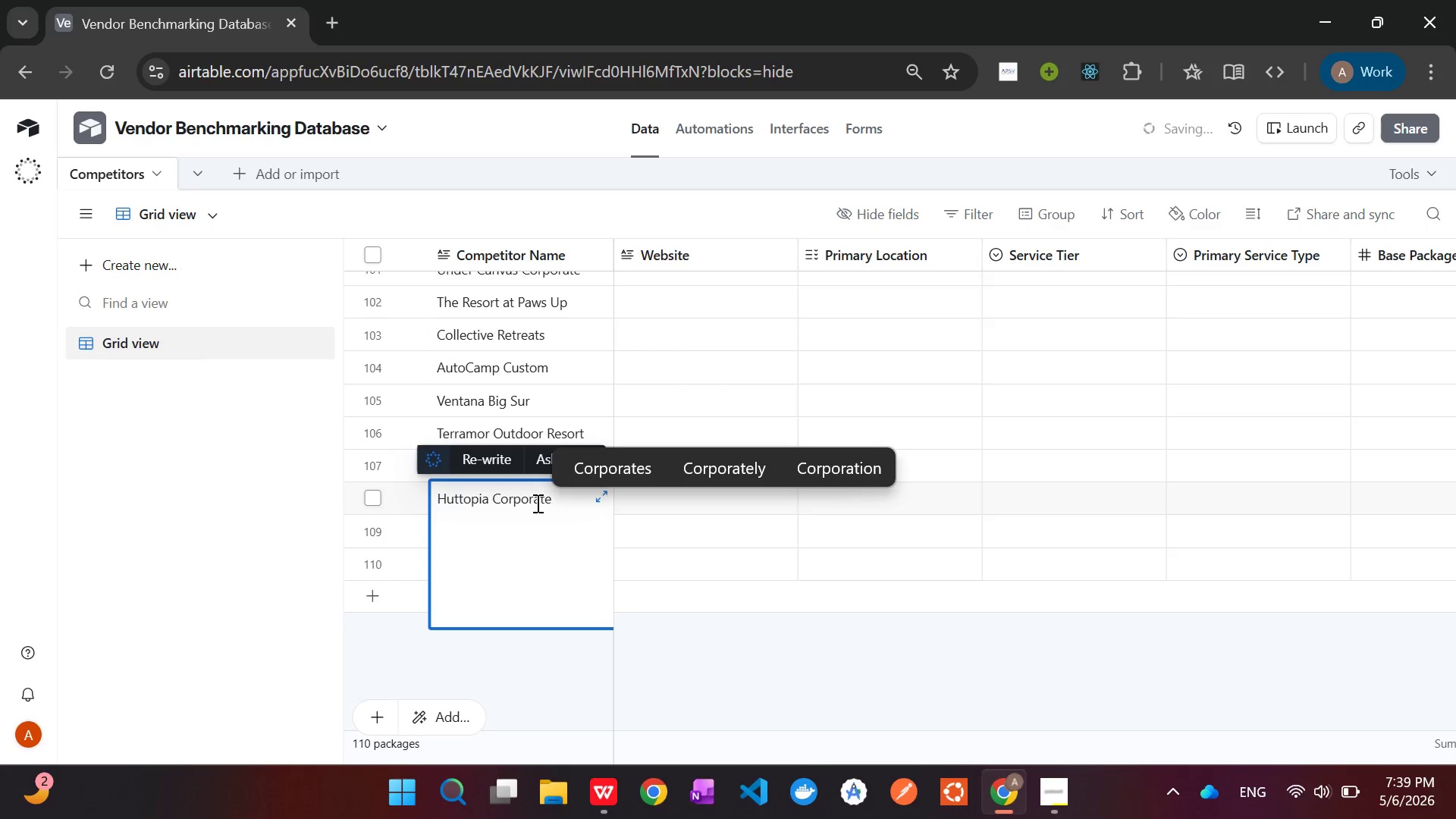 
left_click([664, 529])
 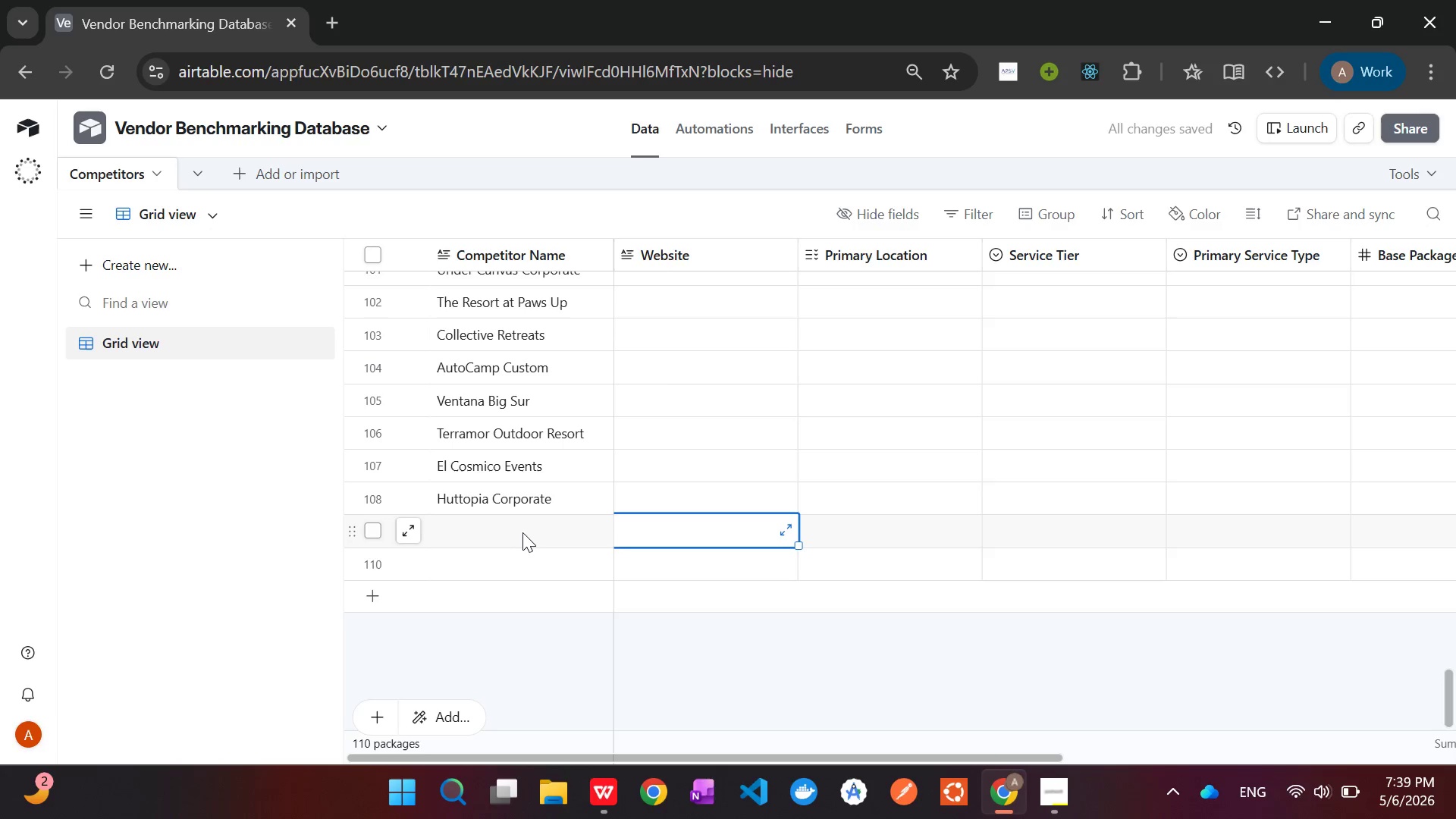 
left_click([513, 532])
 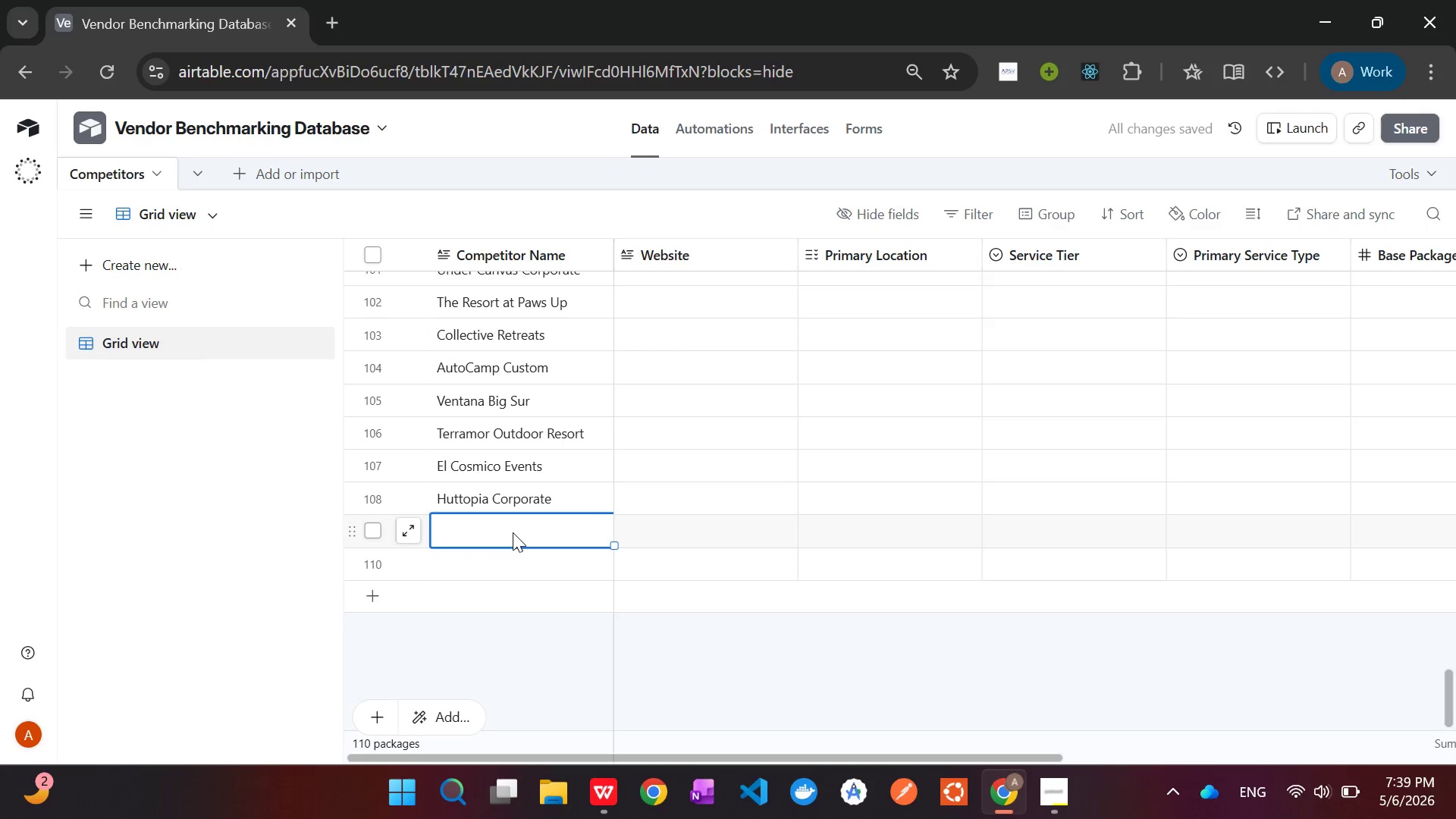 
type(Firelight Camps)
 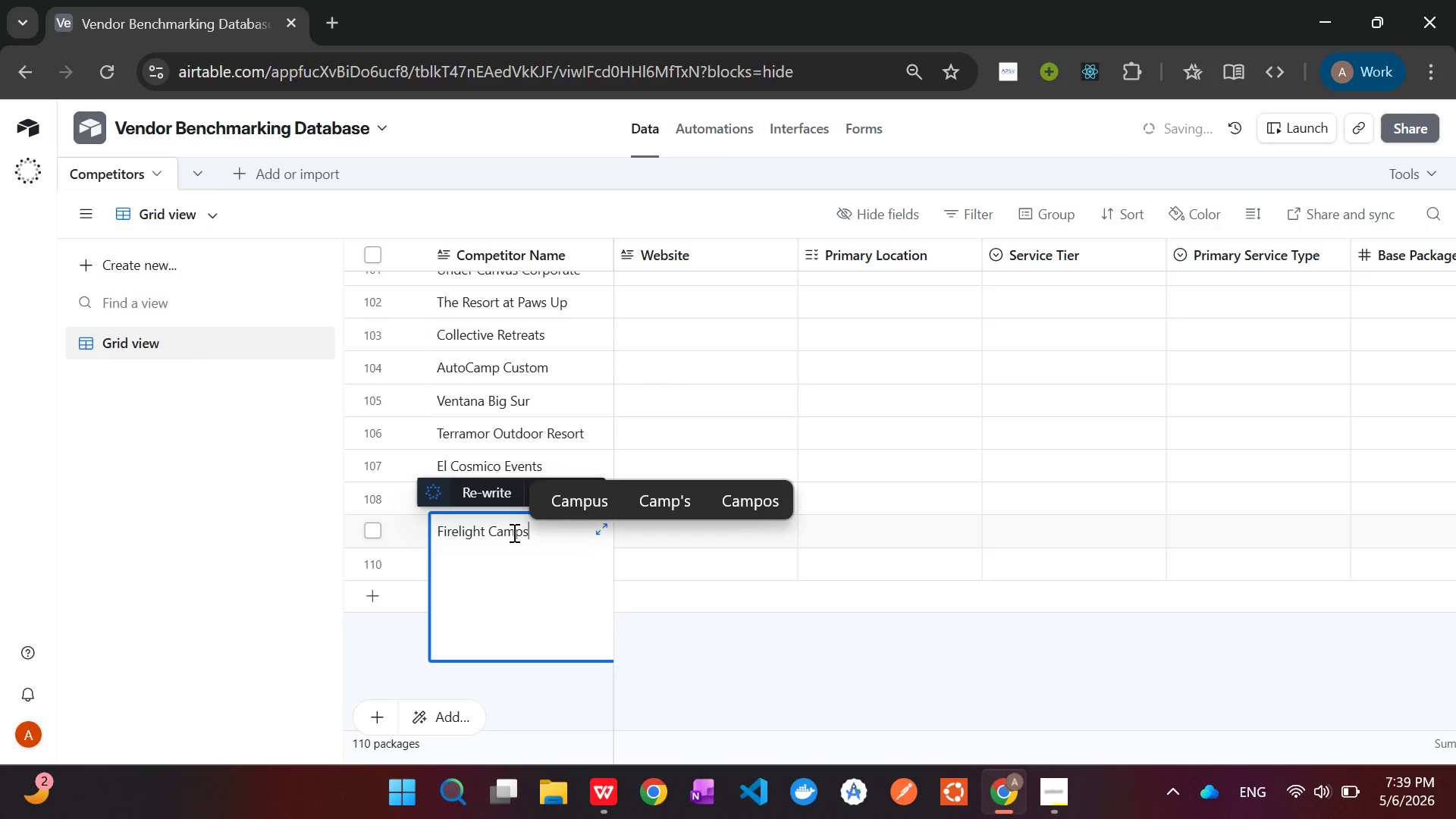 
left_click([714, 527])
 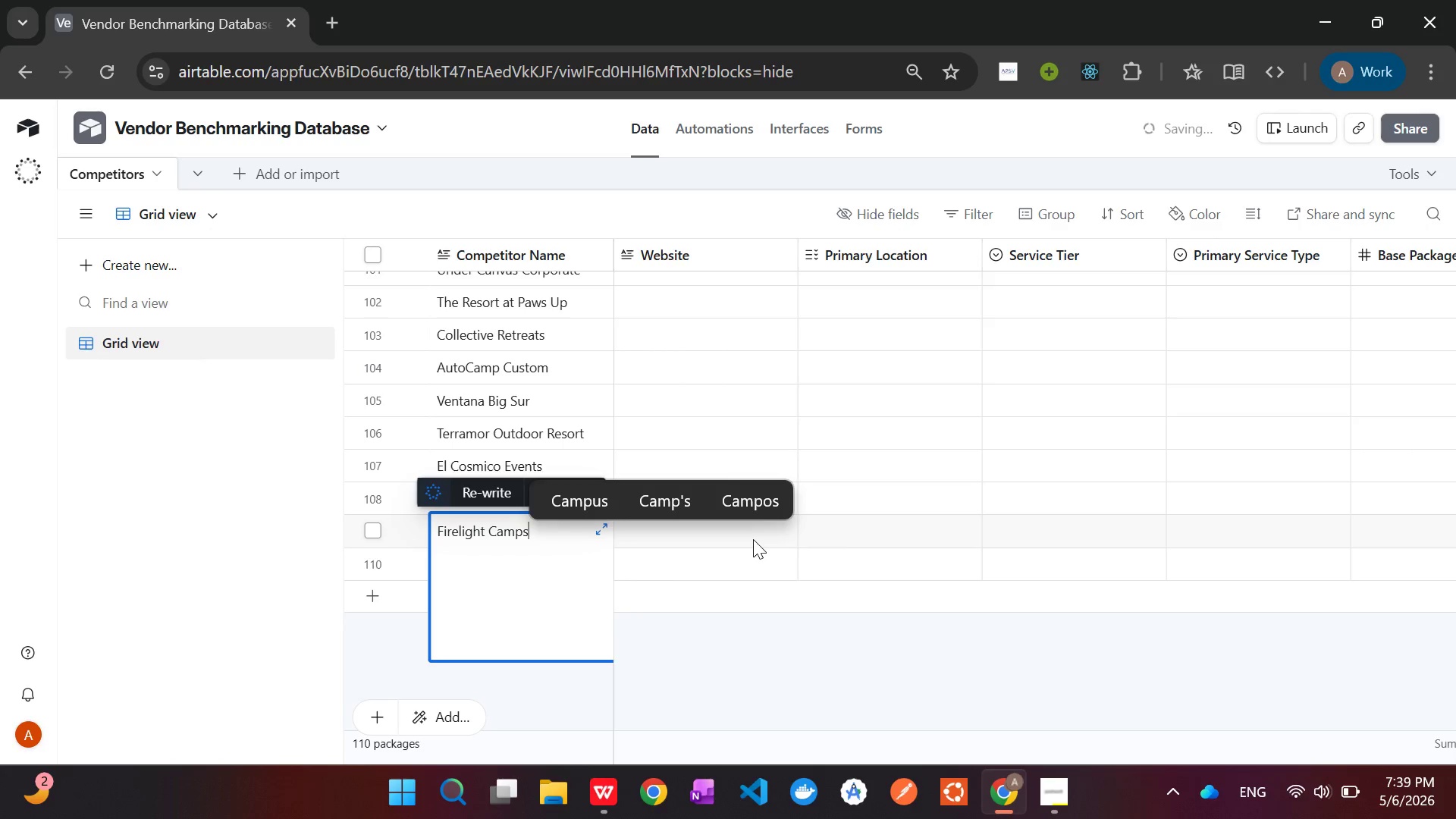 
left_click([755, 539])
 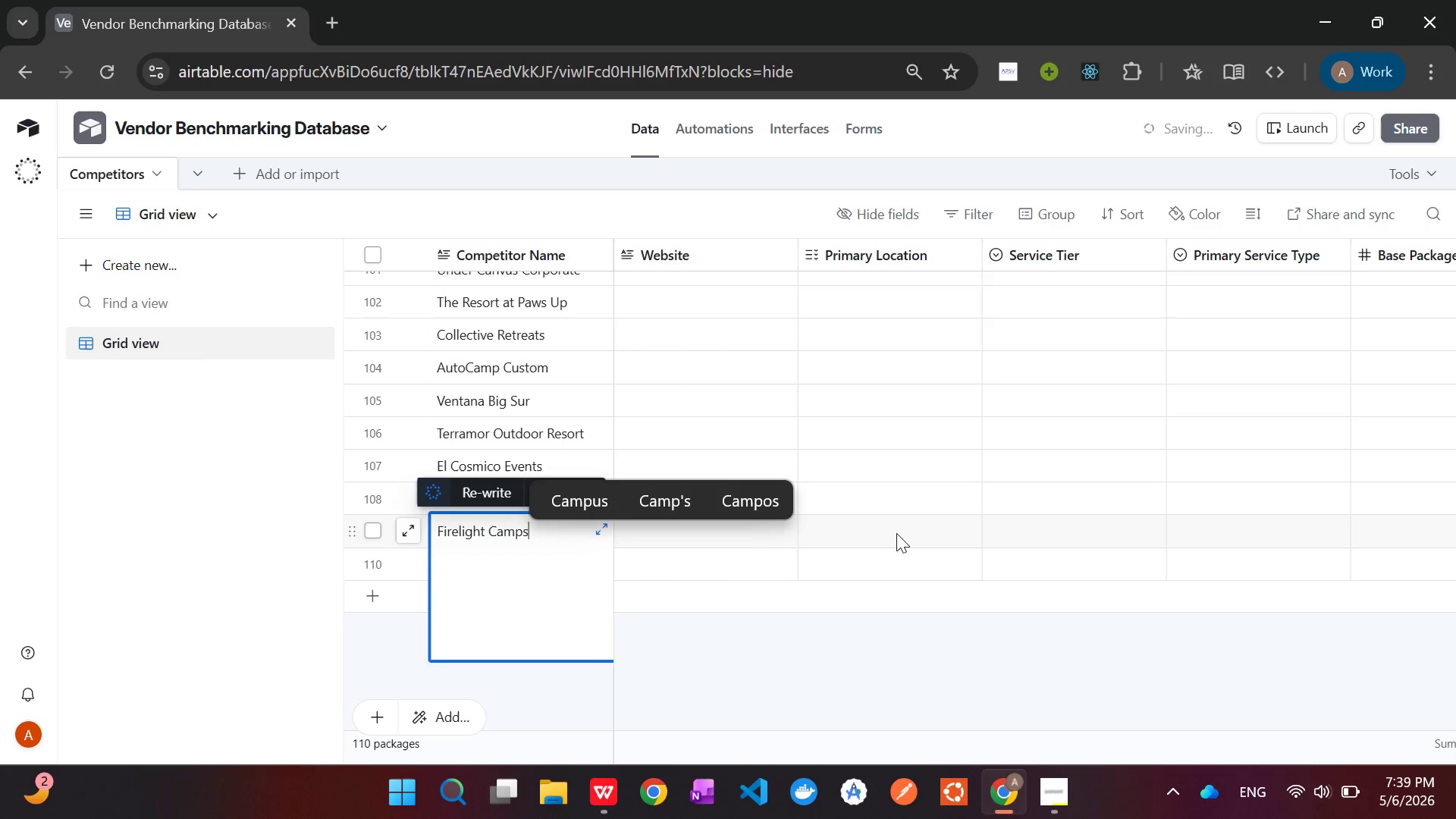 
left_click([911, 533])
 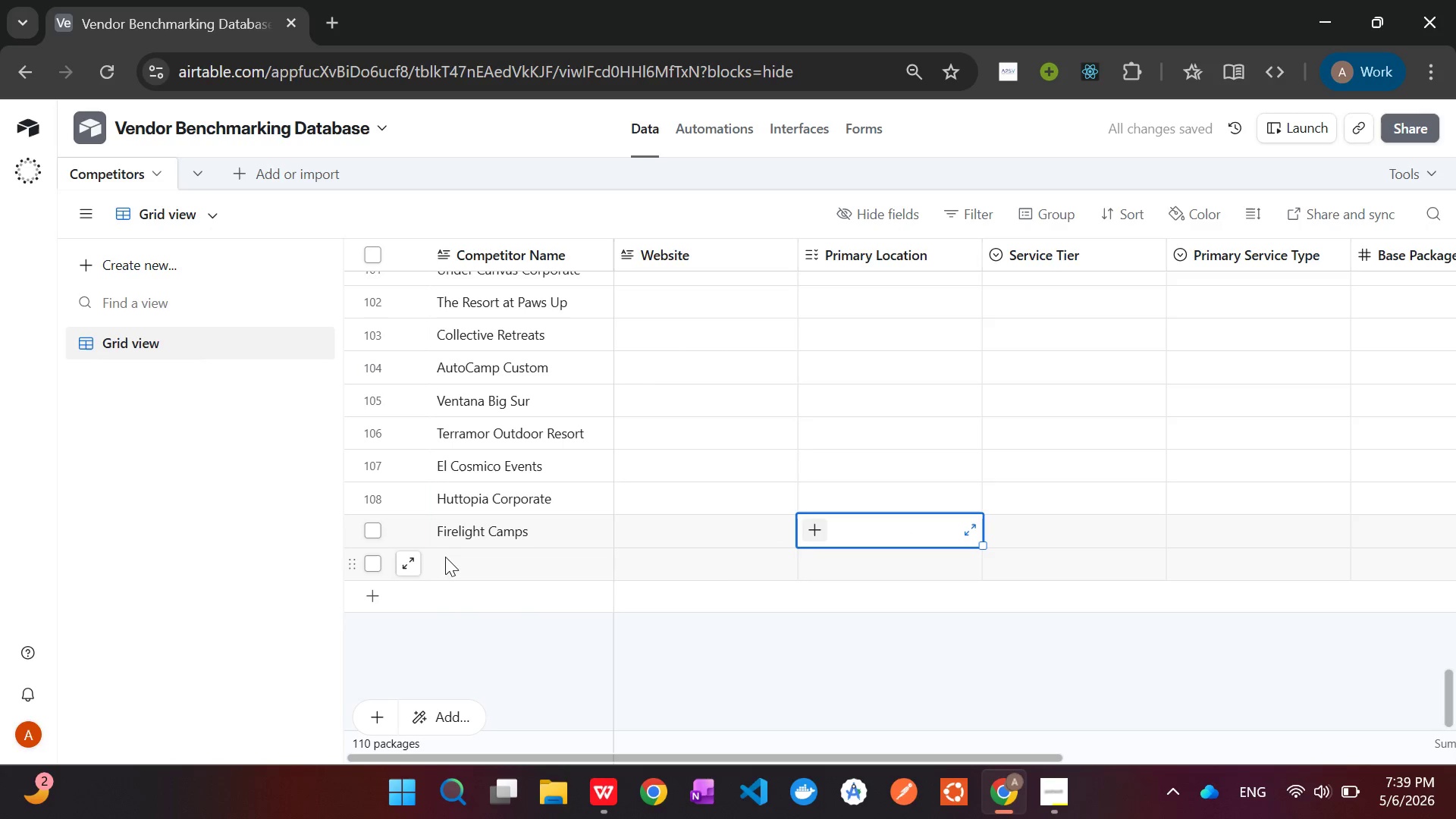 
left_click([462, 569])
 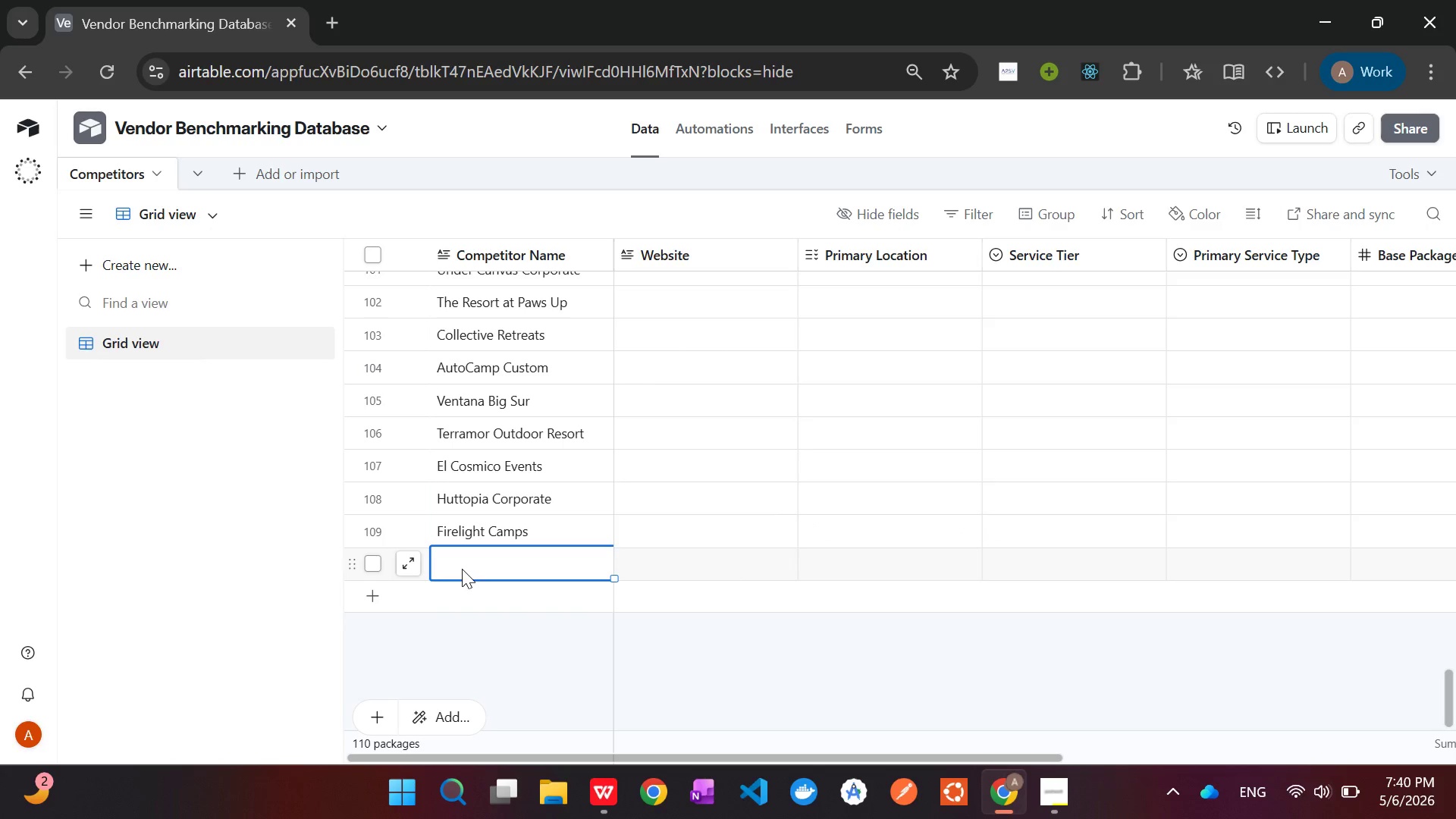 
wait(6.5)
 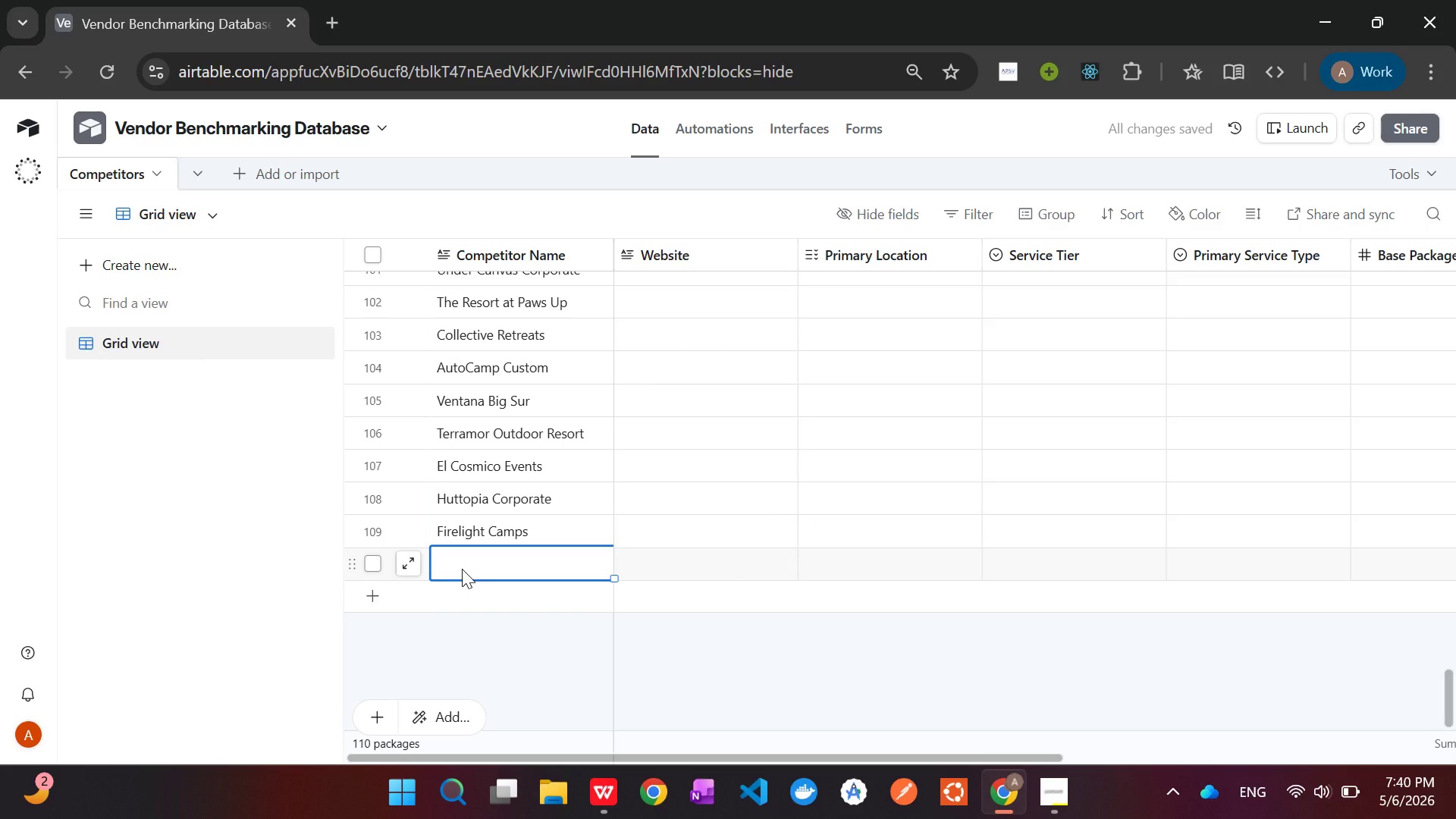 
type(Dunton Hot Spring Rentals)
 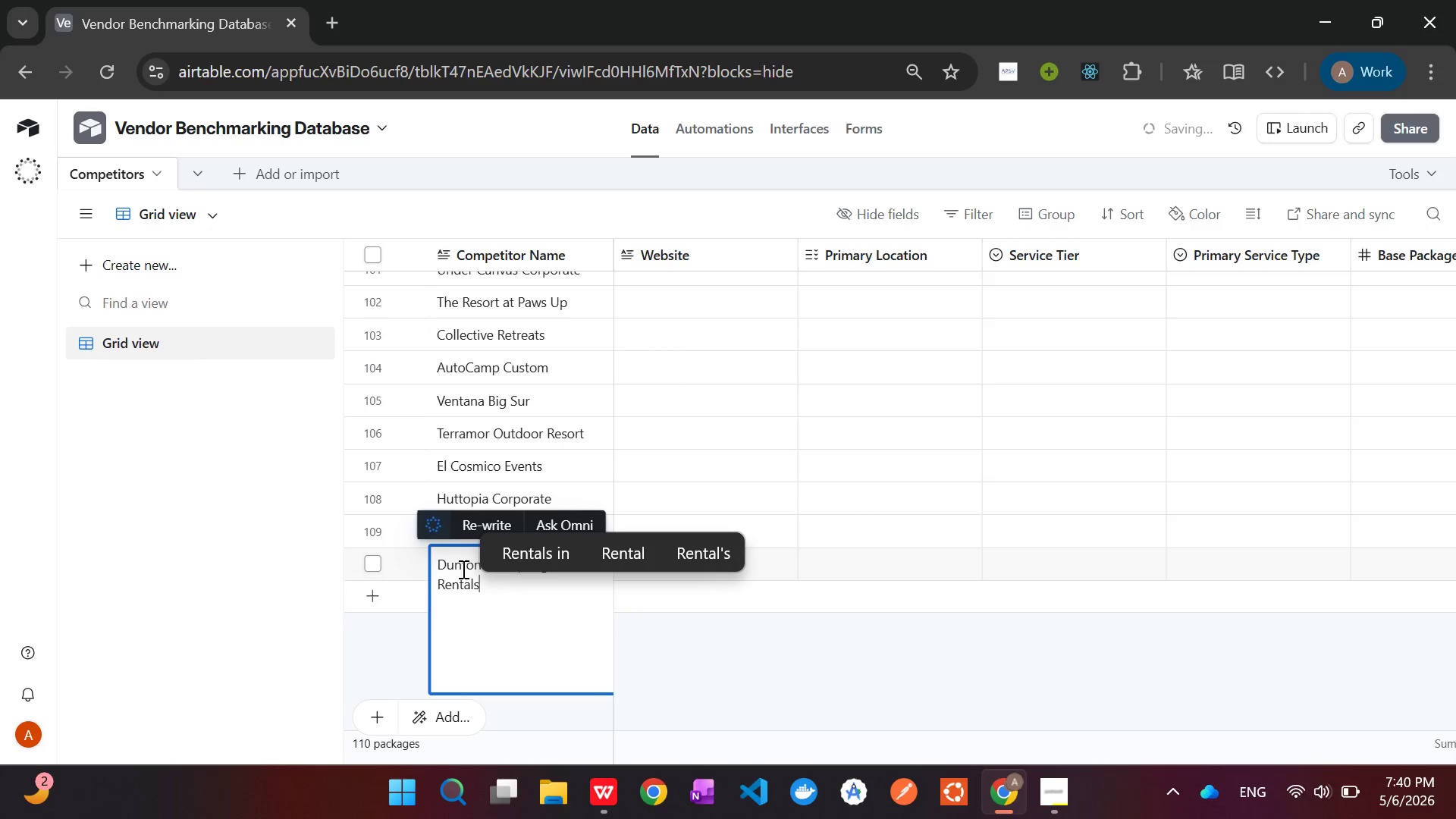 
left_click([824, 485])
 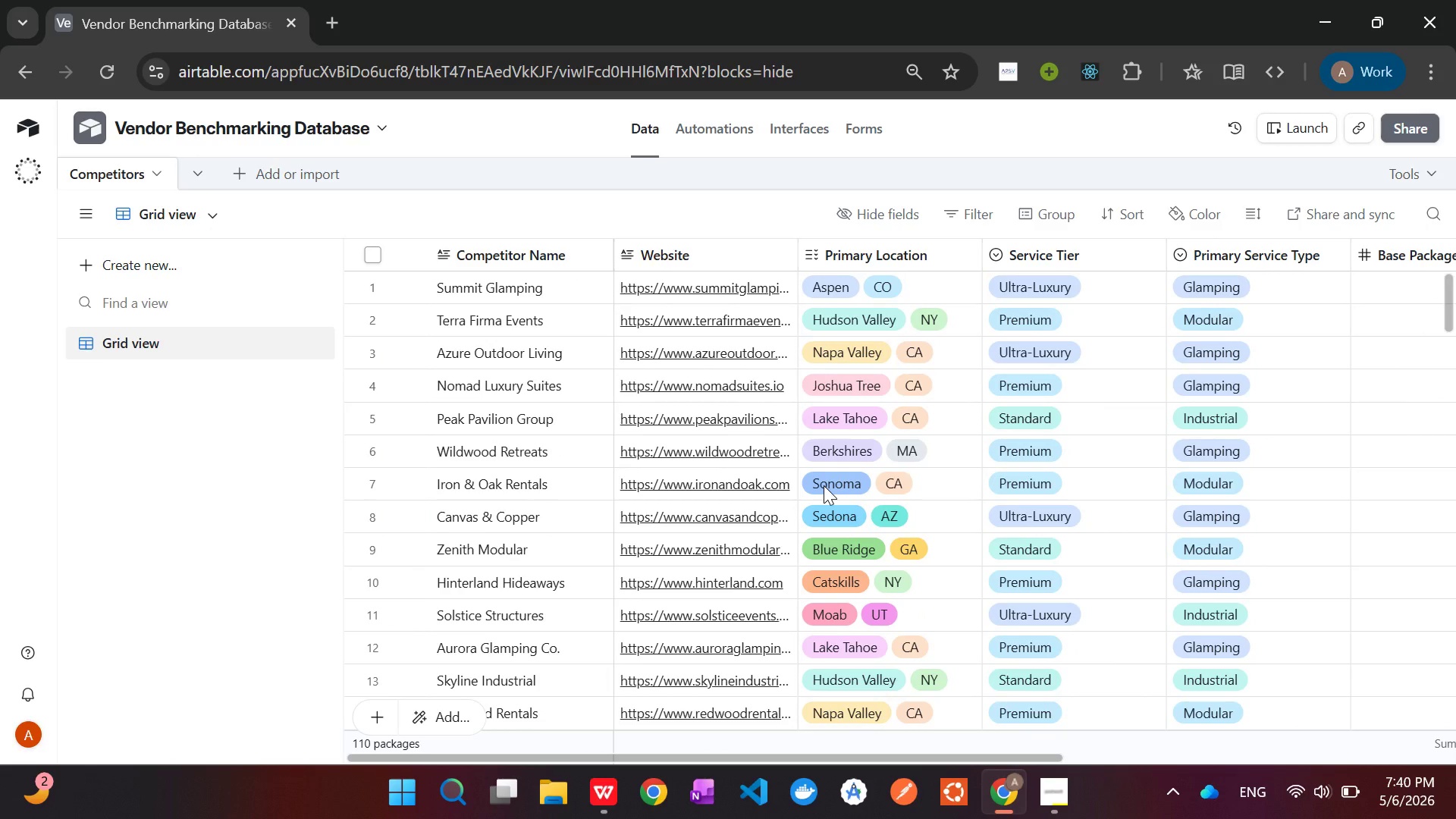 
wait(23.38)
 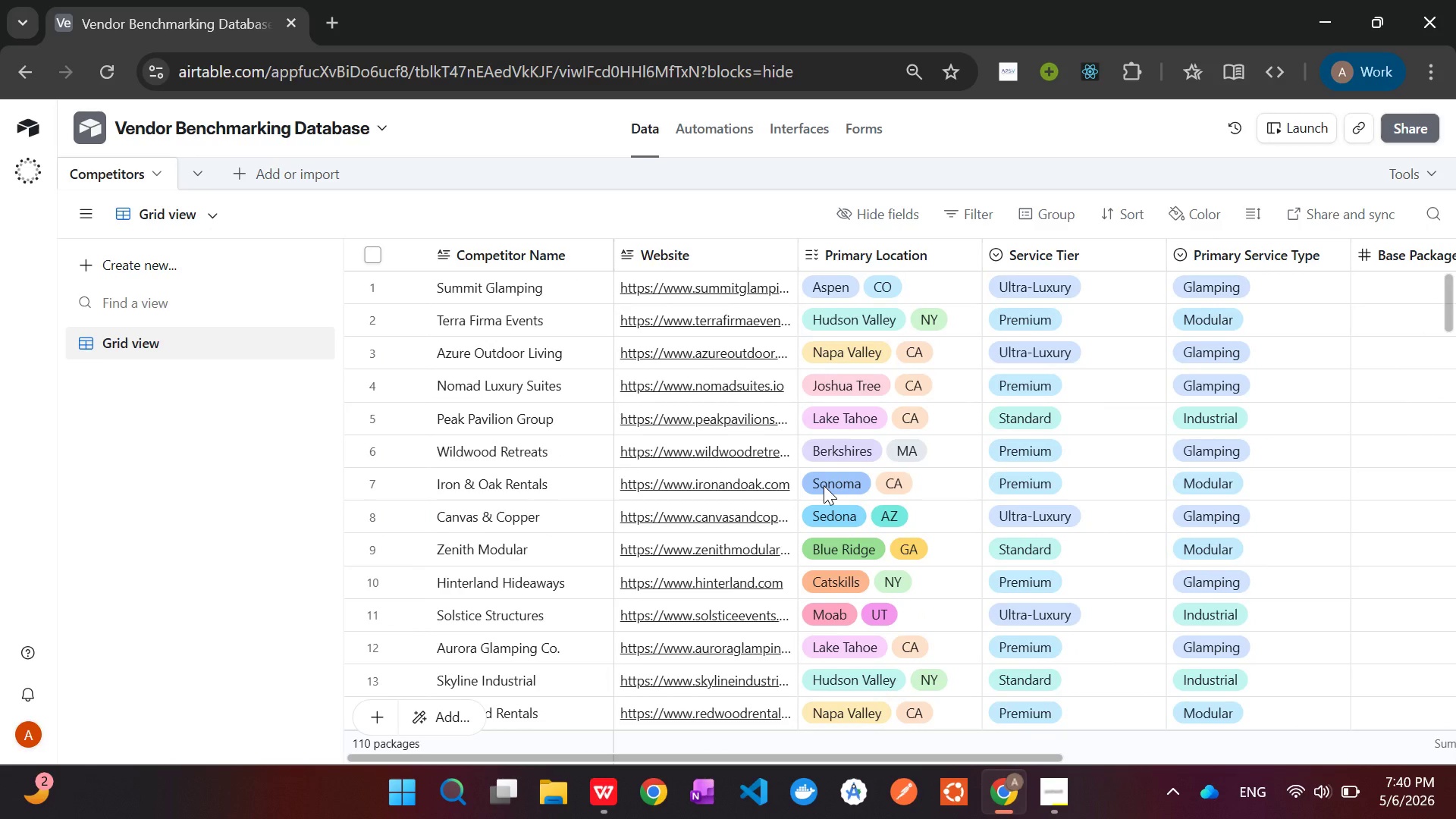 
left_click([996, 296])
 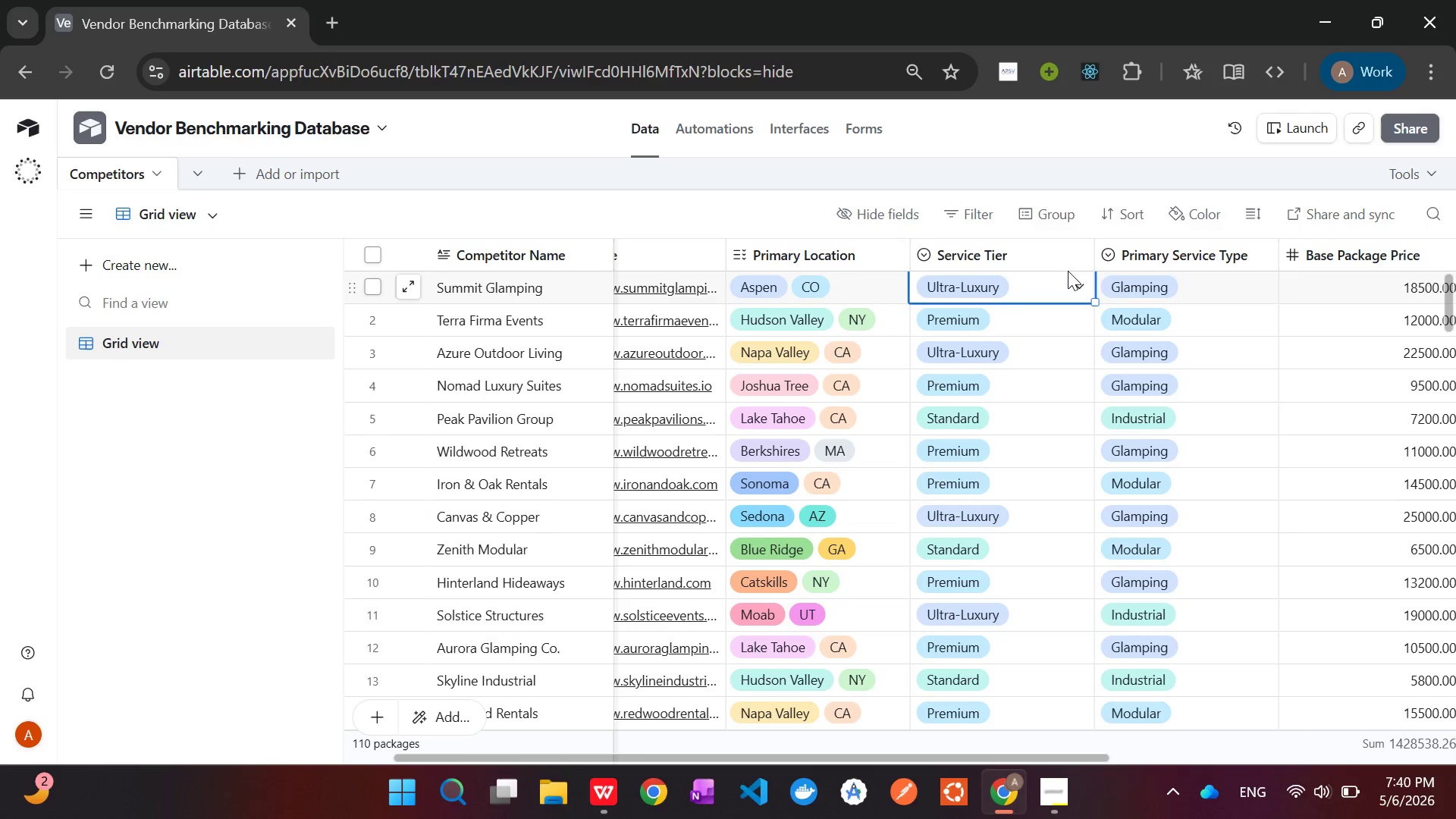 
left_click([1070, 271])
 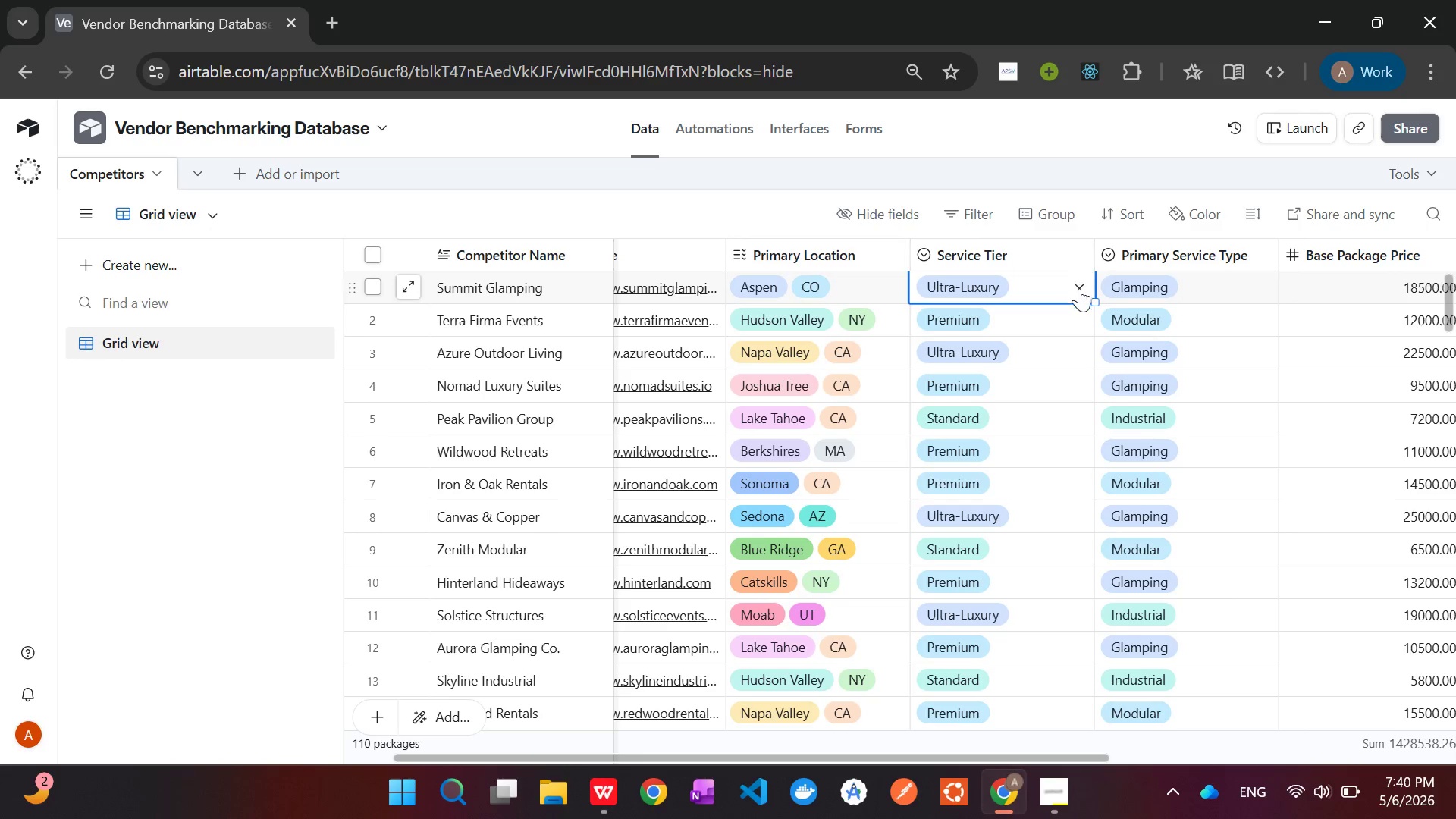 
left_click([1079, 290])
 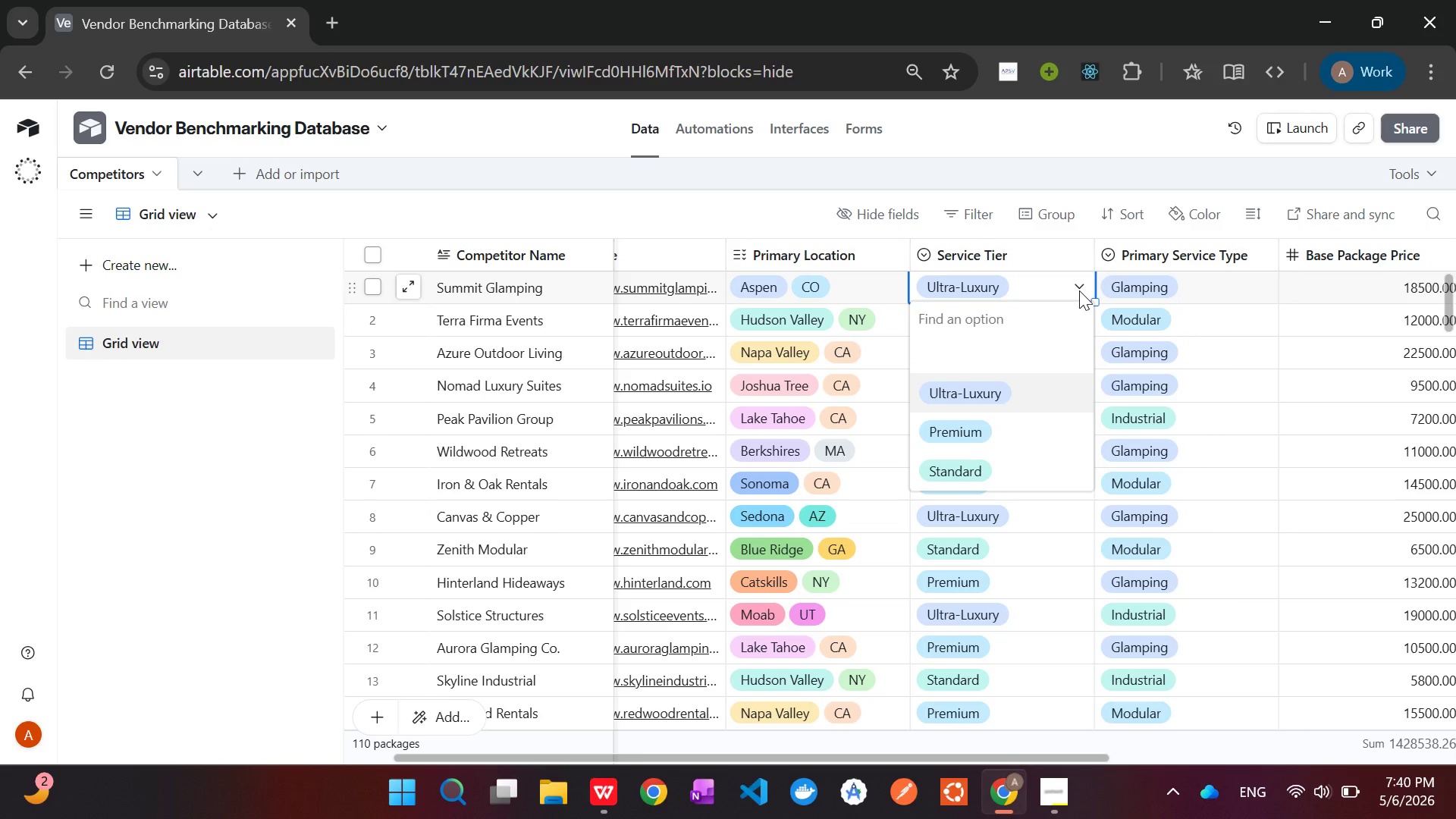 
left_click([1079, 290])
 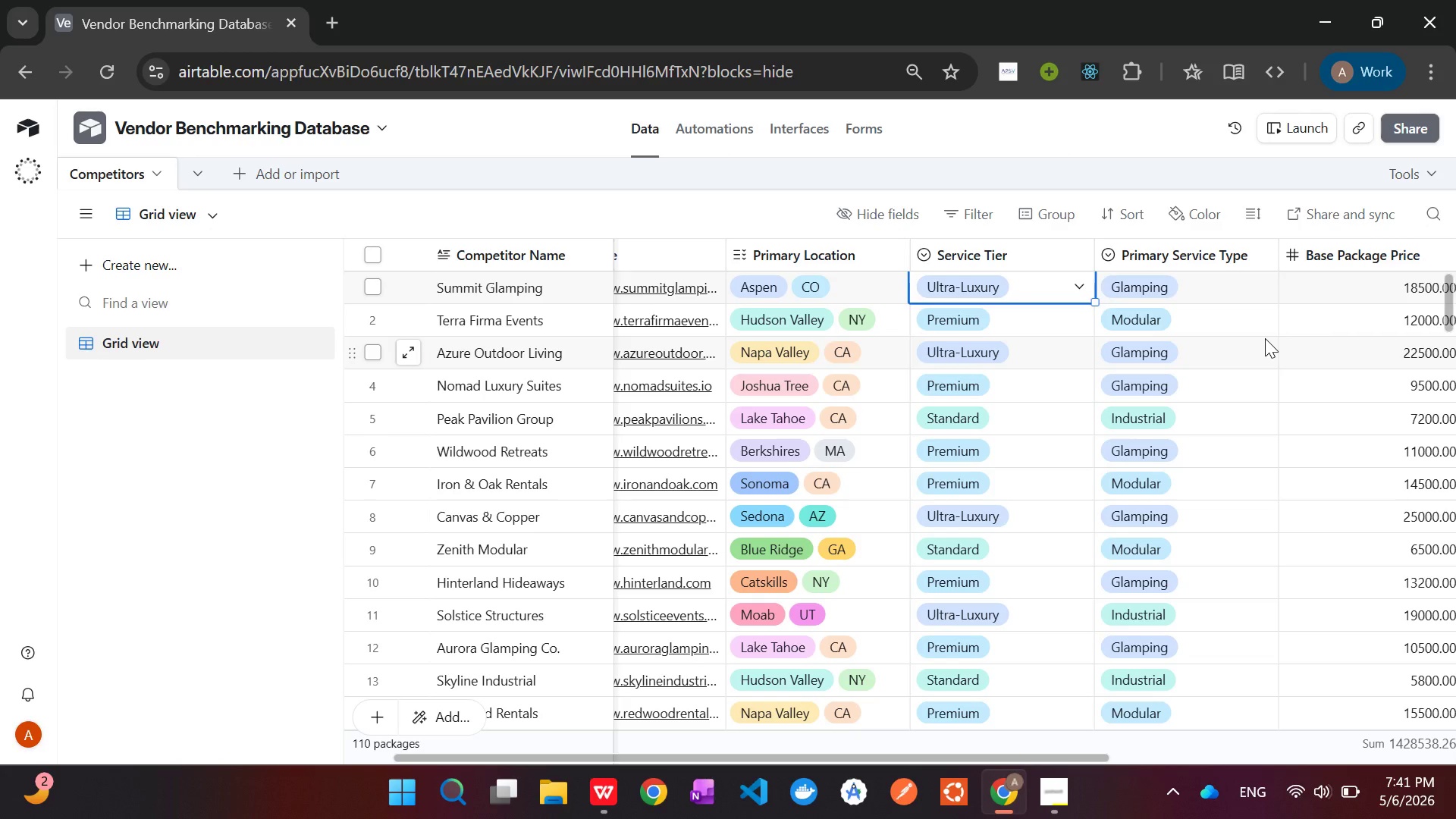 
wait(19.7)
 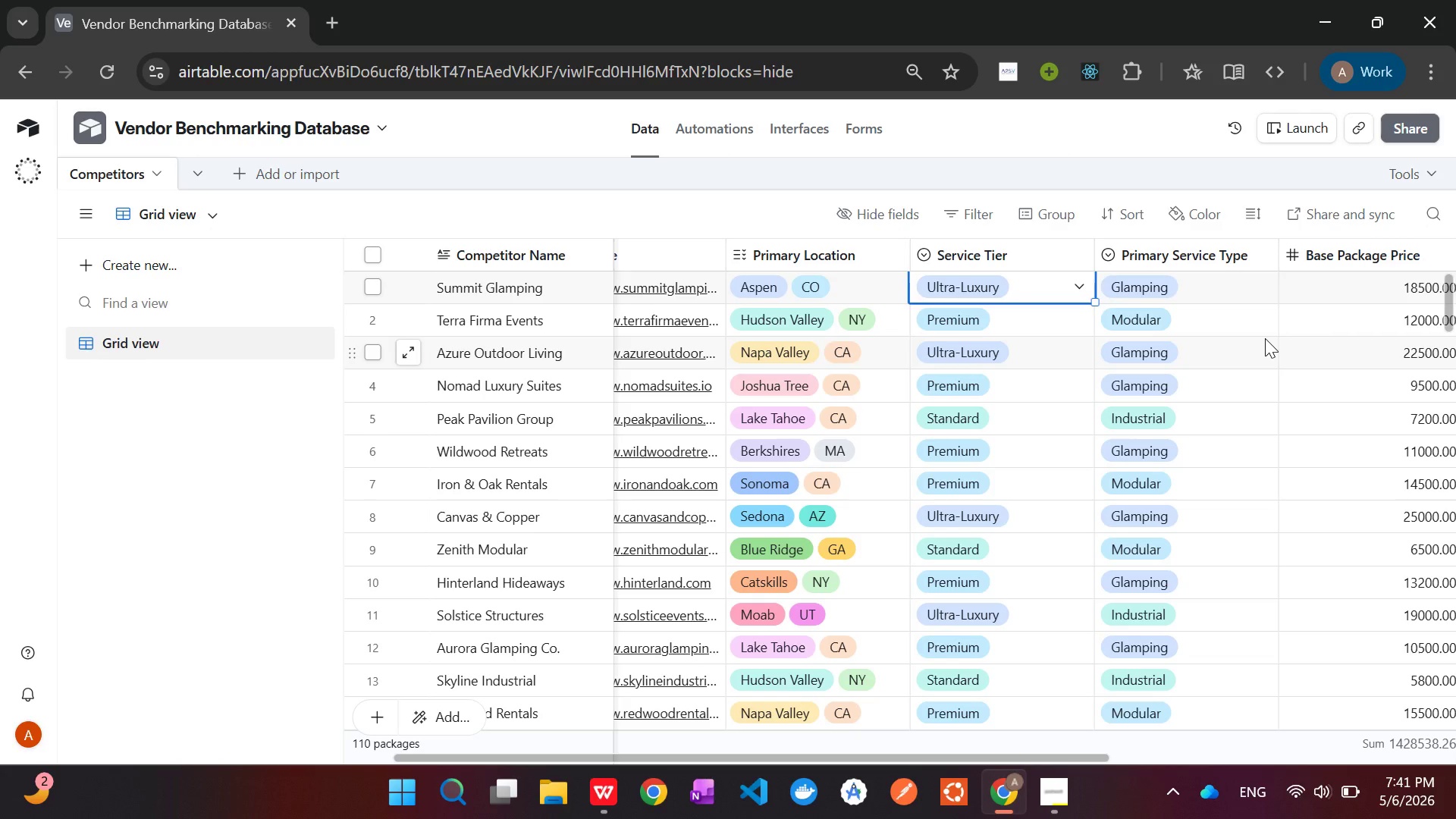 
right_click([1047, 259])
 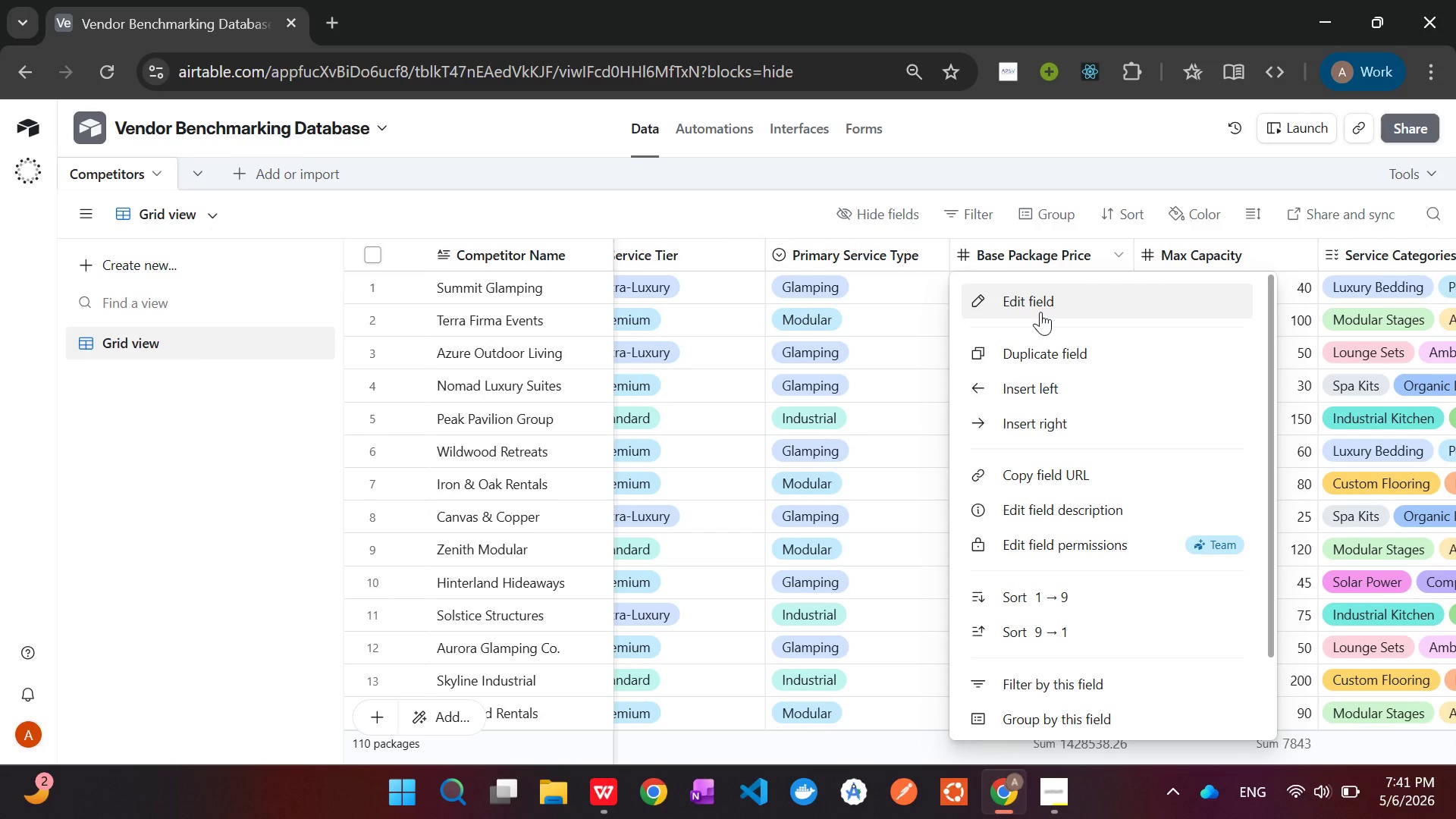 
left_click([1040, 312])
 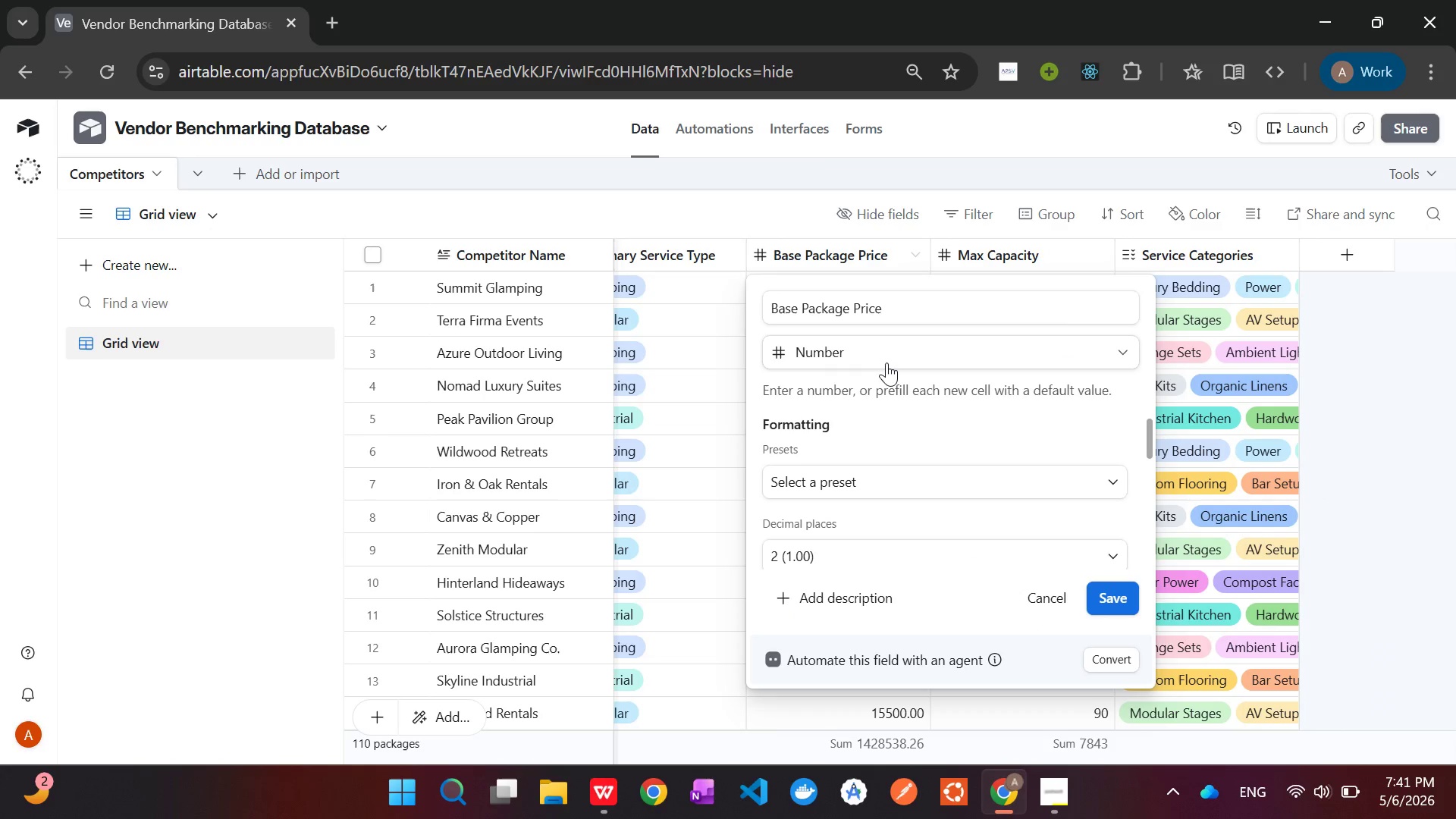 
left_click([888, 353])
 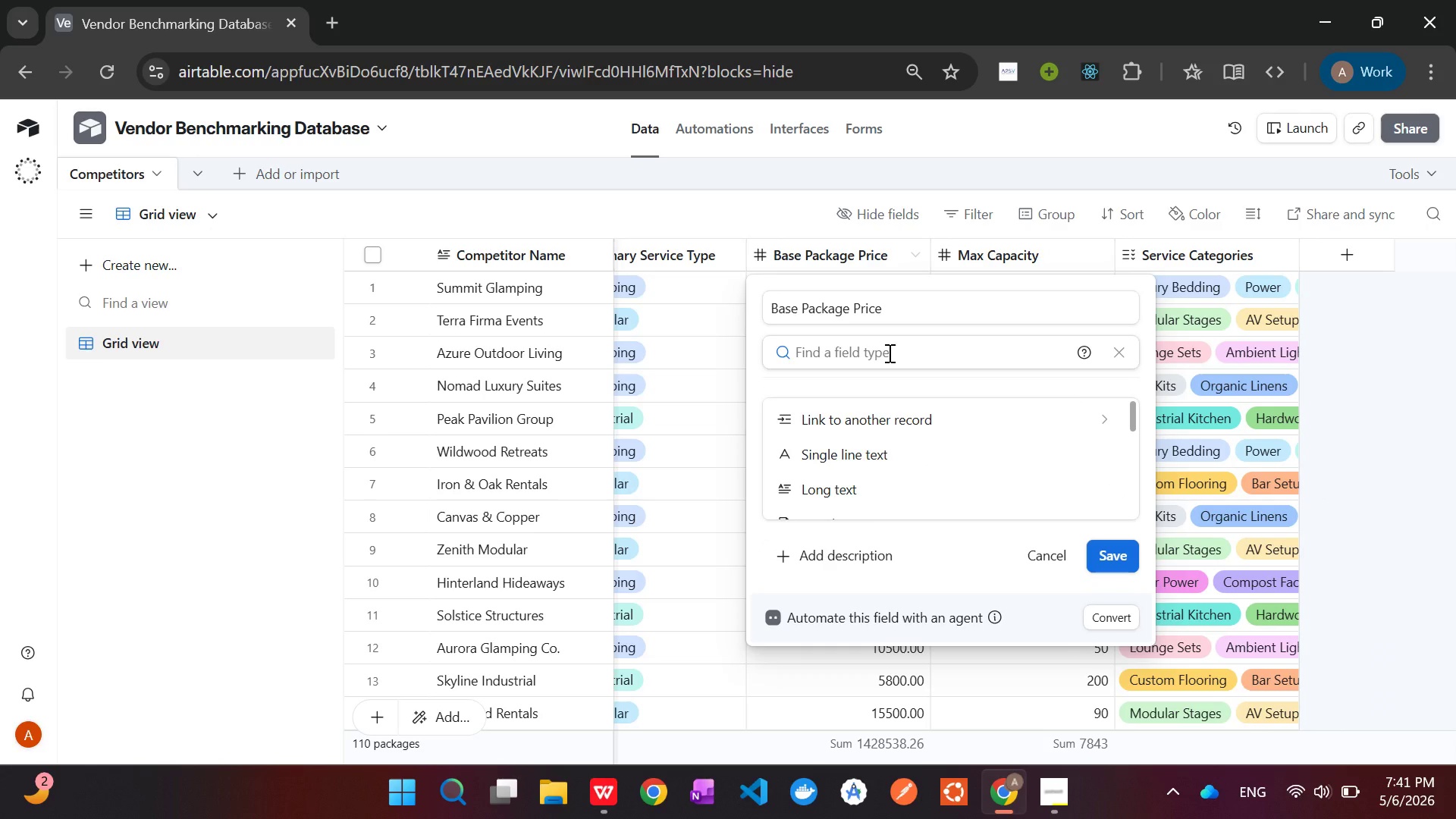 
type(curr)
 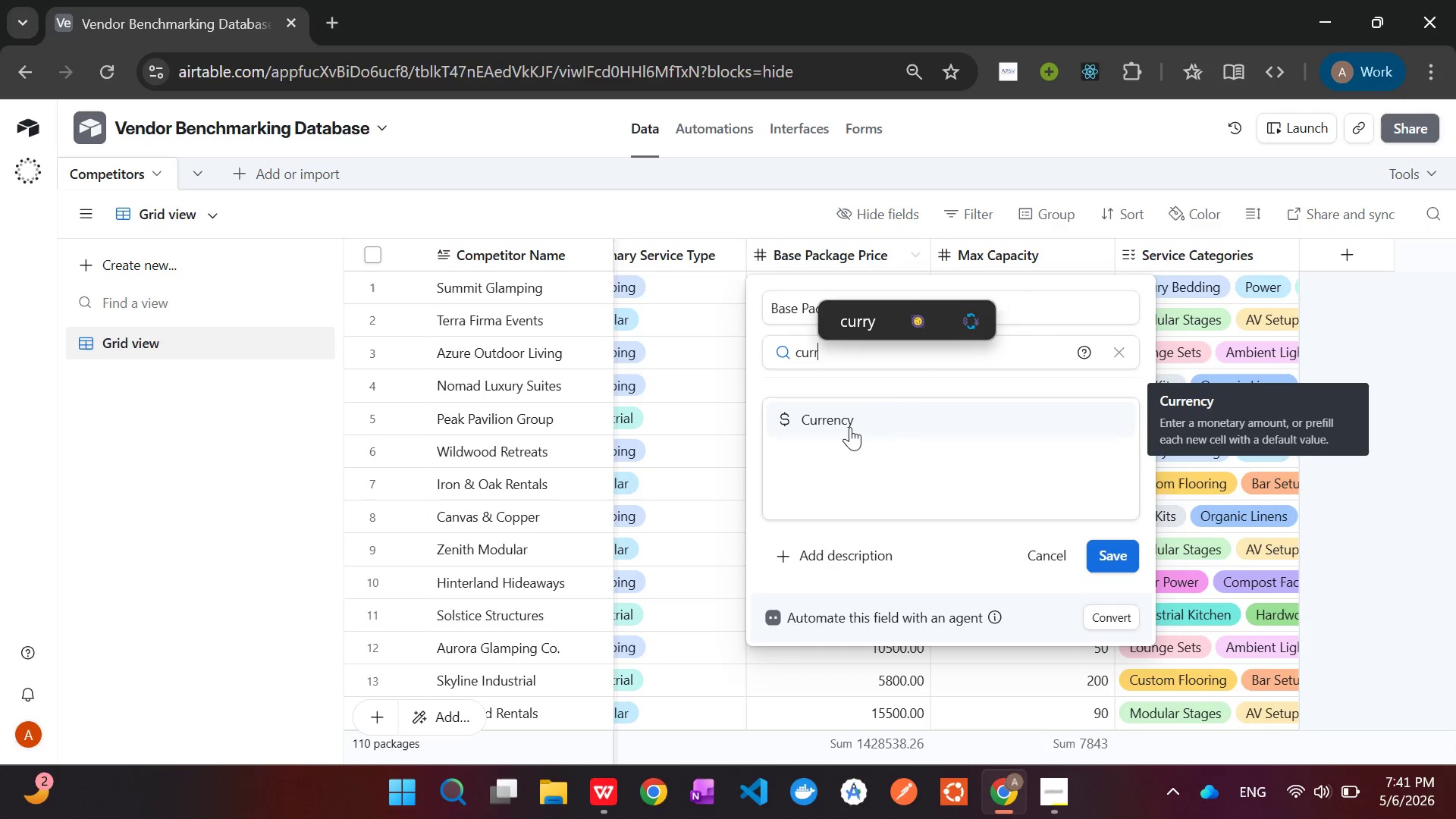 
left_click([811, 411])
 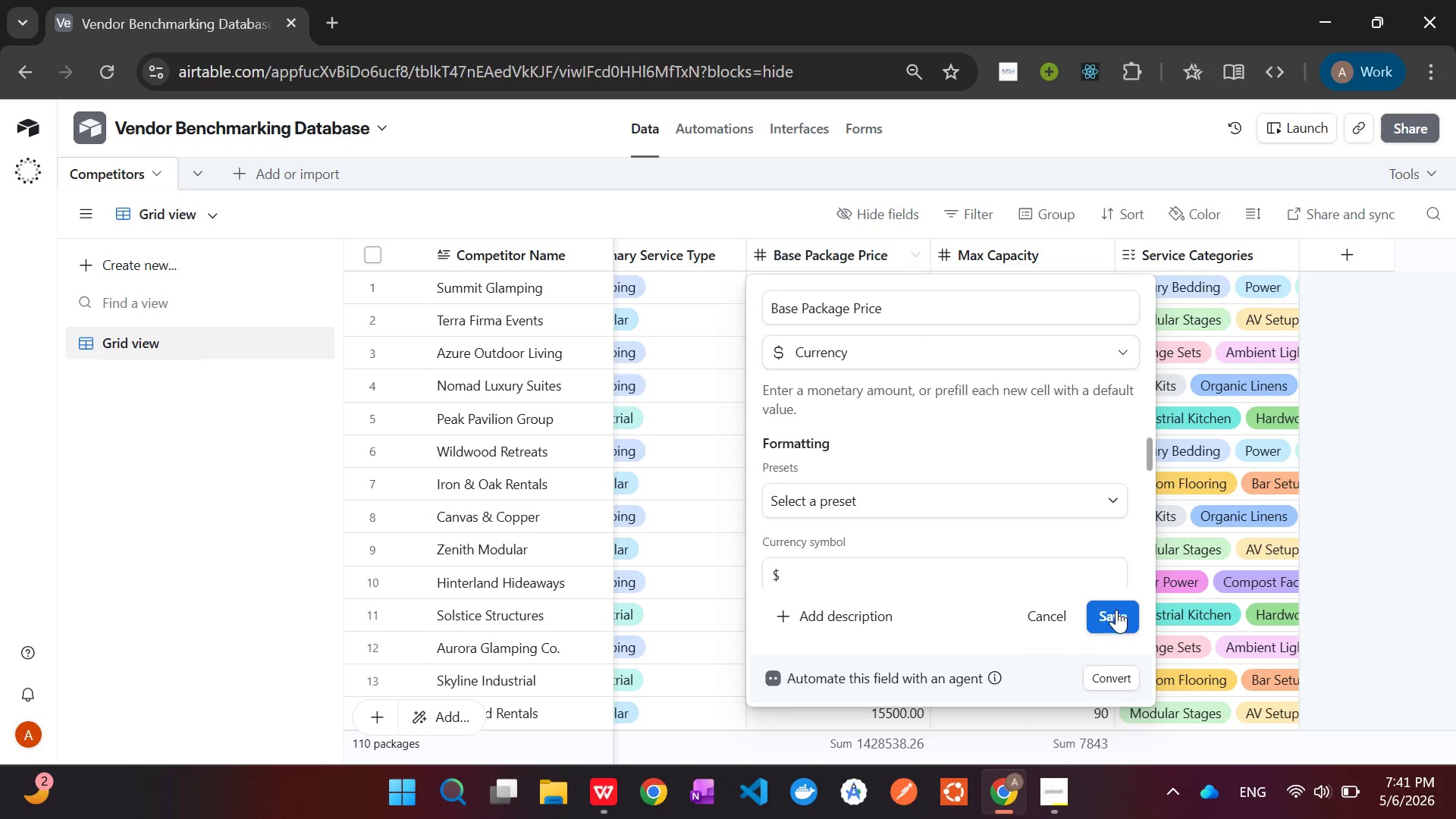 
left_click([1116, 613])
 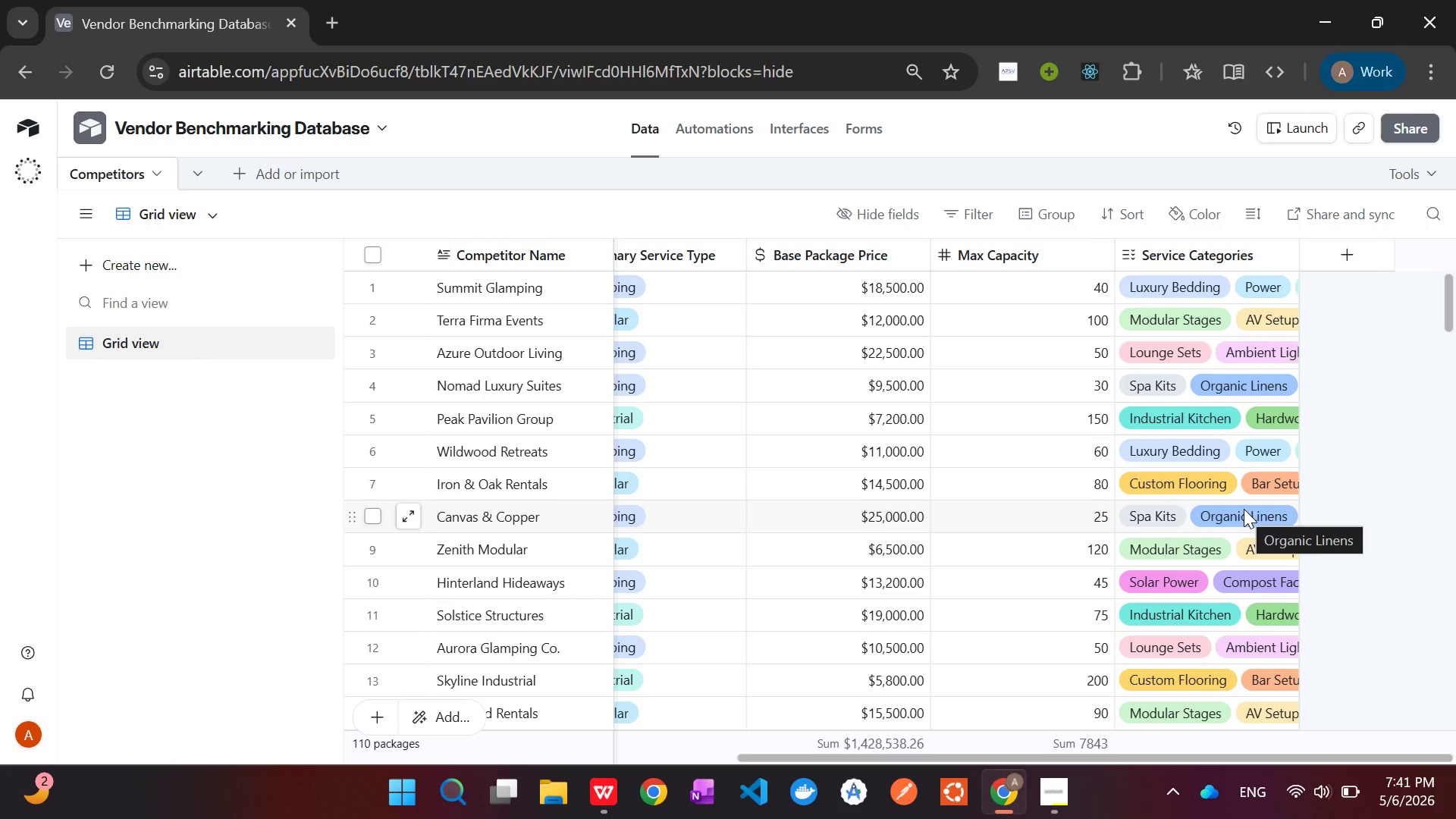 
wait(26.45)
 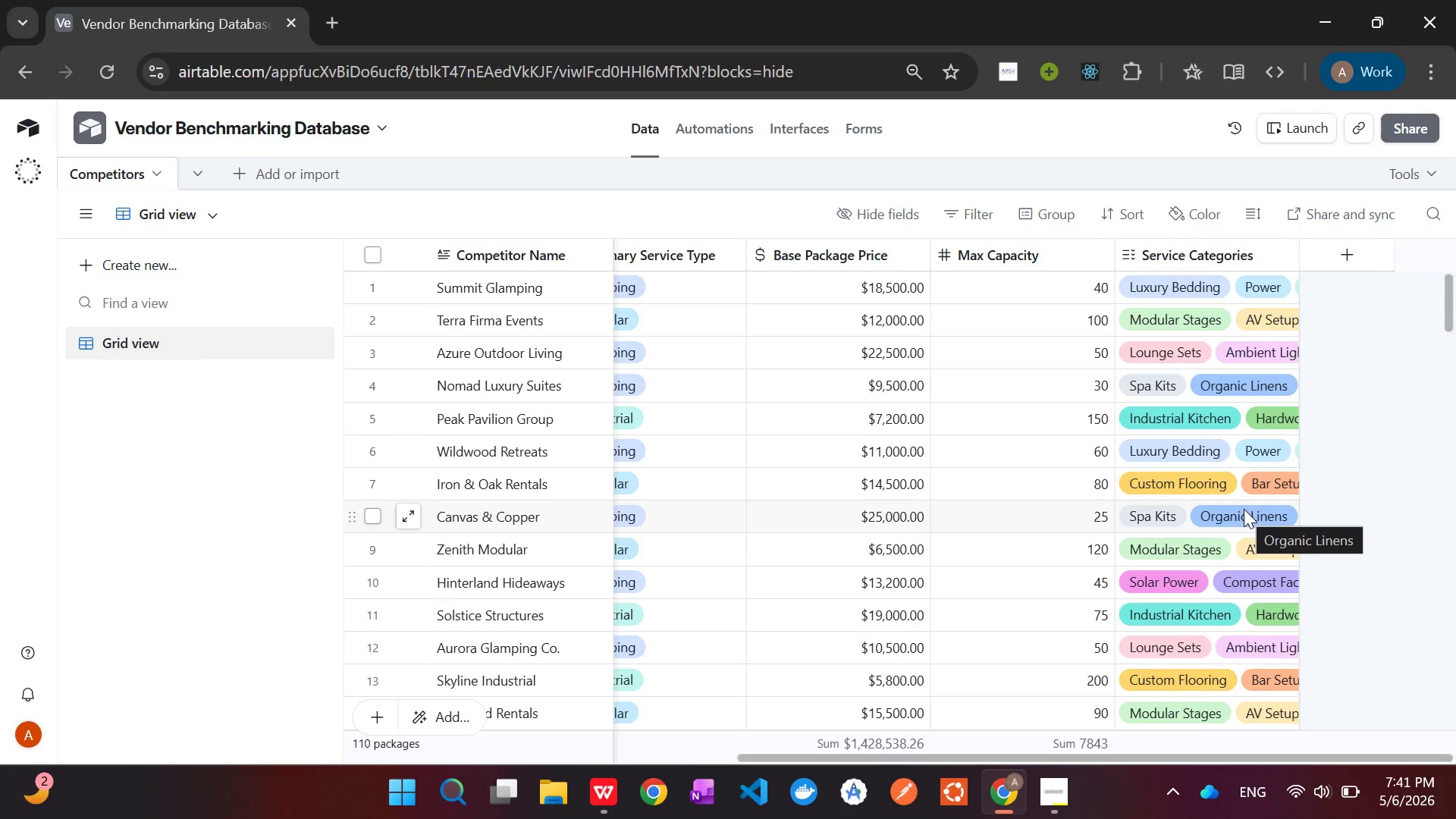 
left_click([1349, 259])
 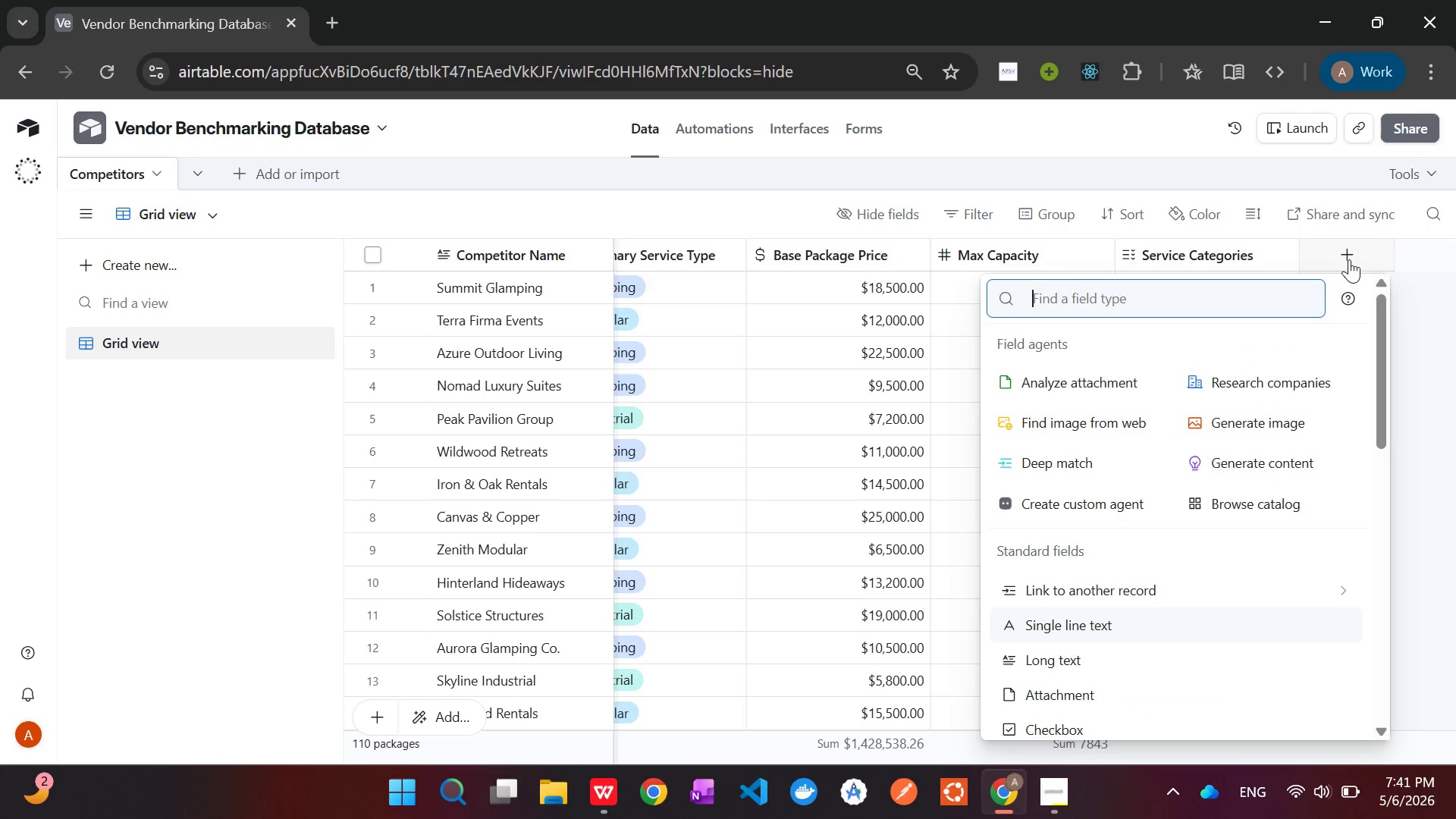 
type(Att)
 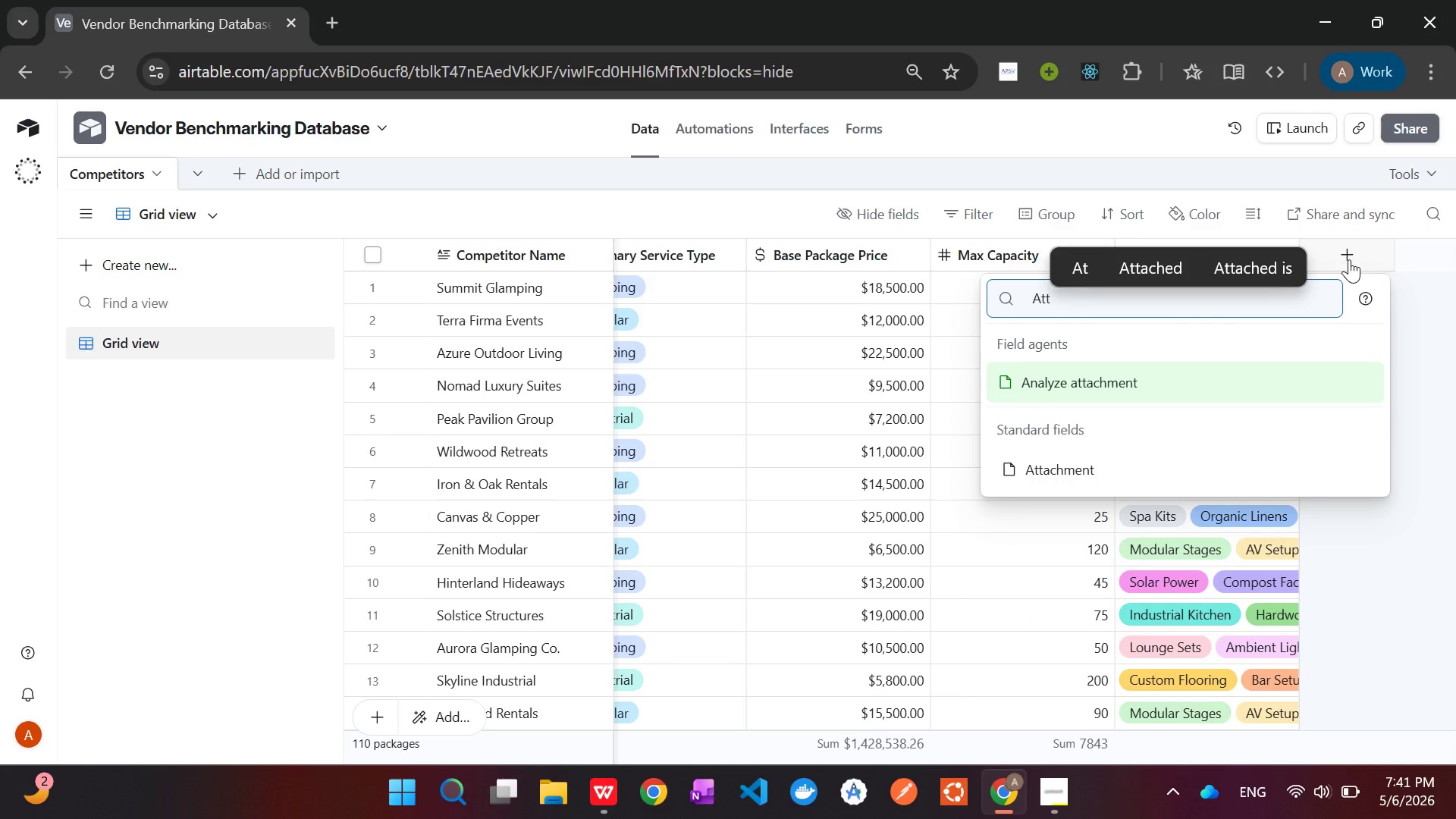 
key(ArrowDown)
 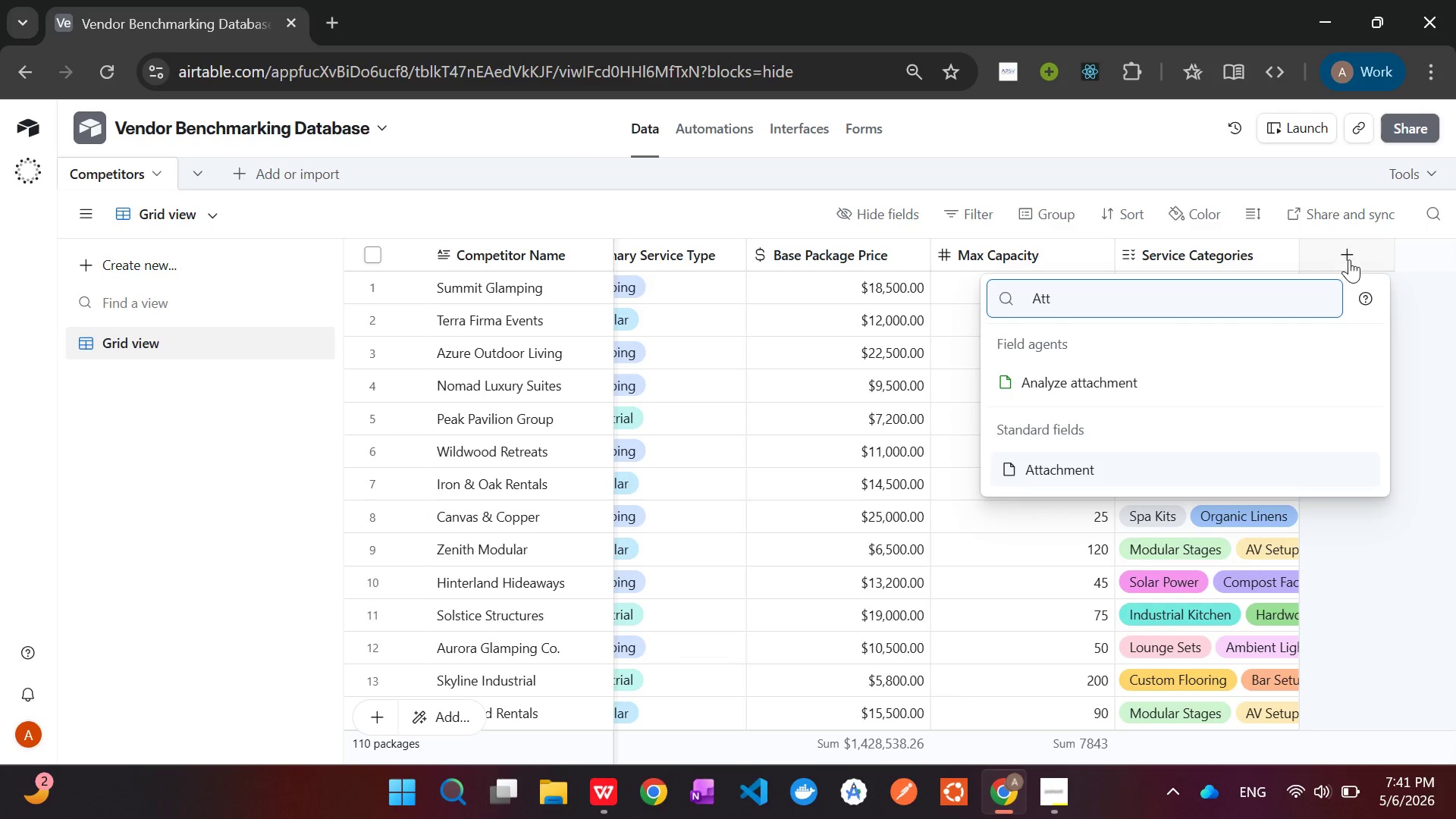 
key(Enter)
 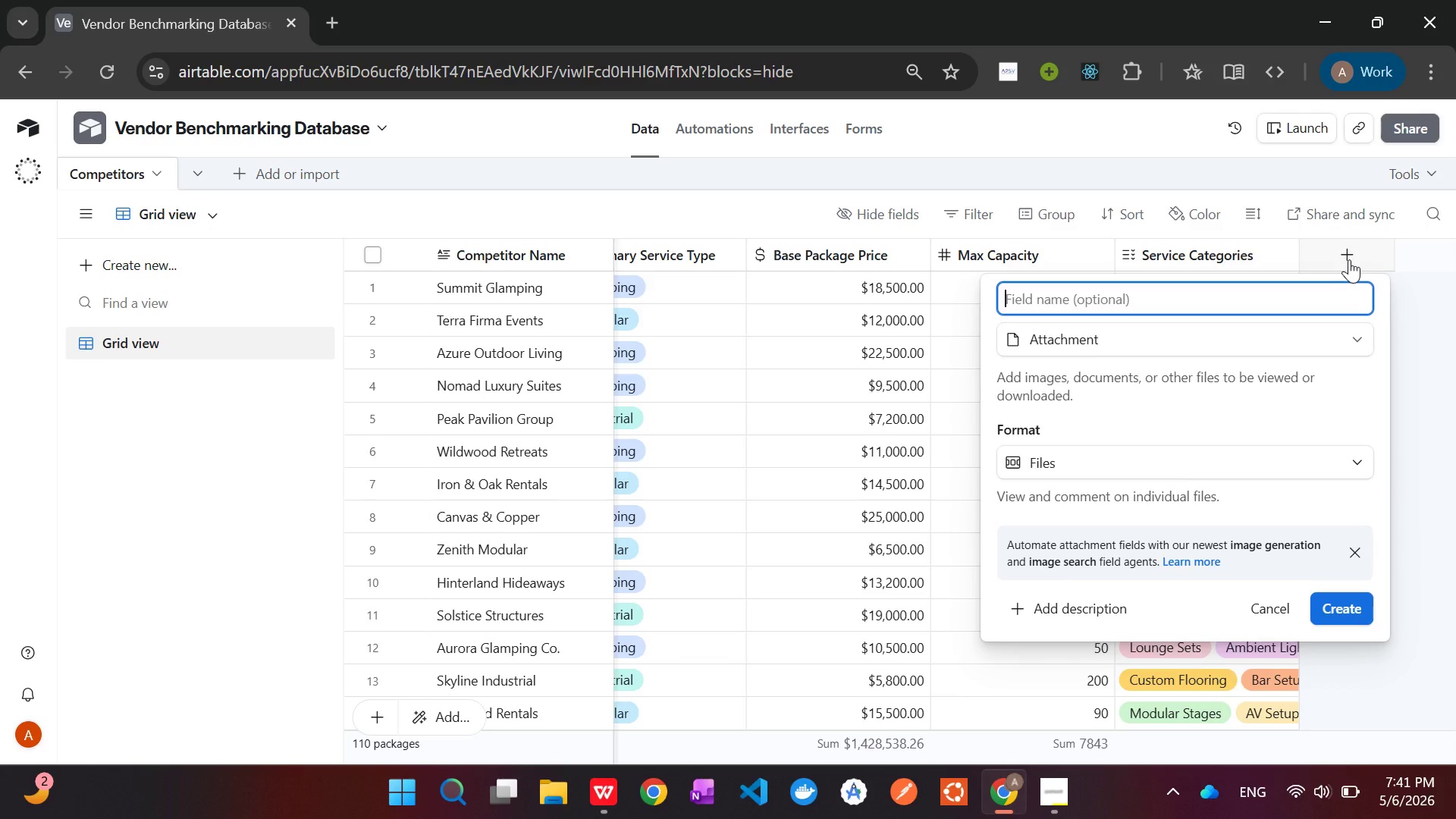 
wait(5.17)
 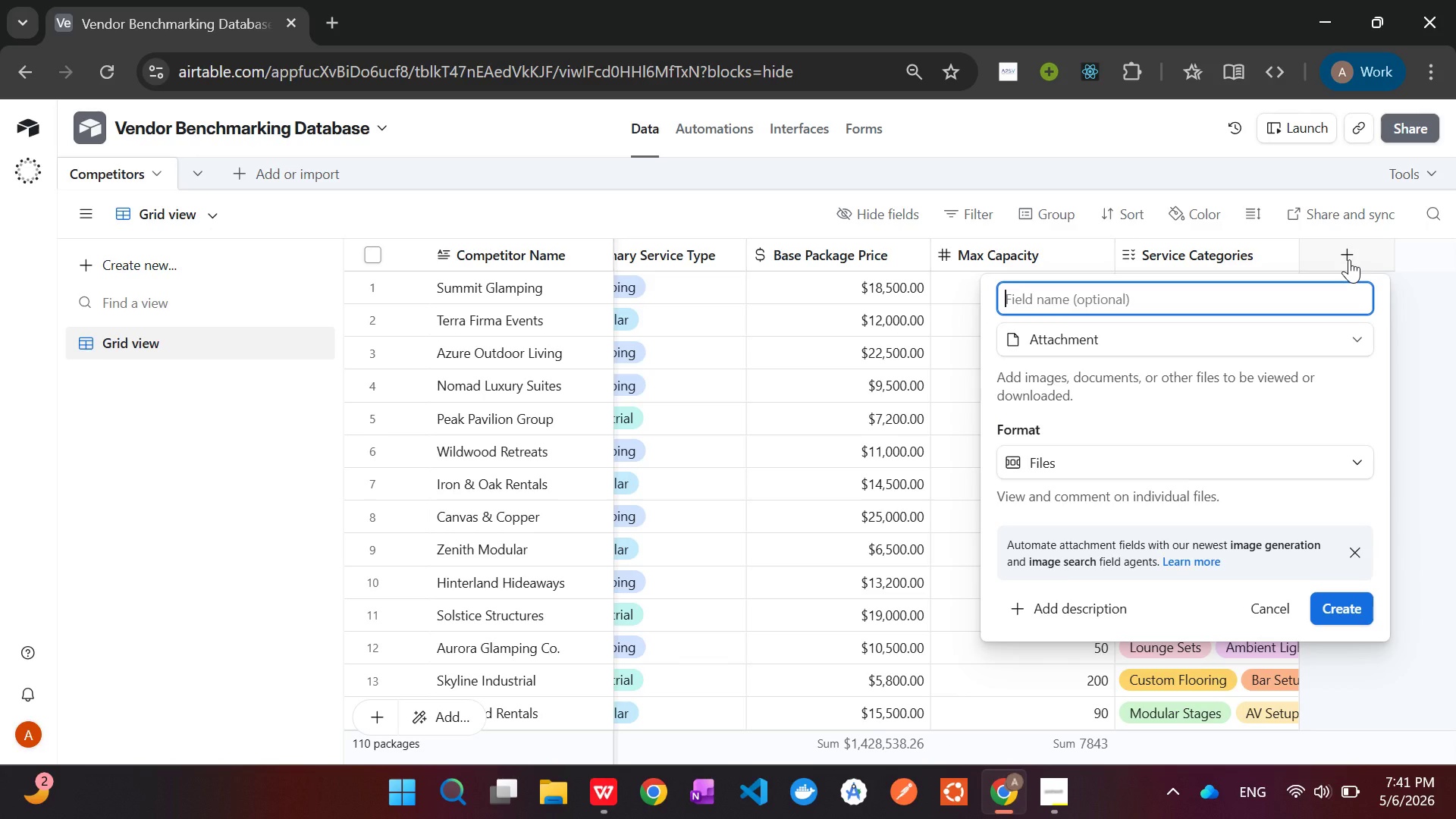 
type(Ca)
key(Backspace)
type(ompany Logo)
 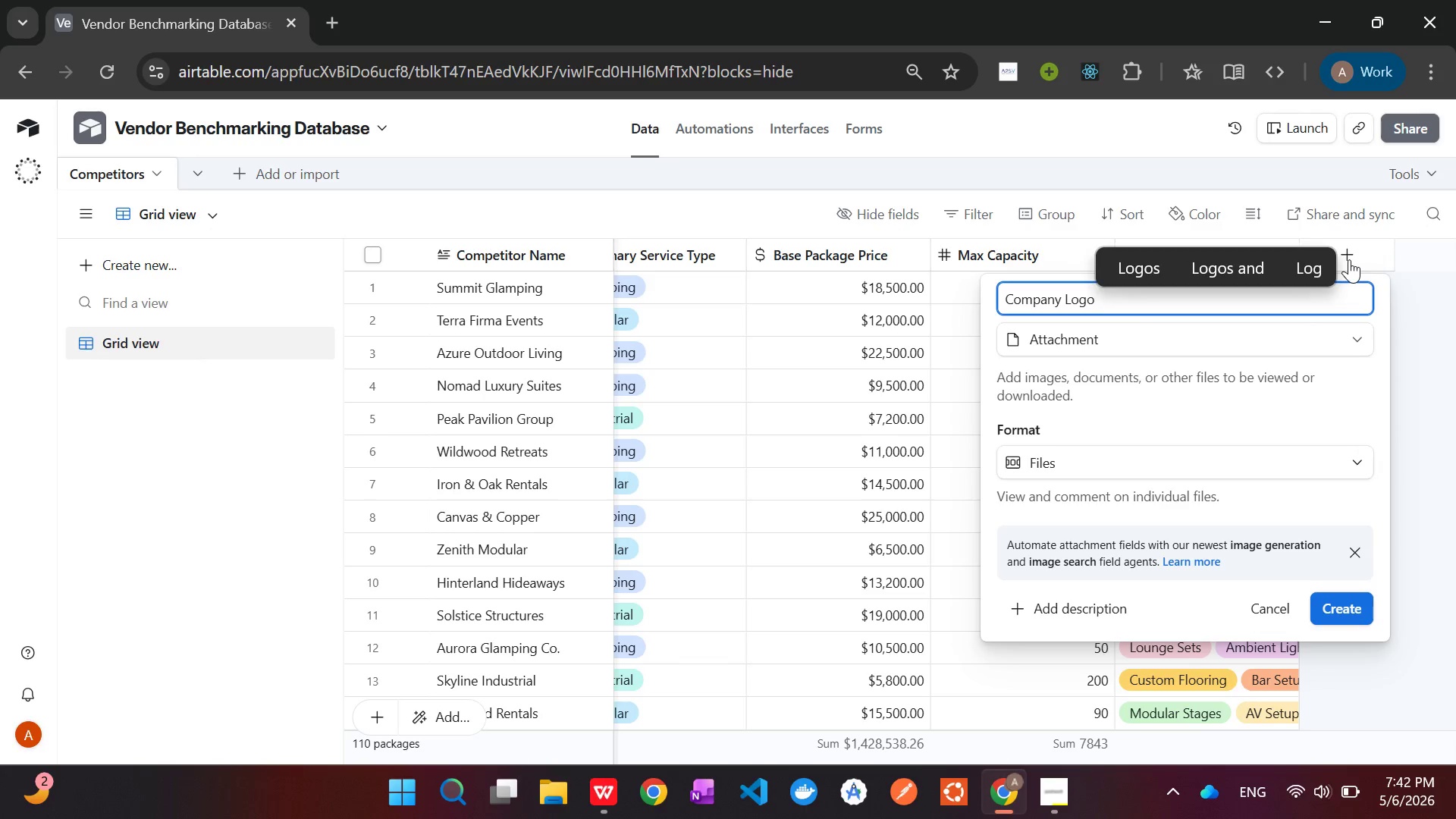 
left_click([1348, 604])
 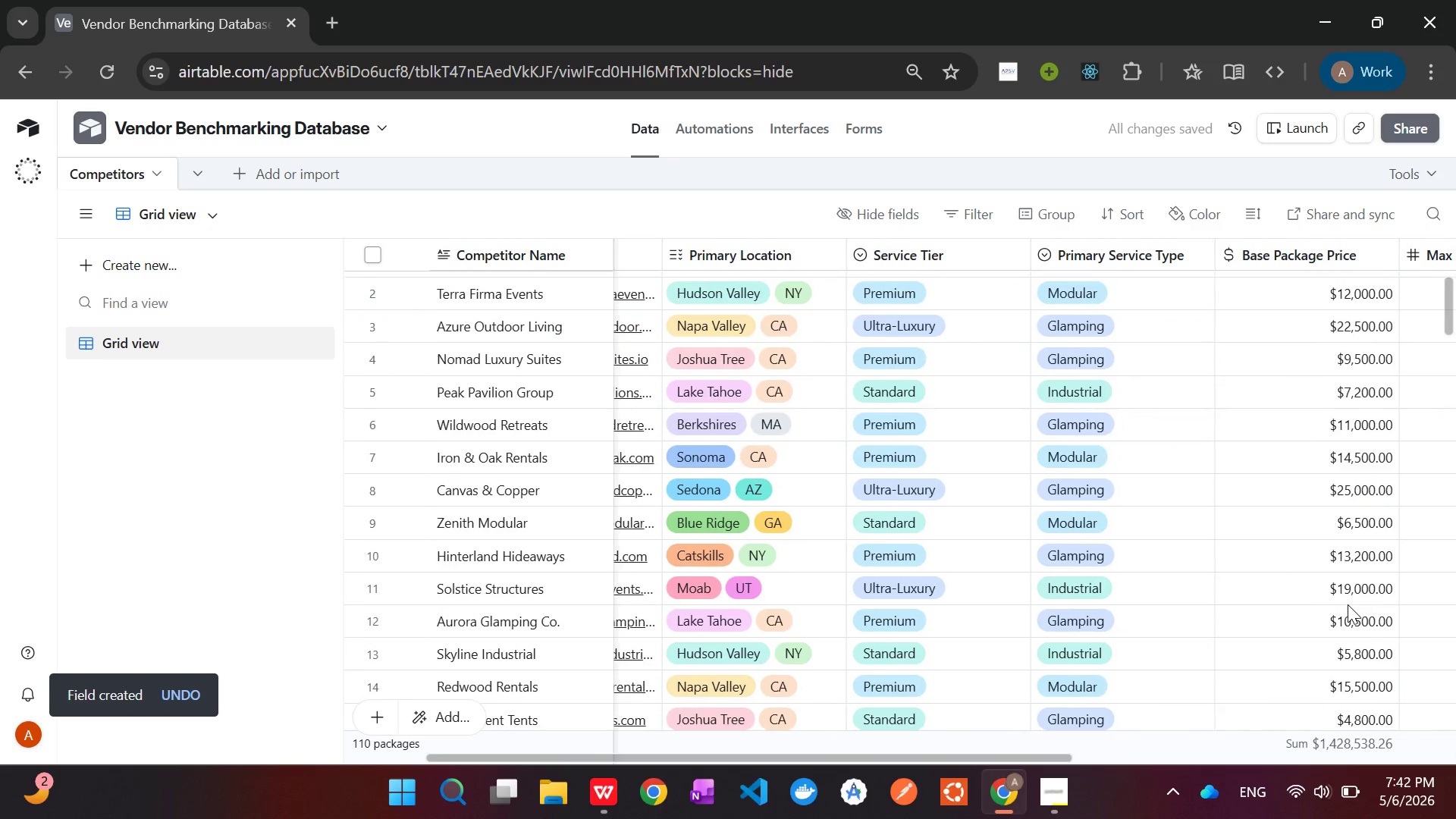 
wait(11.3)
 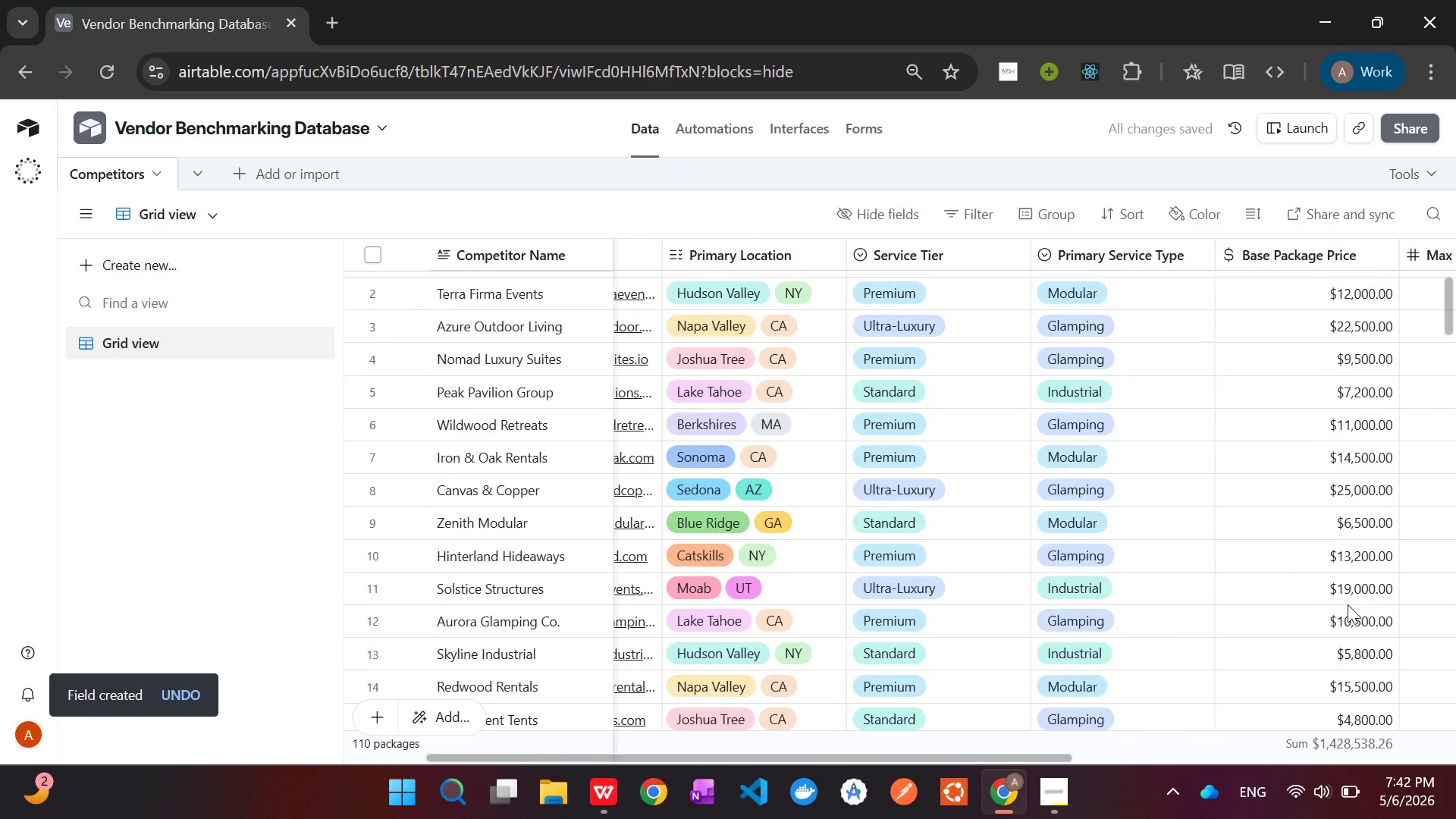 
left_click([601, 785])
 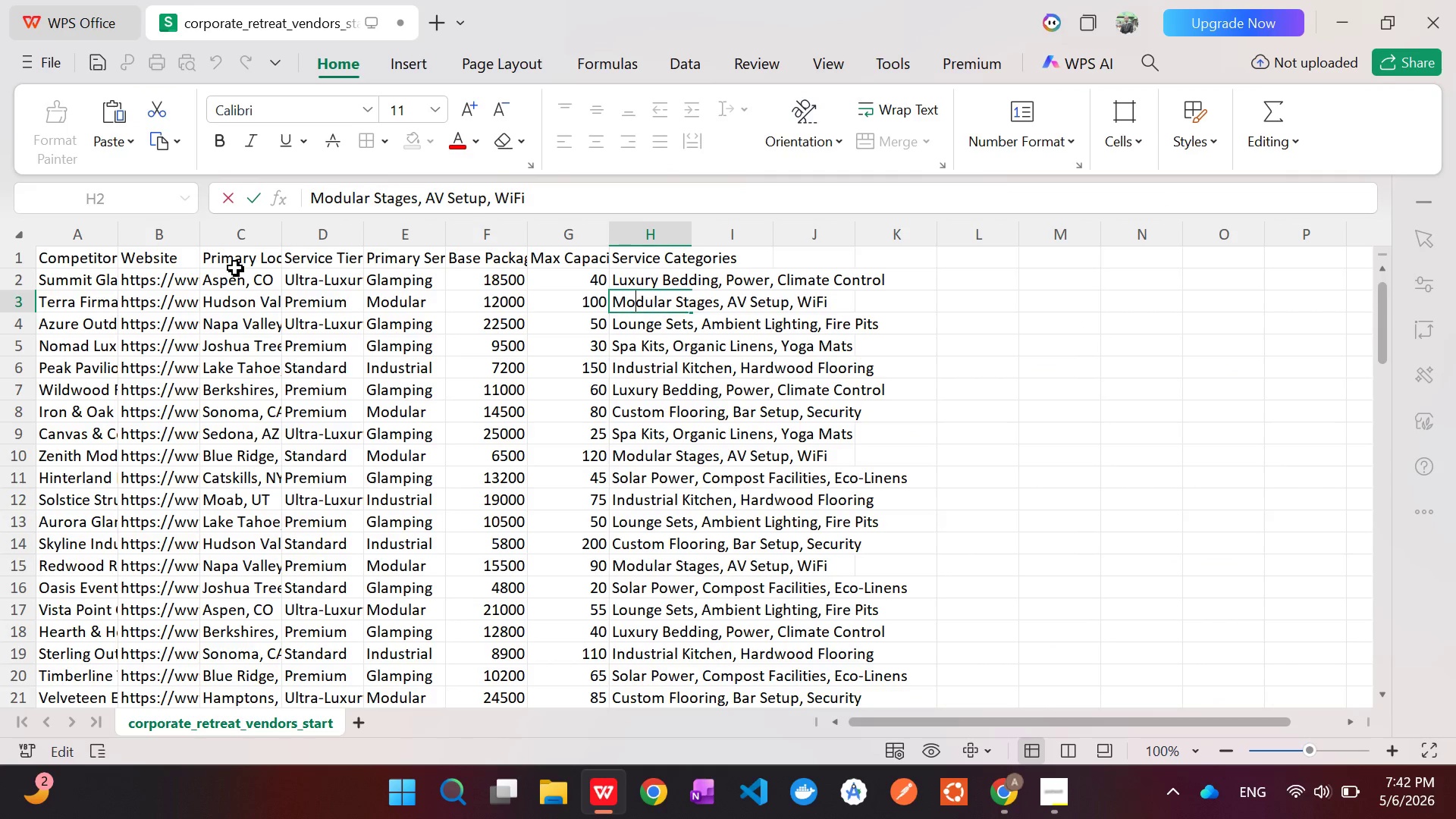 
left_click([235, 287])
 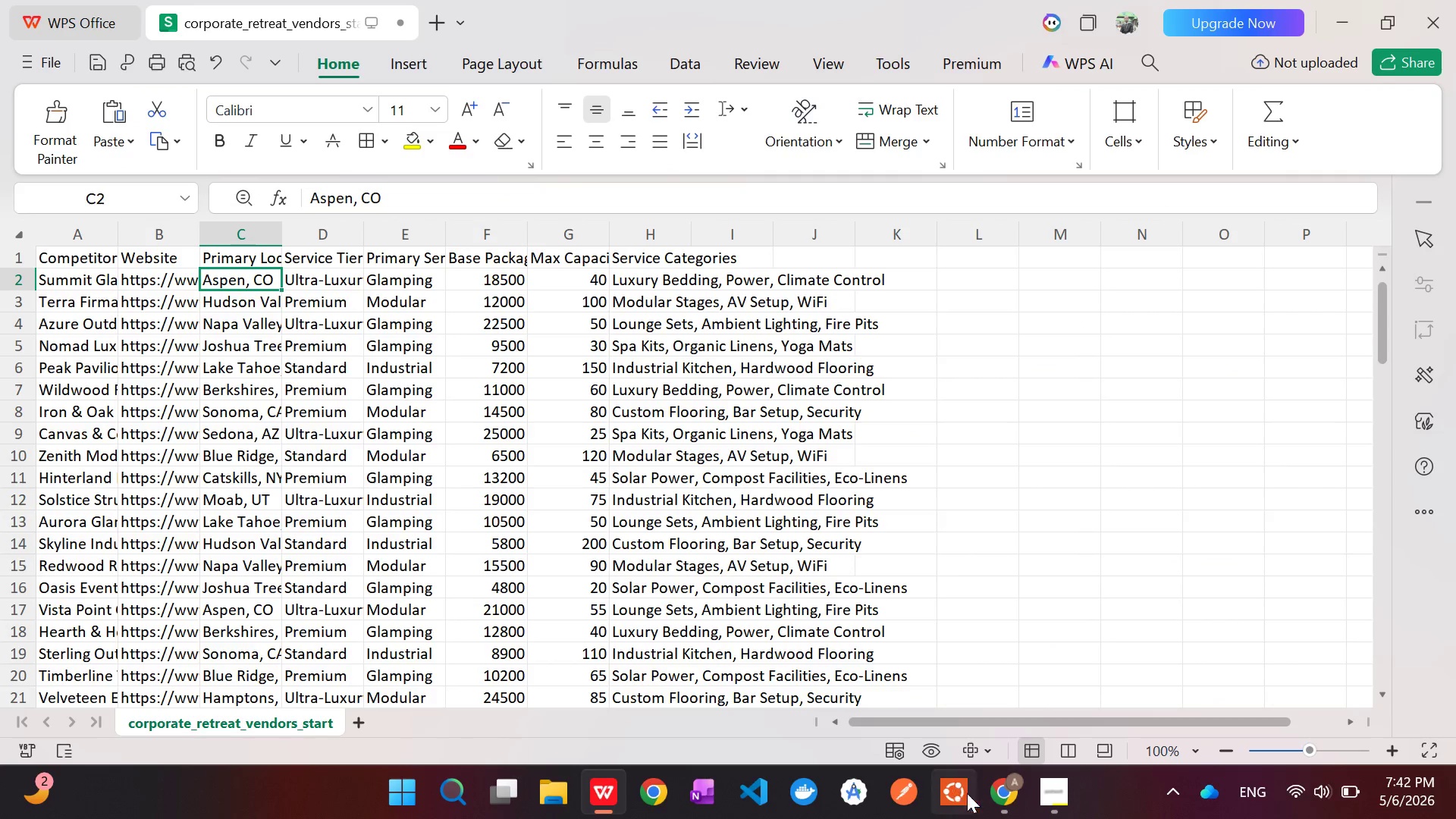 
left_click([995, 805])
 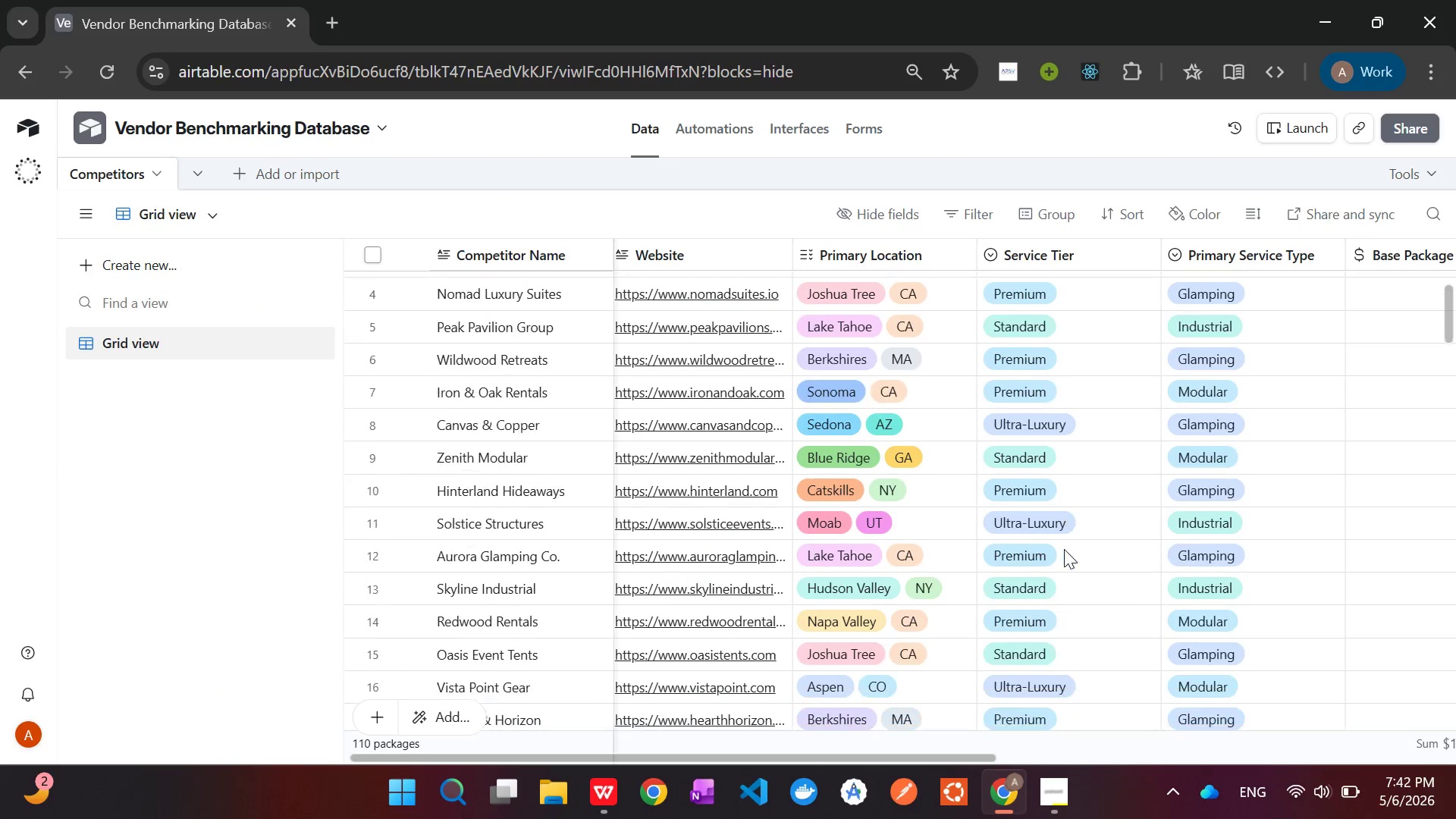 
mouse_move([830, 260])
 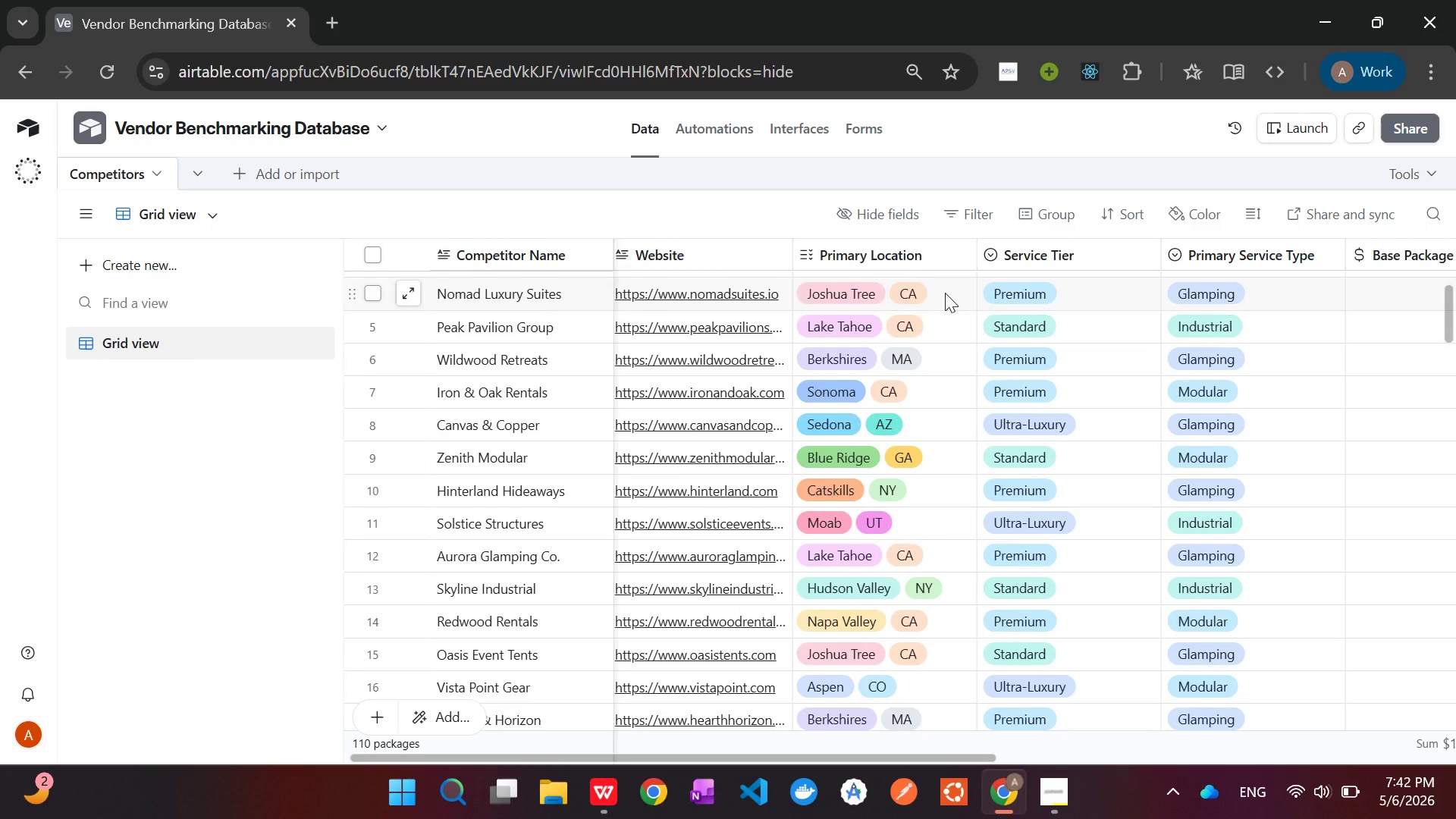 
left_click([945, 293])
 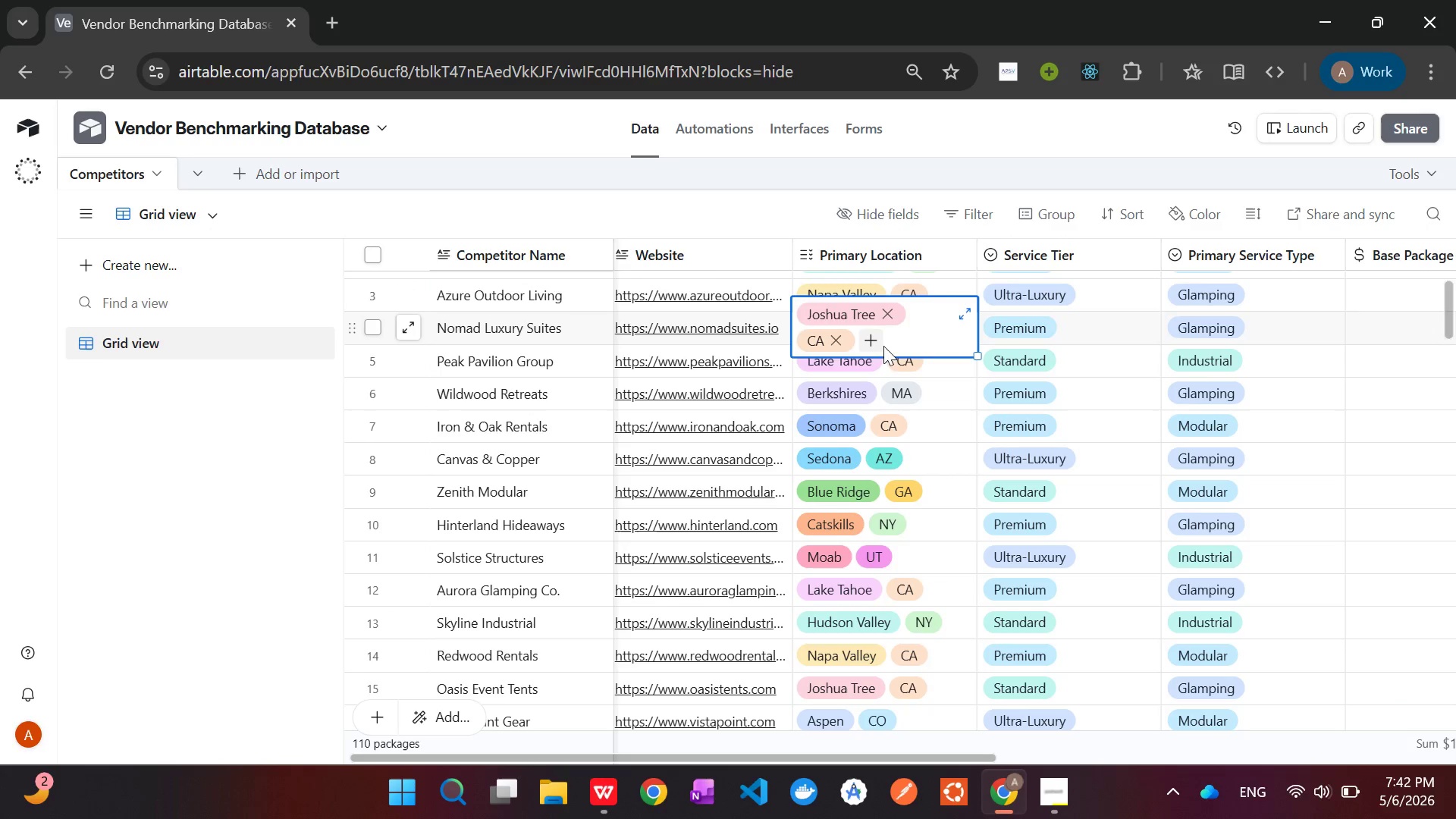 
left_click([877, 344])
 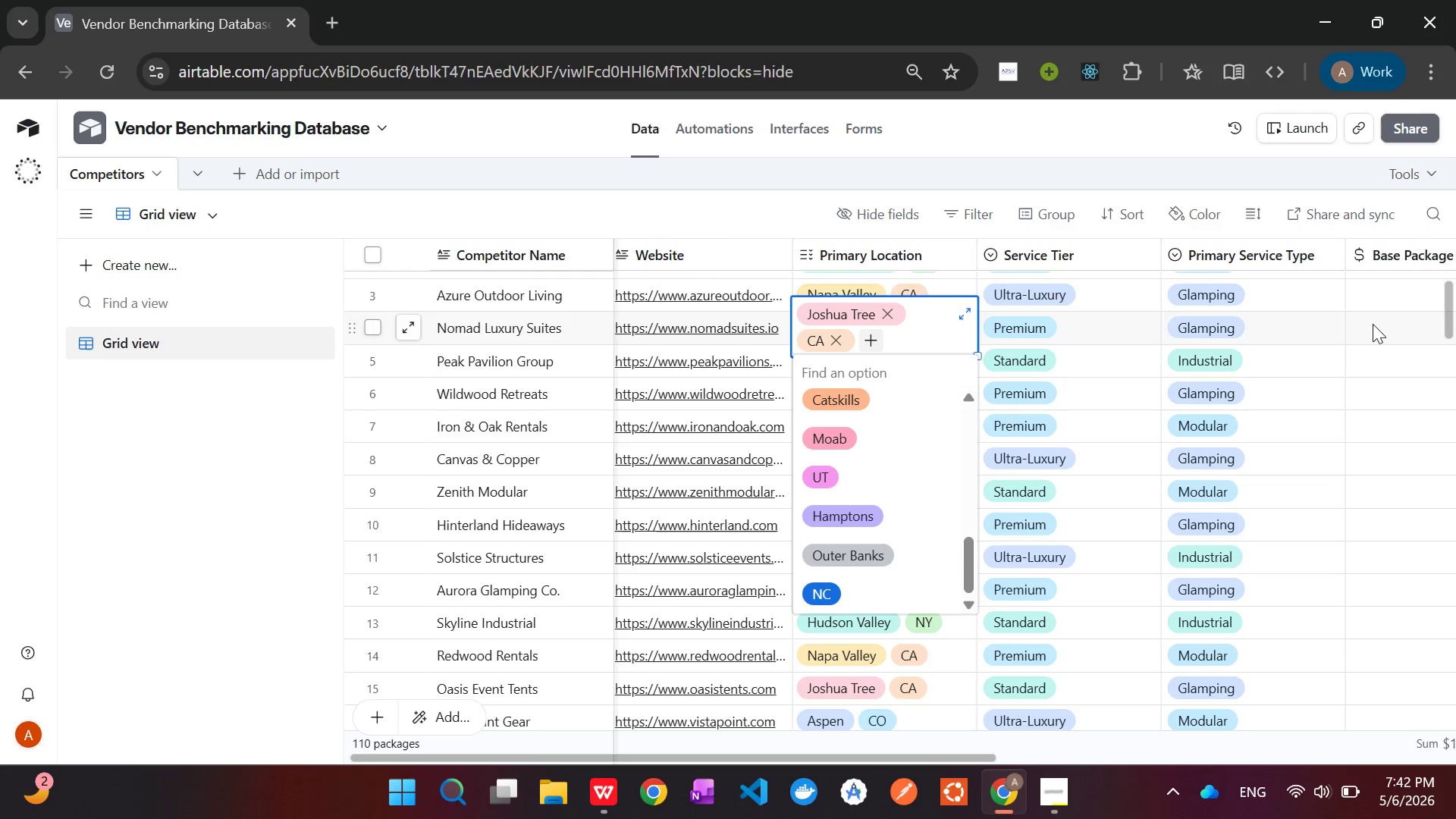 
left_click([1321, 314])
 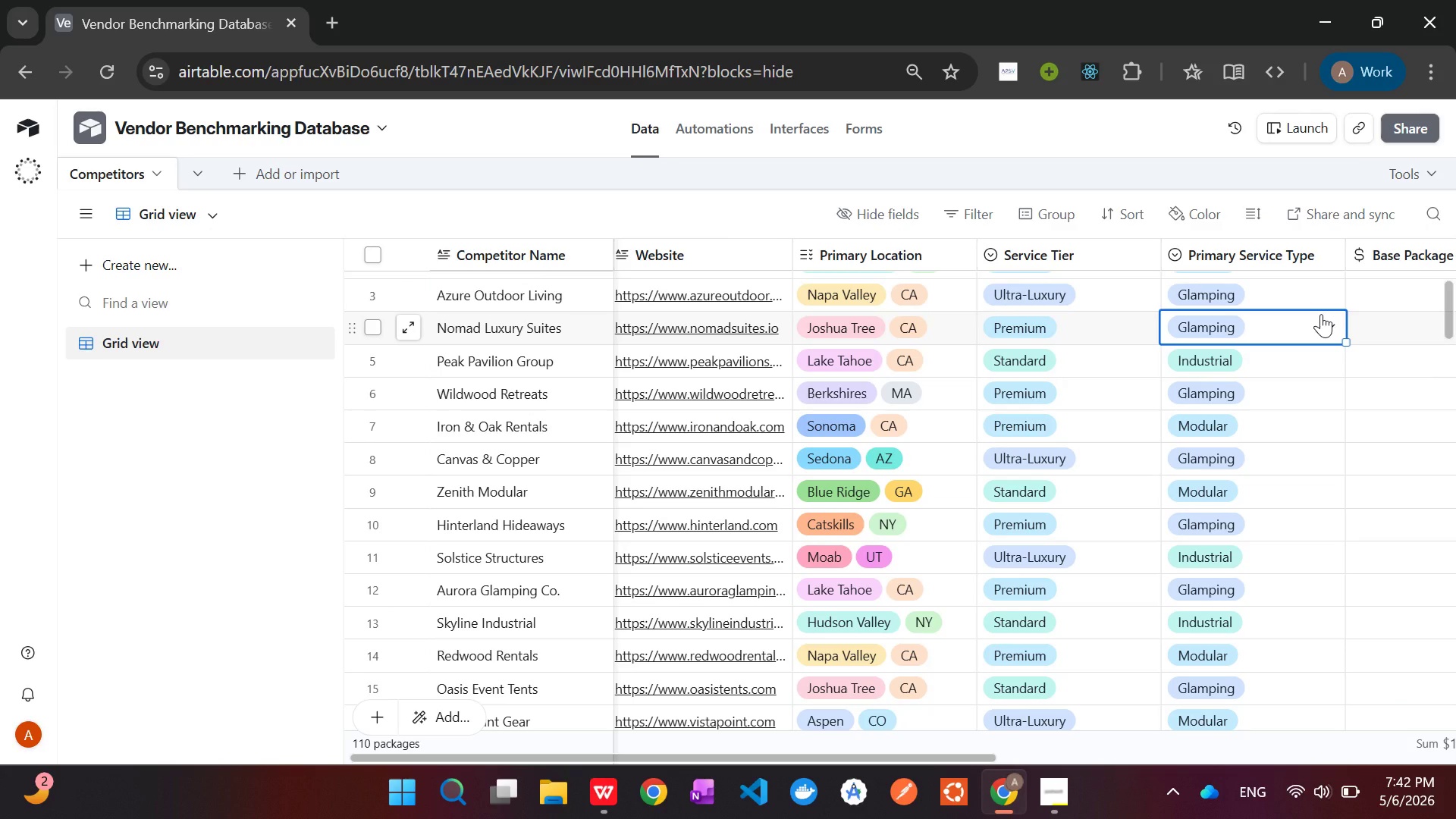 
wait(18.61)
 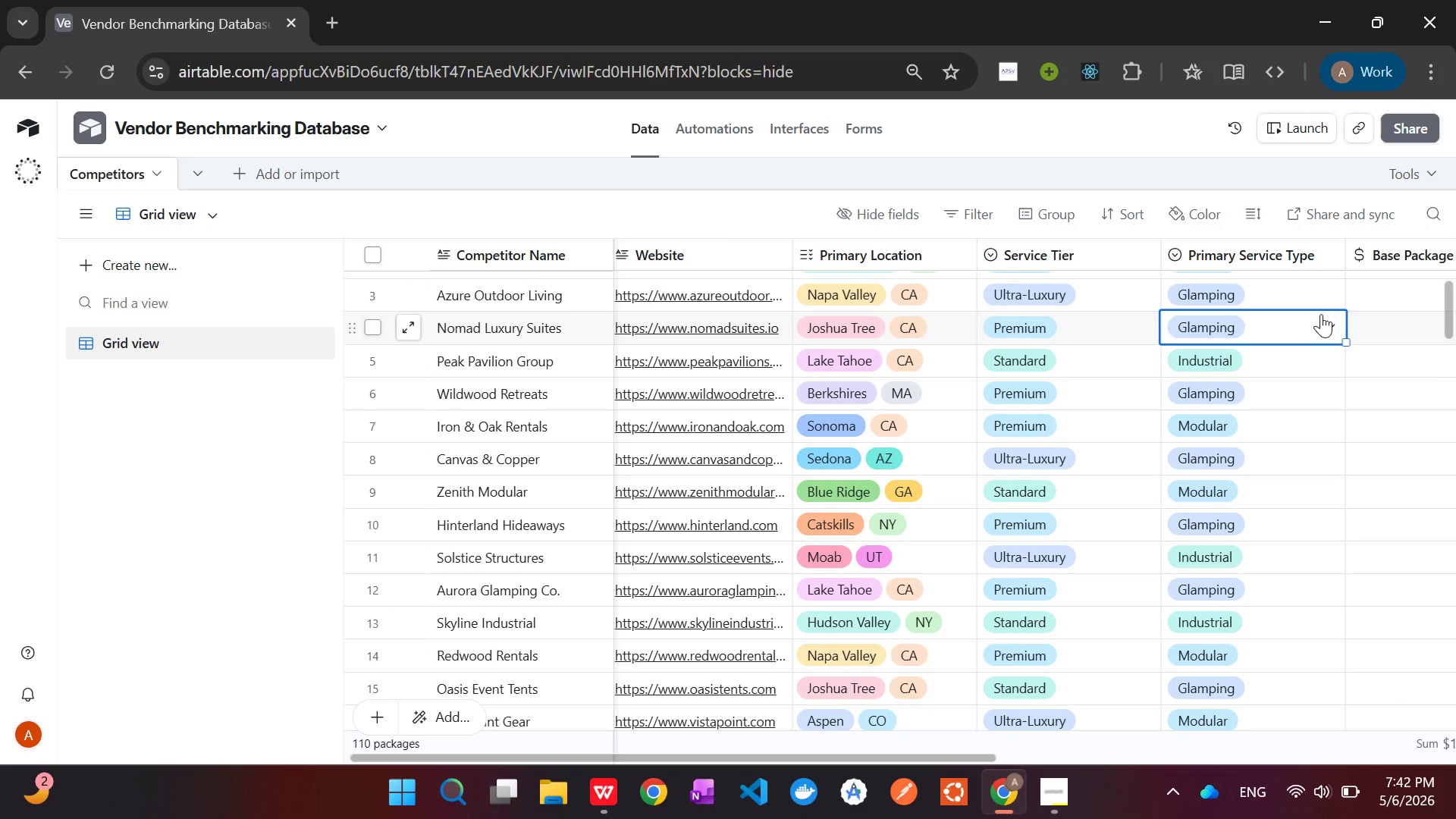 
left_click([194, 488])
 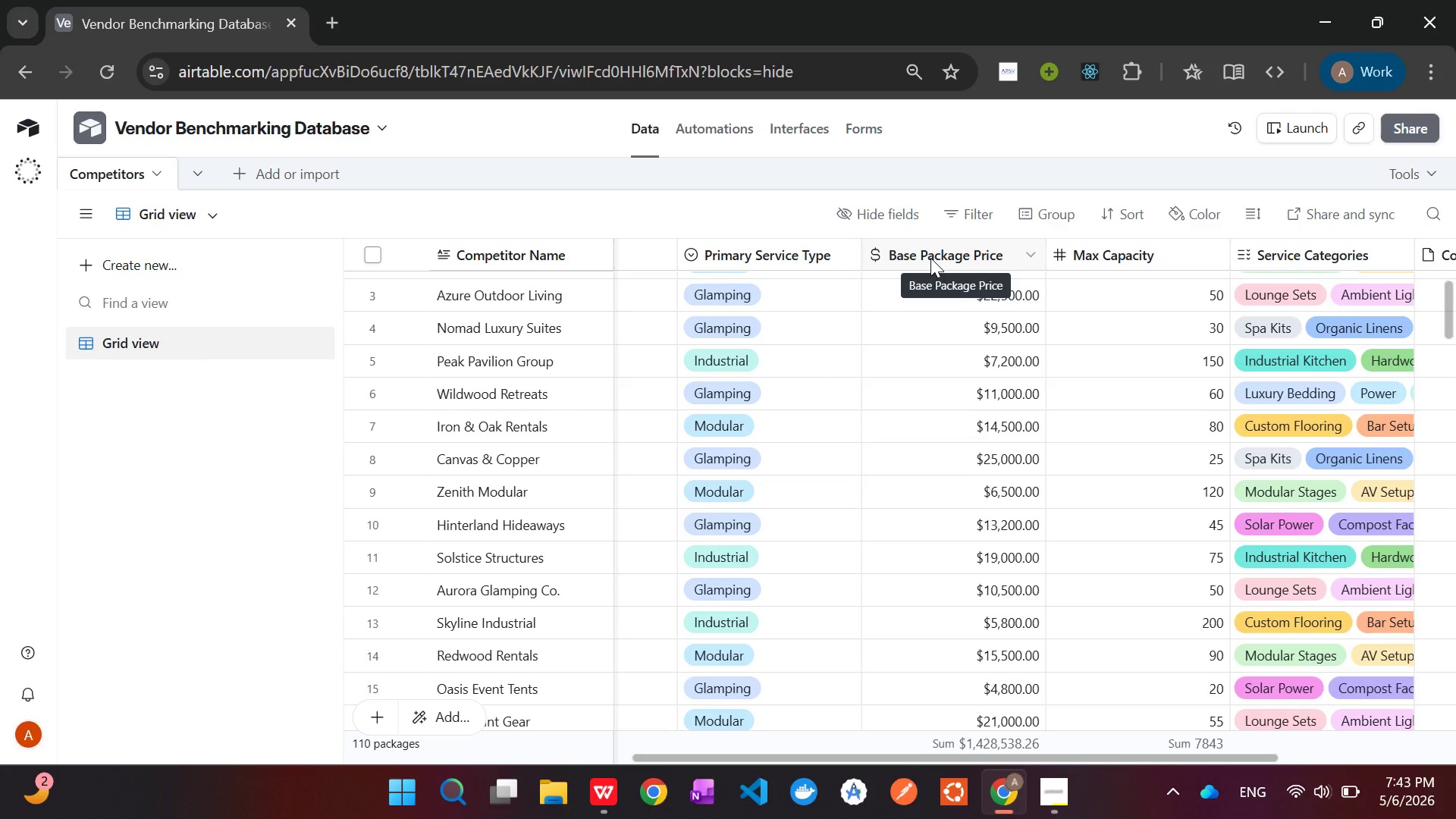 
wait(11.06)
 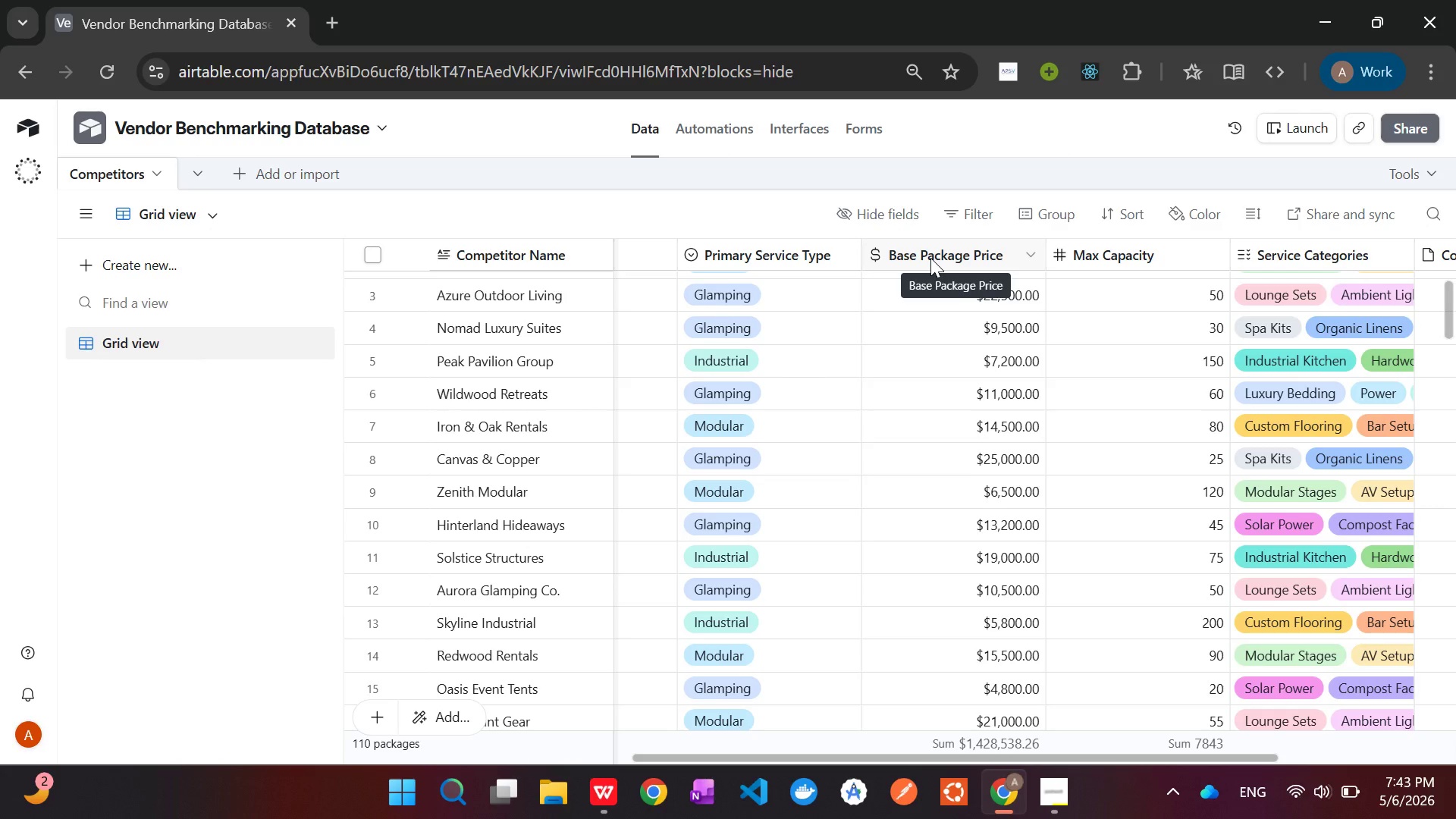 
right_click([930, 256])
 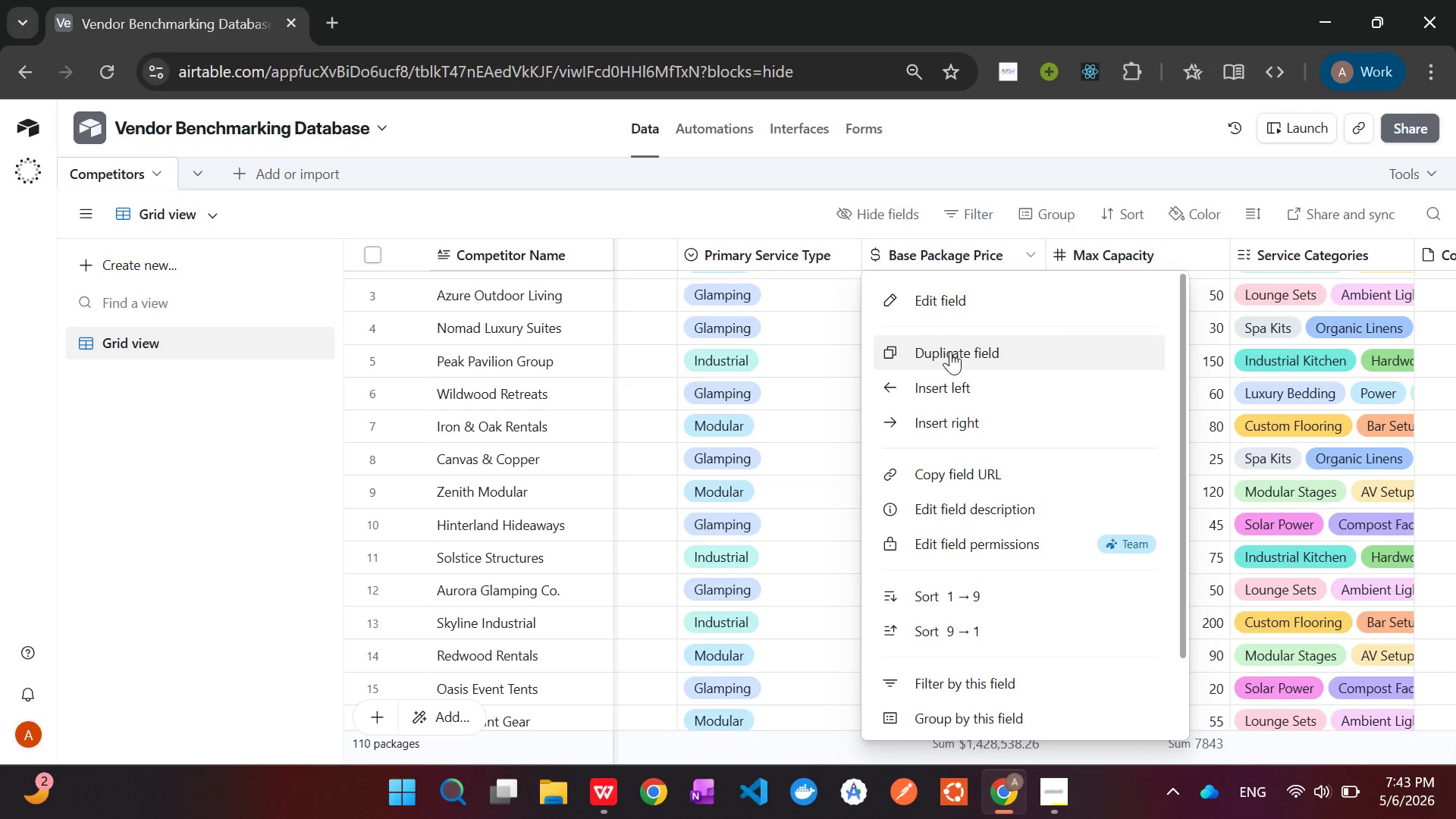 
left_click([950, 352])
 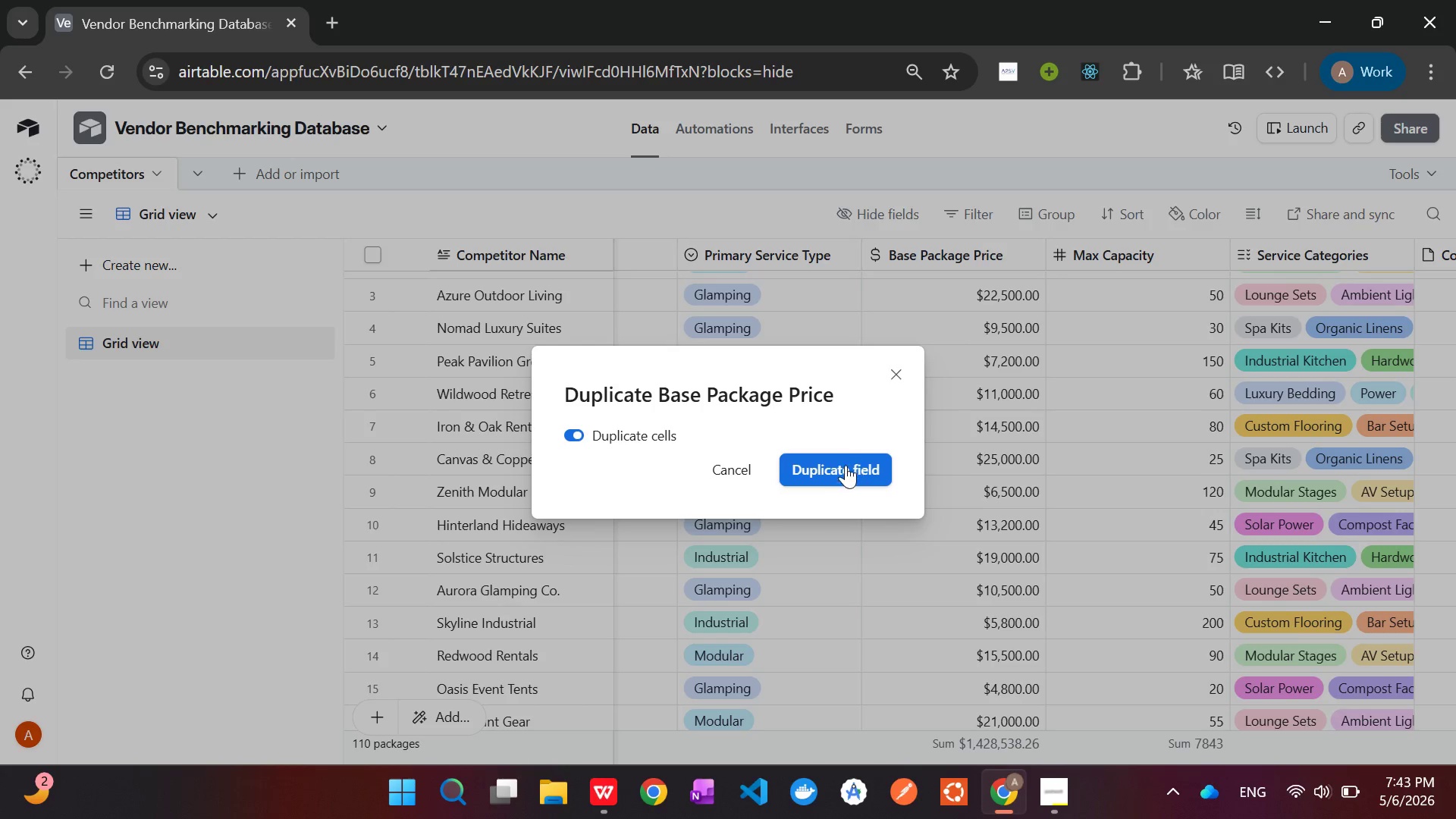 
wait(7.28)
 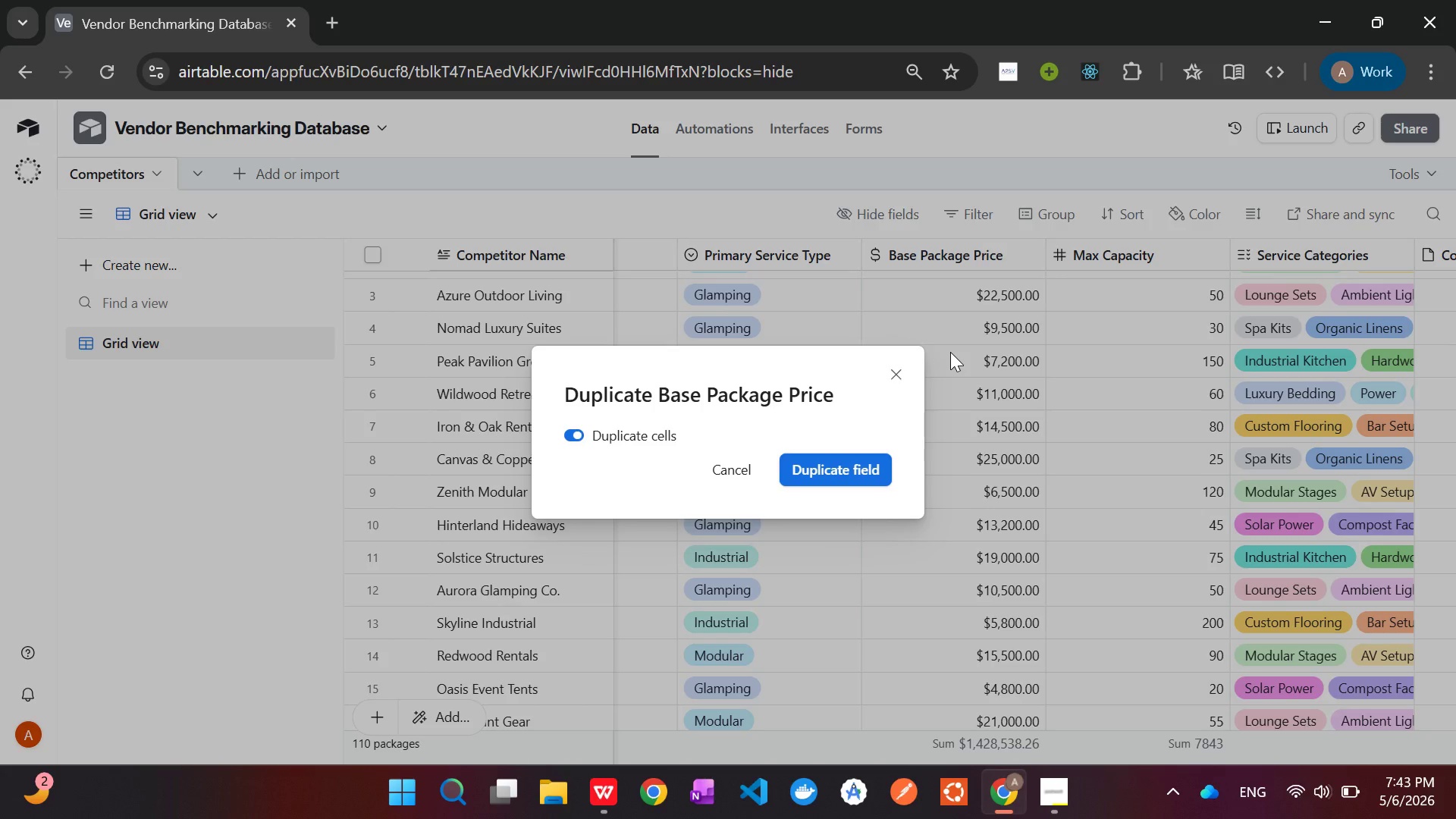 
left_click([840, 470])
 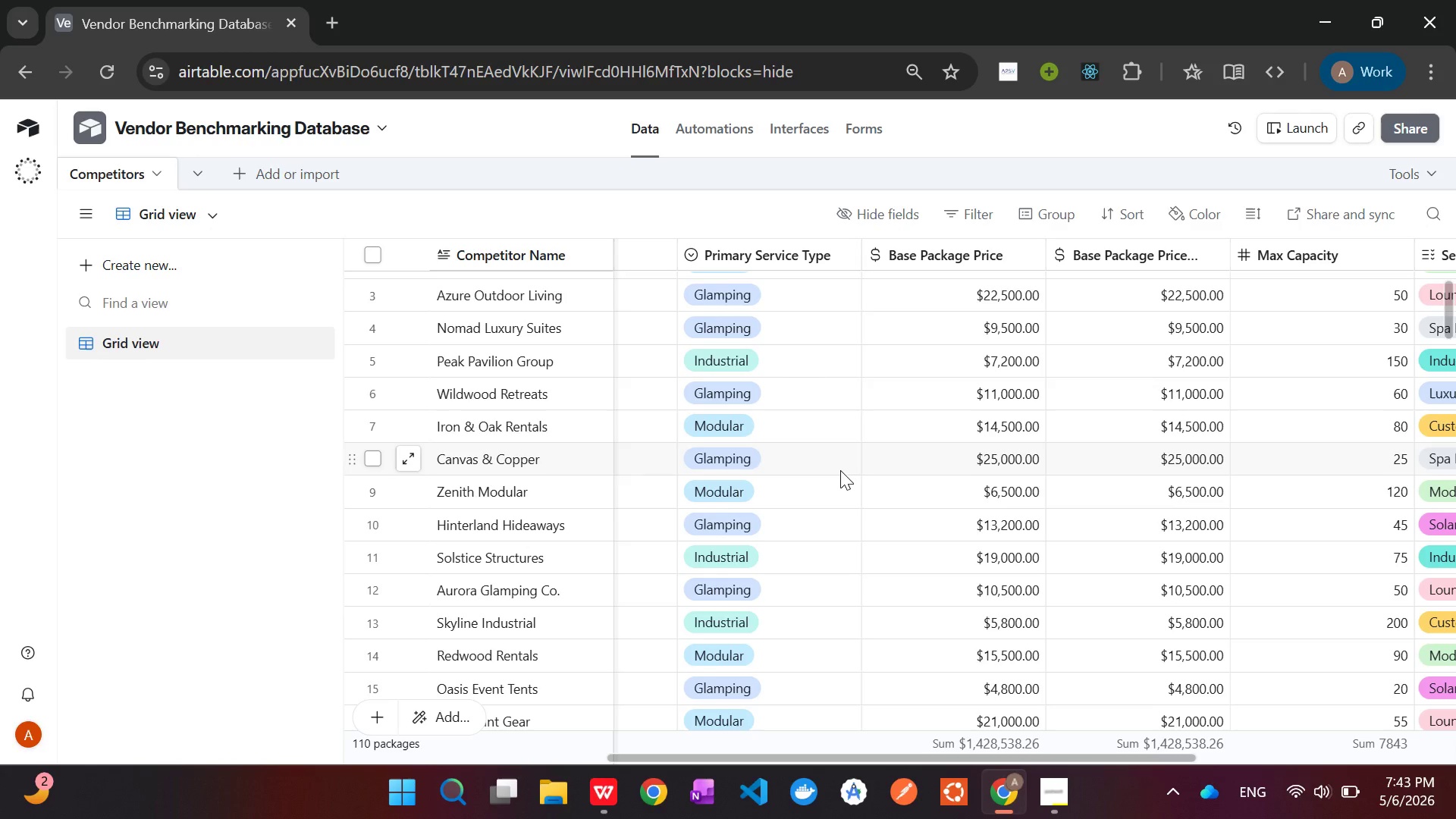 
wait(13.94)
 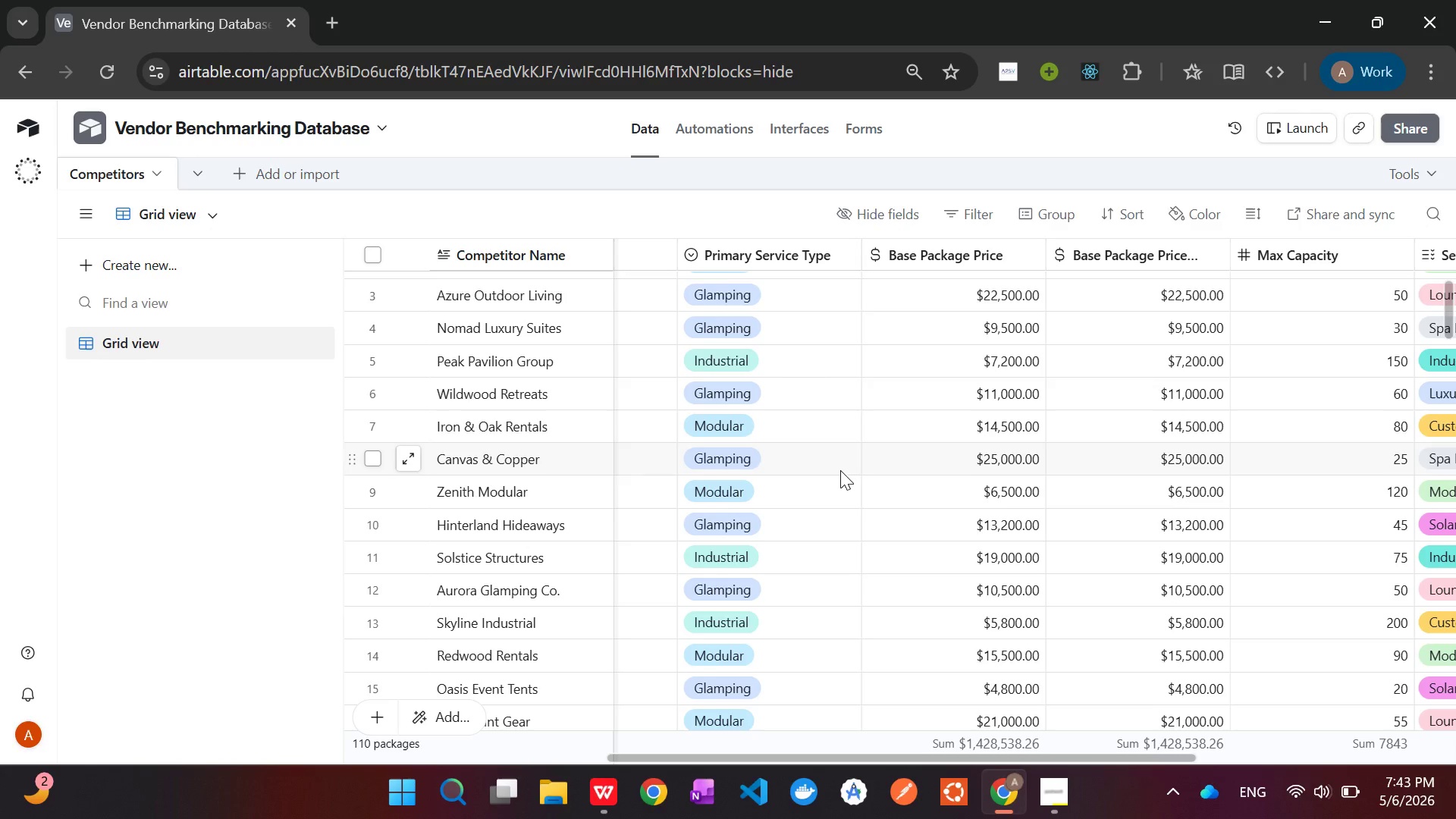 
left_click([237, 177])
 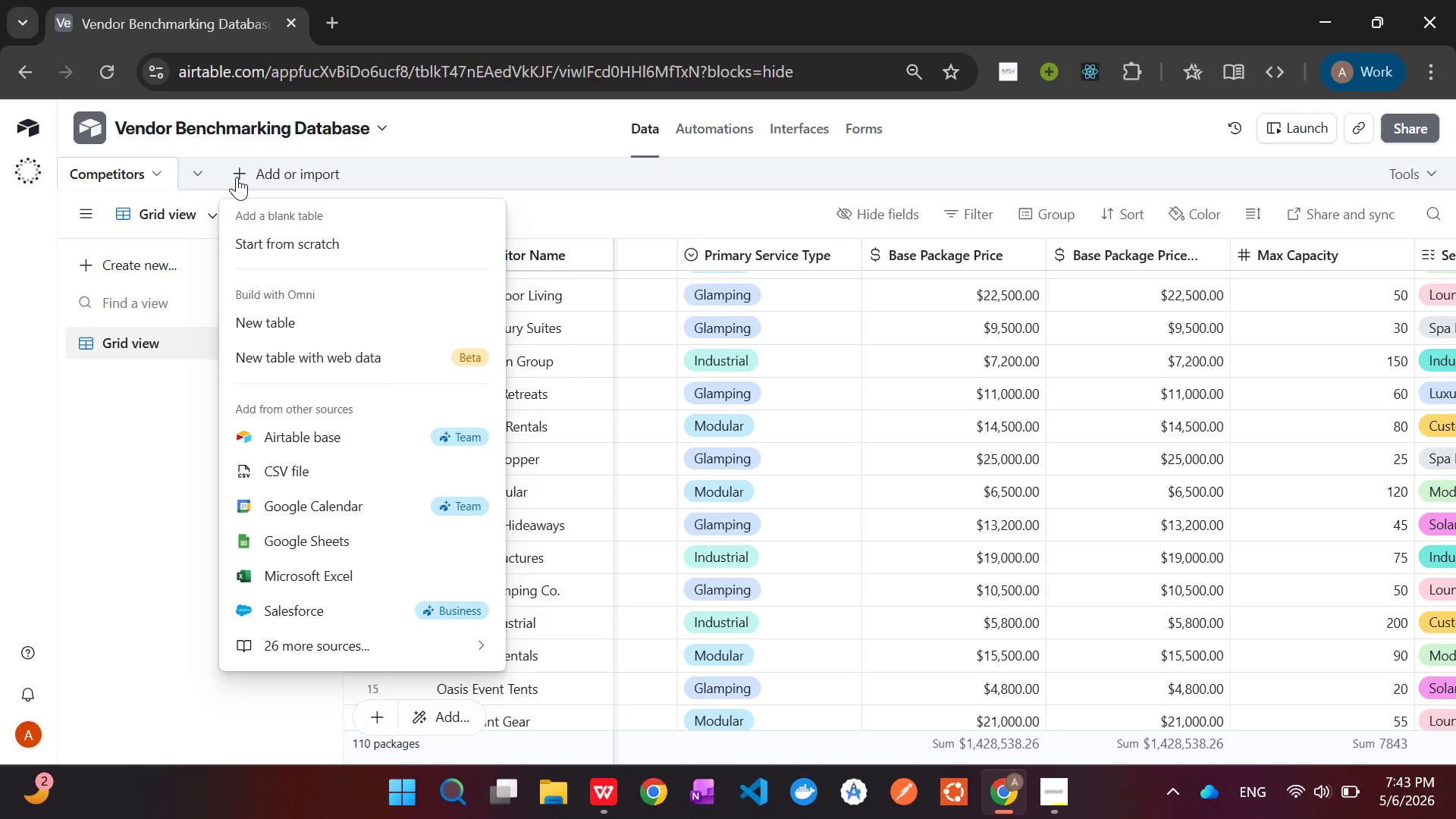 
wait(5.44)
 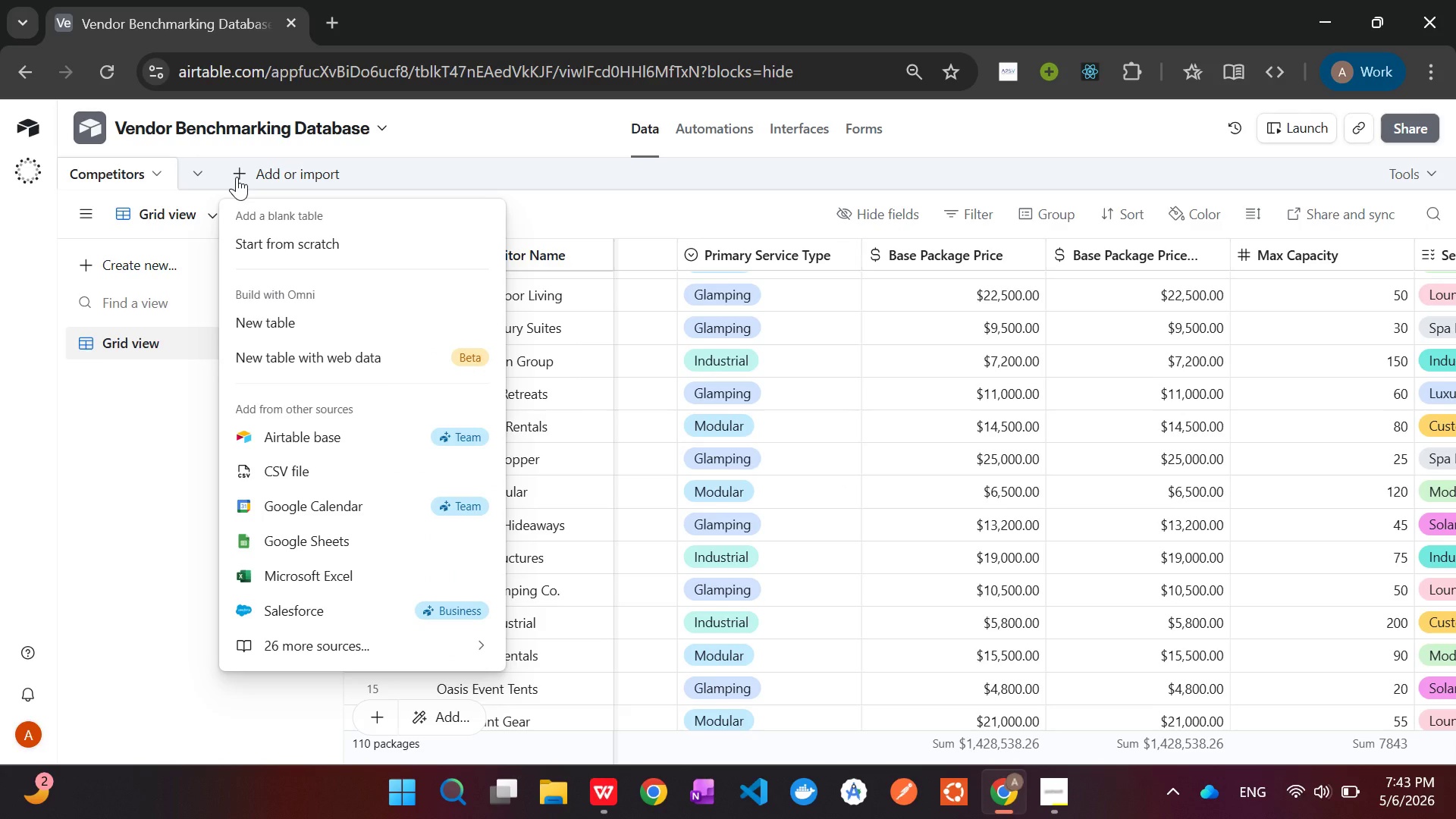 
left_click([301, 243])
 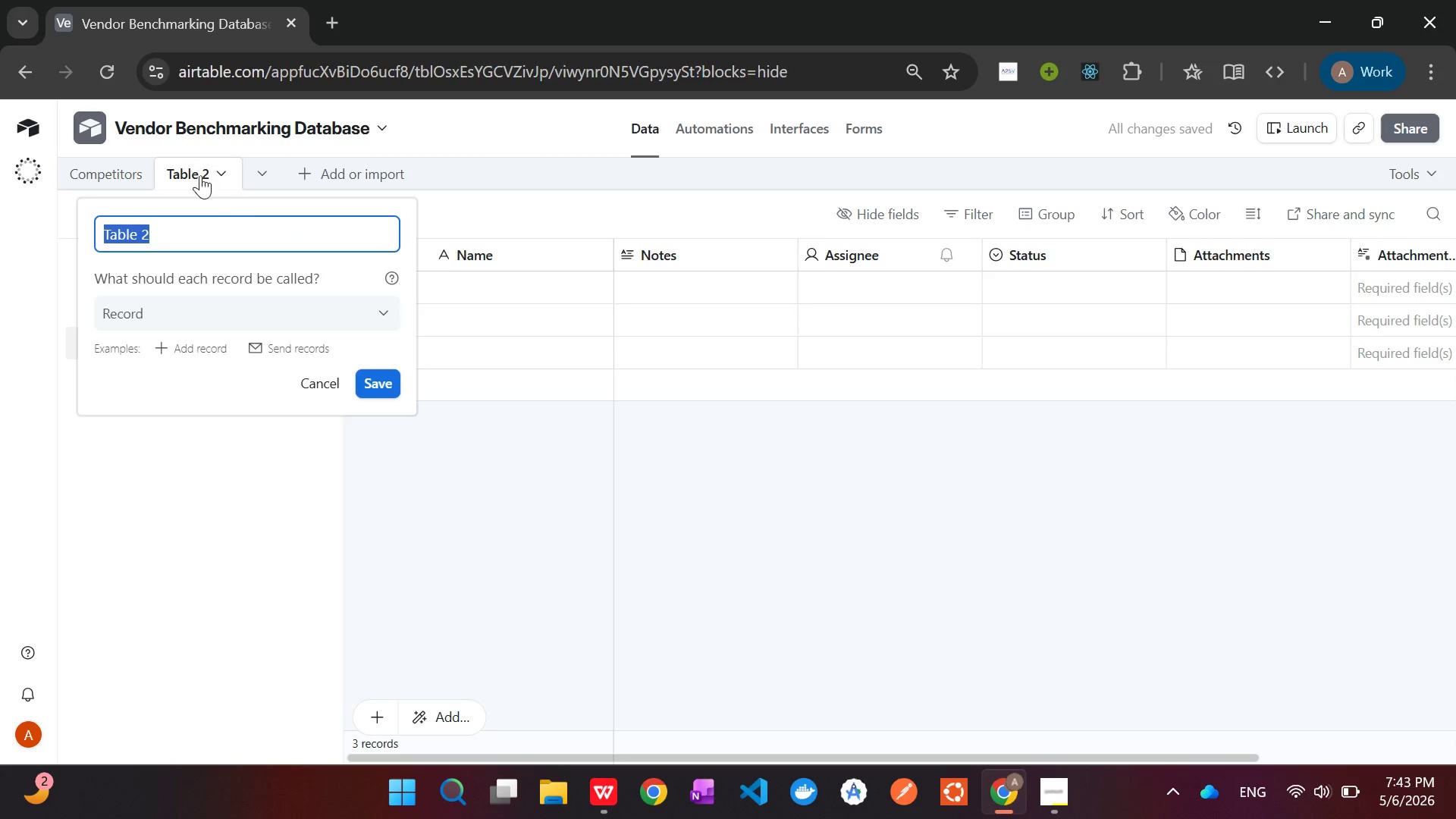 
wait(5.56)
 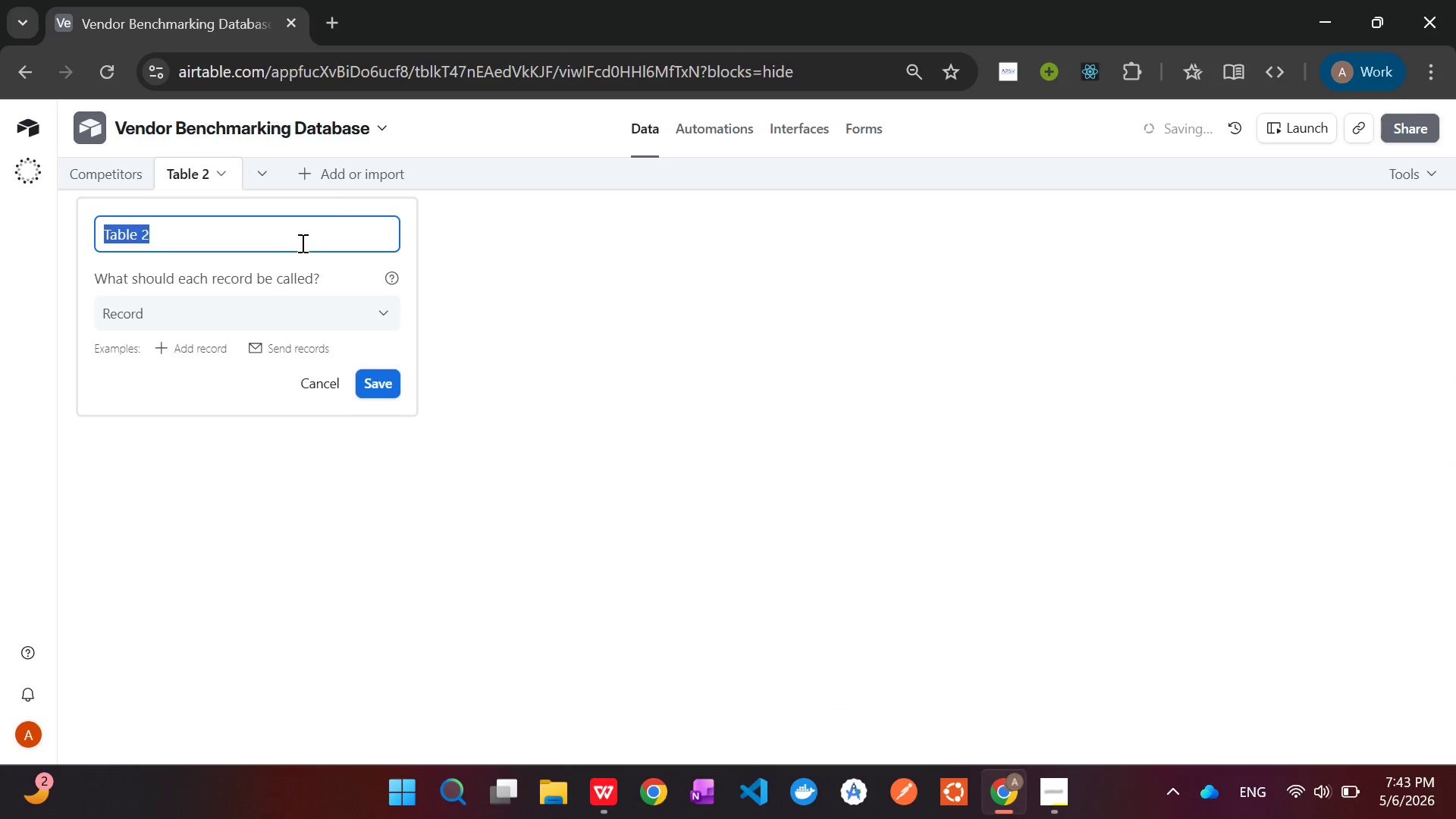 
type(Service Packages)
 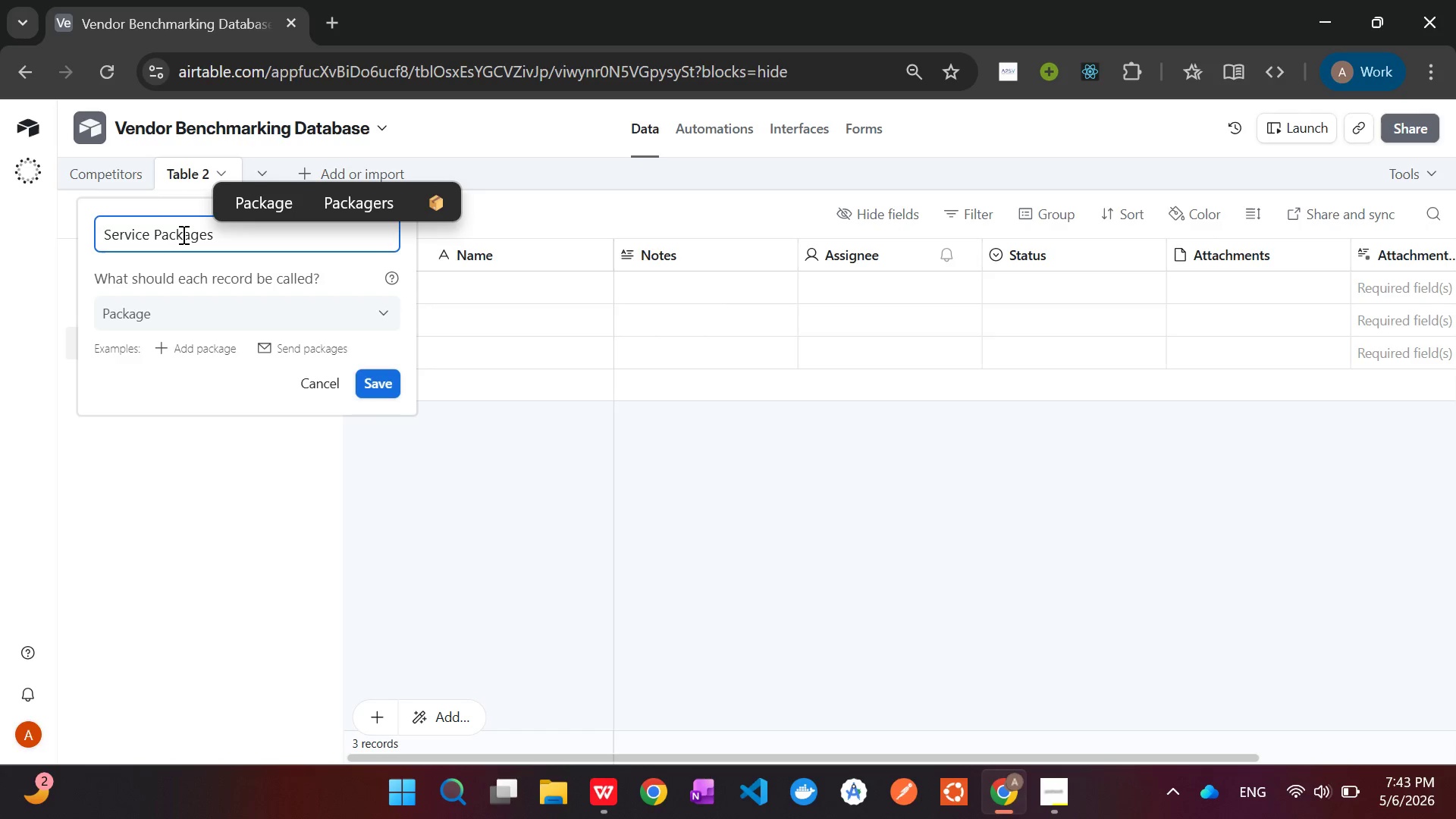 
wait(7.61)
 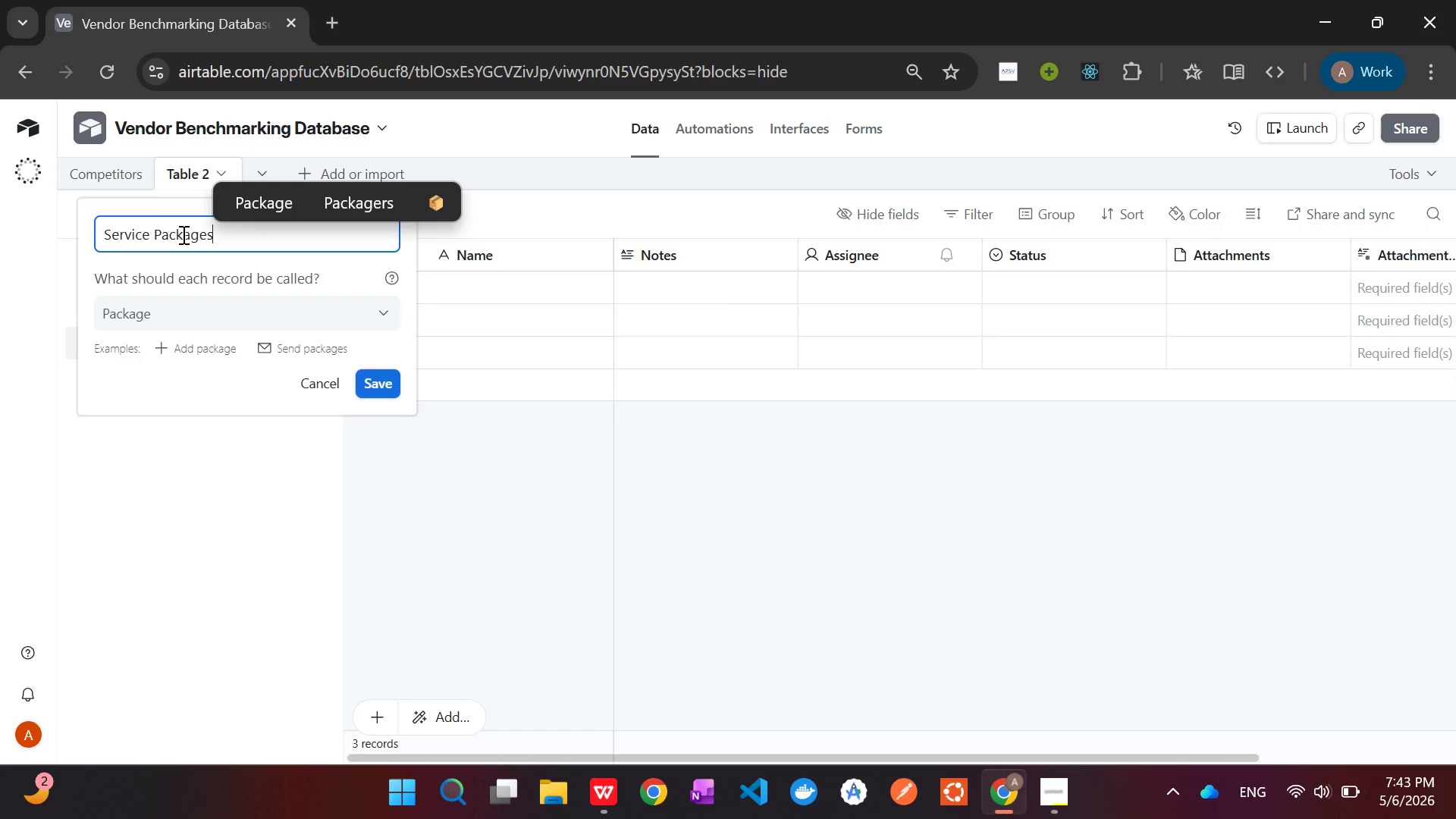 
left_click([381, 378])
 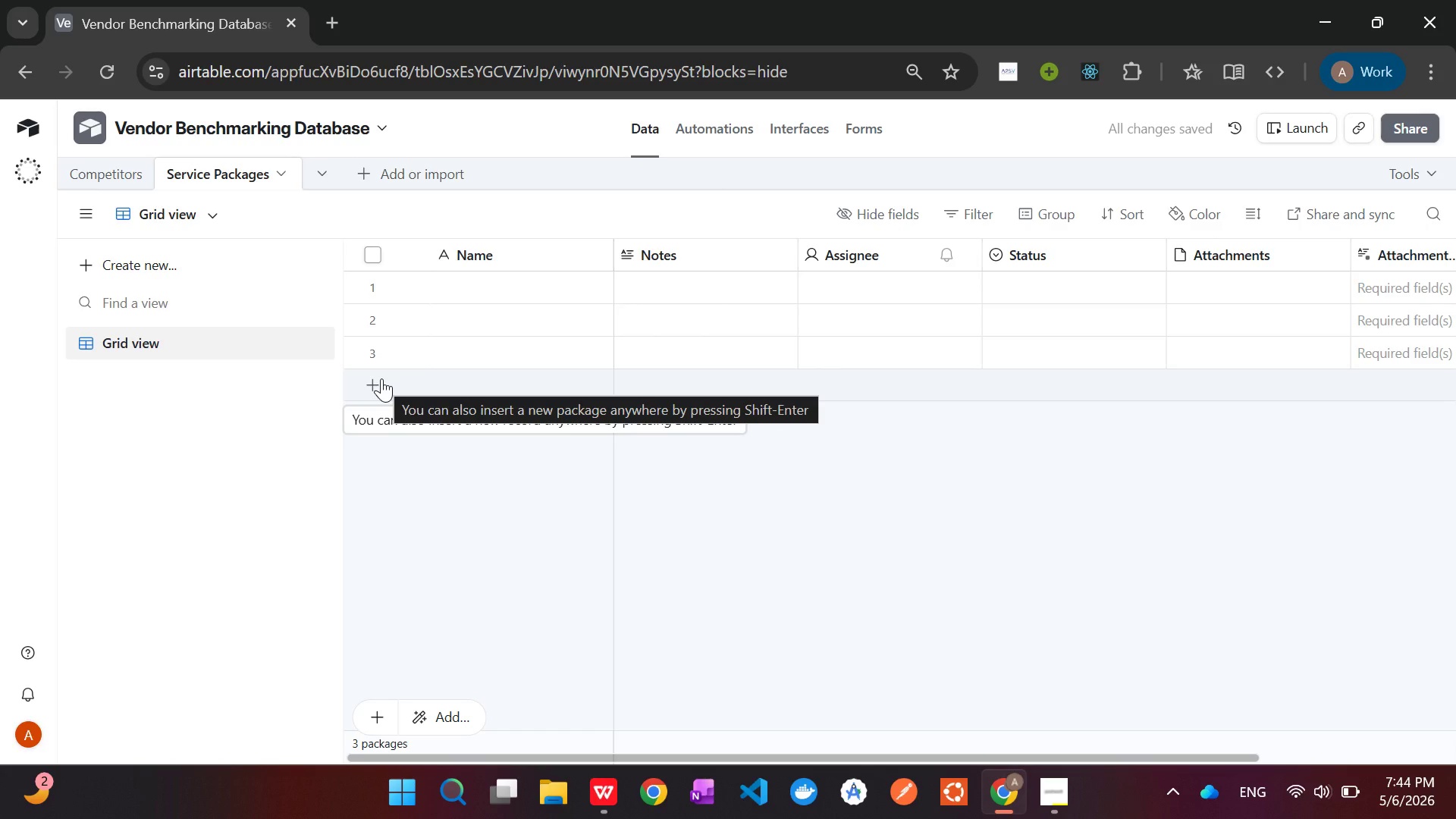 
wait(5.38)
 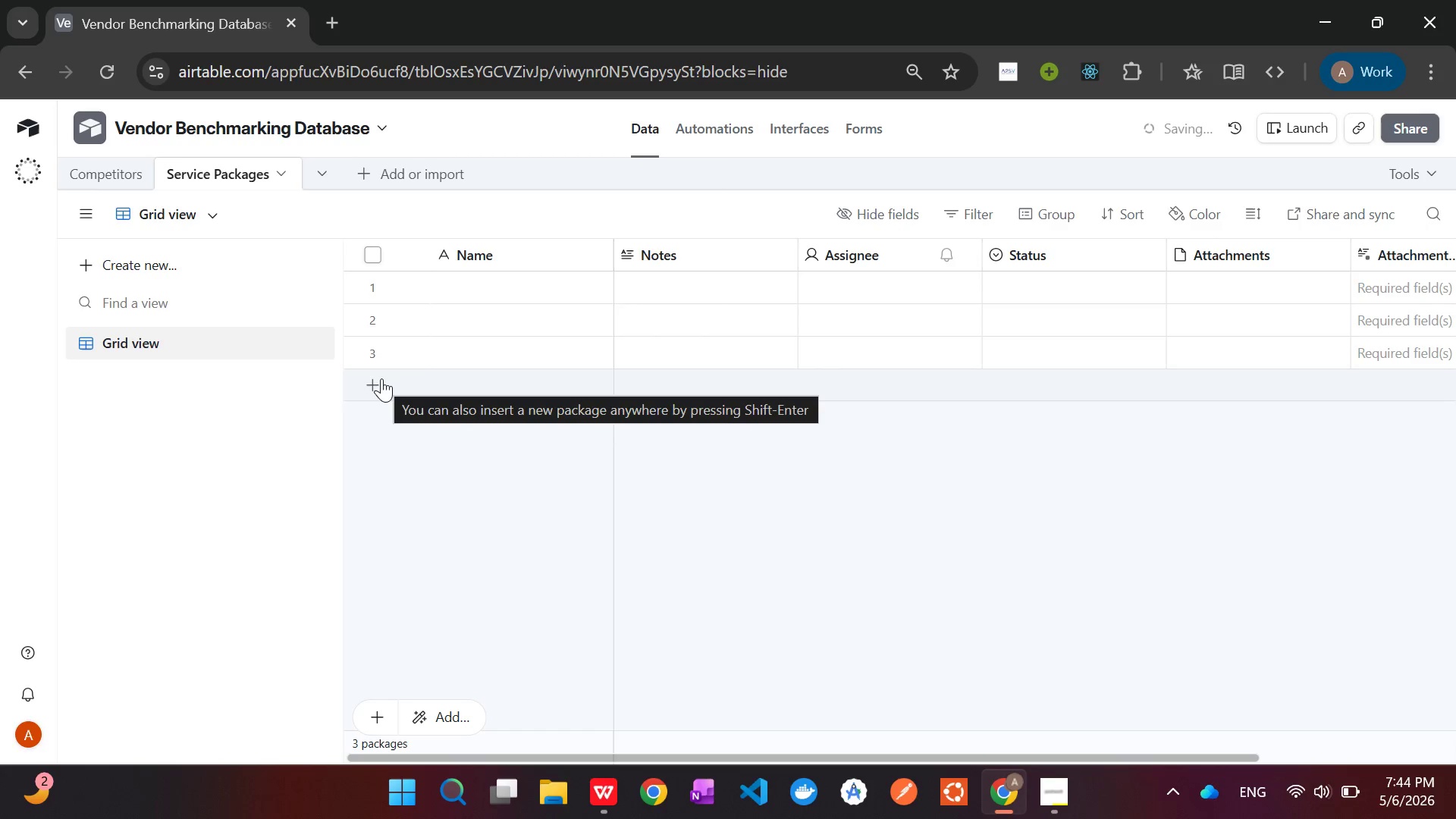 
hold_key(key=ControlLeft, duration=1.51)
left_click([667, 255])
 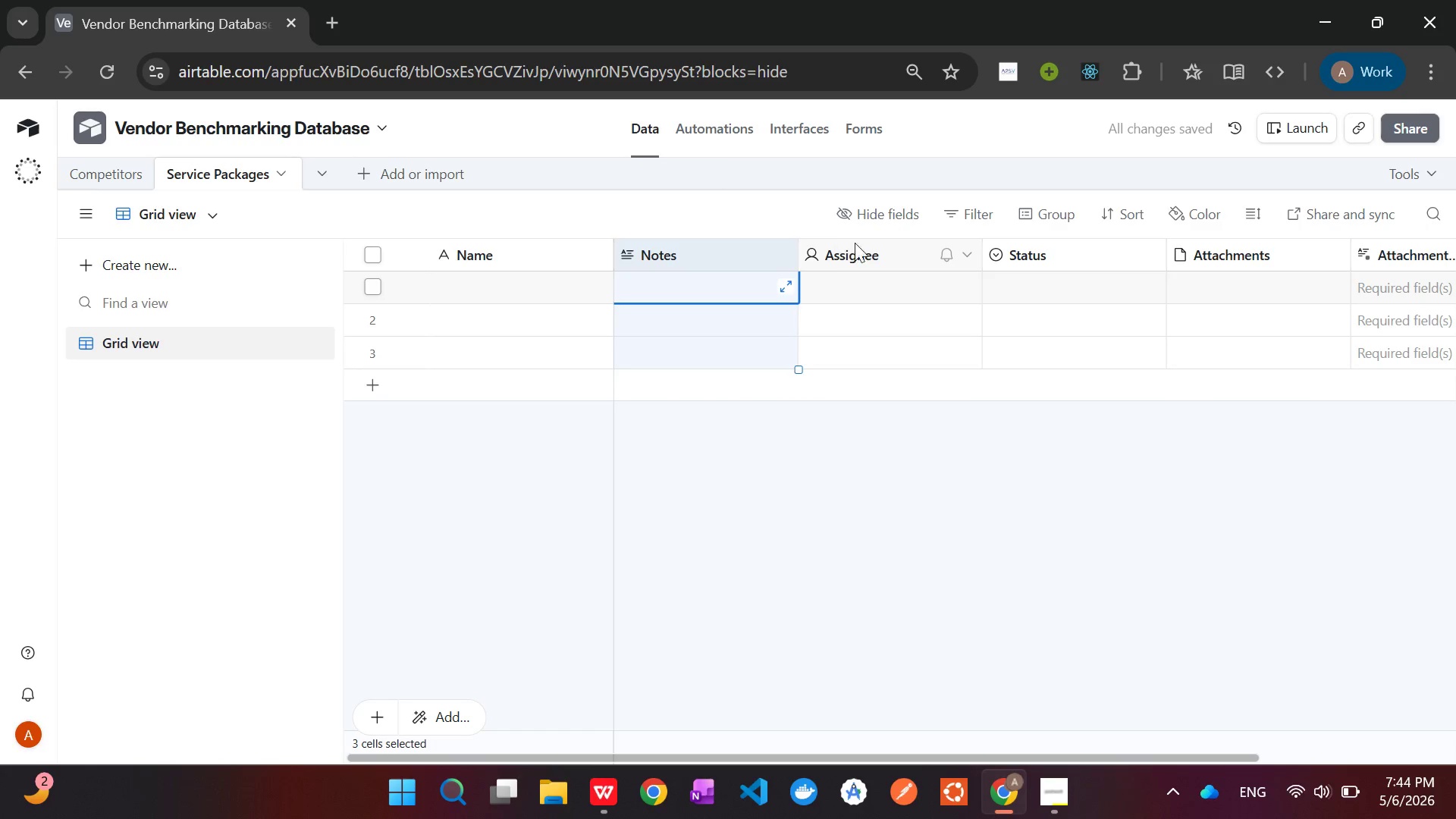 
hold_key(key=ControlLeft, duration=1.5)
left_click([864, 244])
 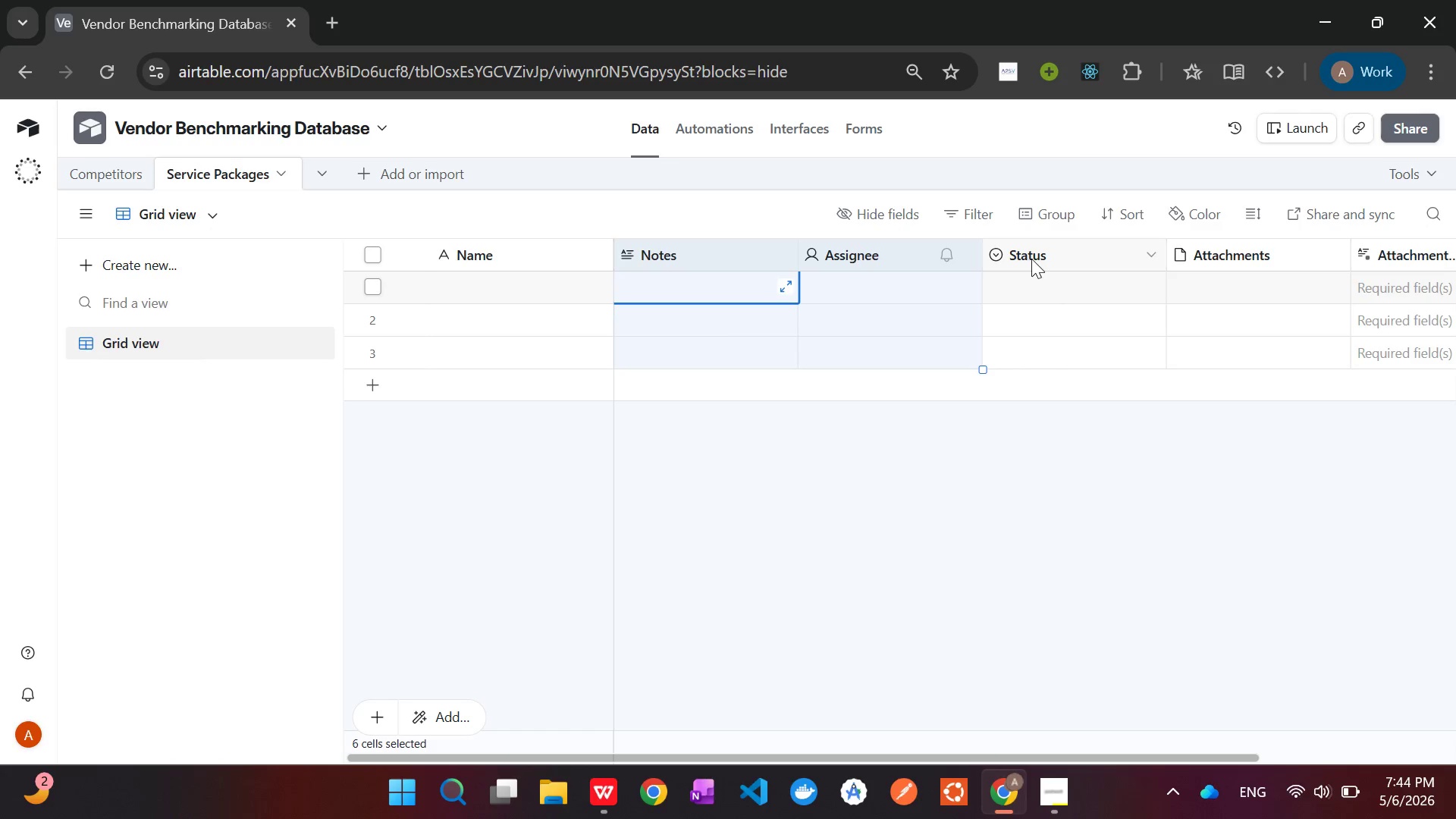 
left_click([1038, 258])
 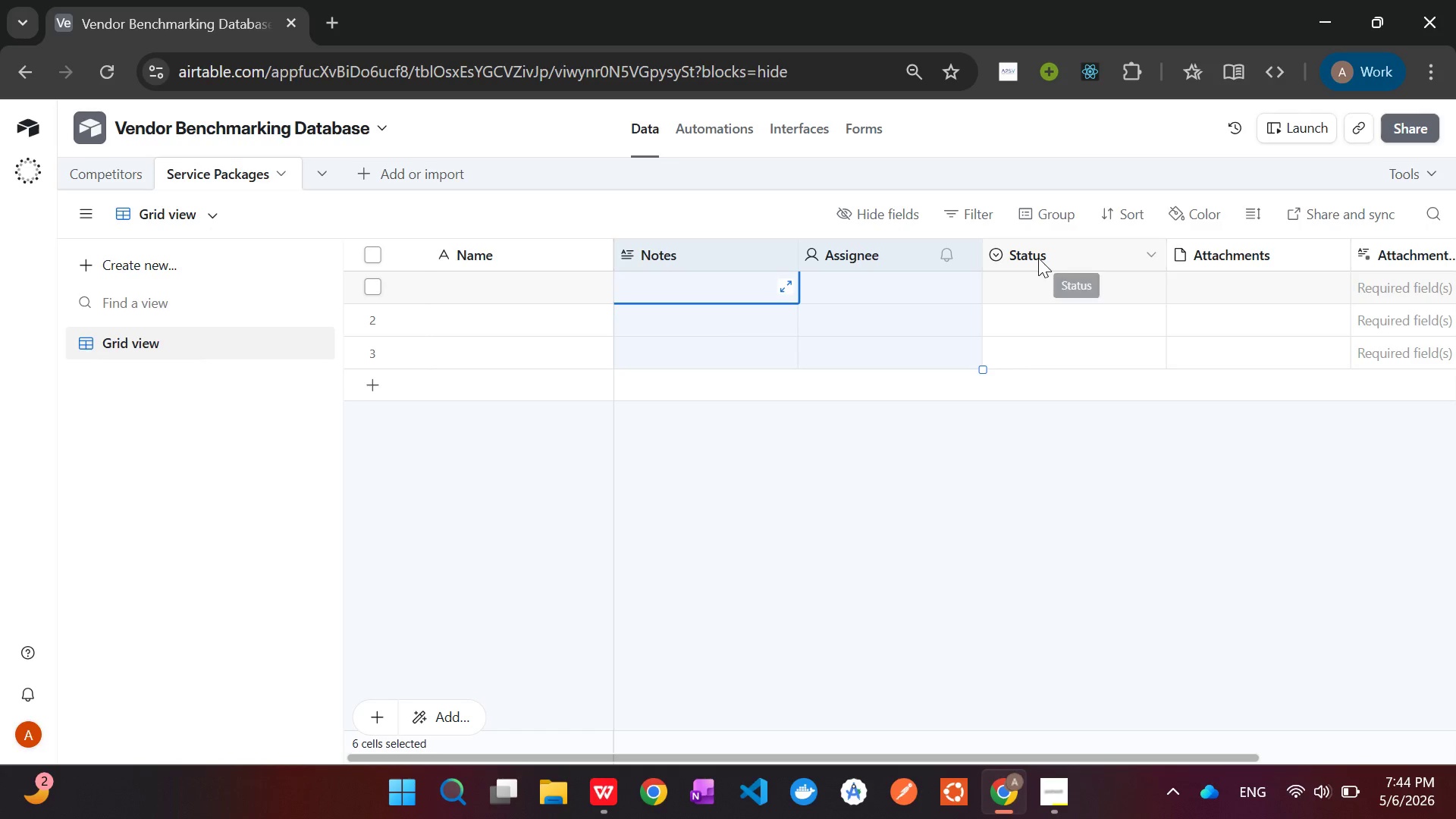 
hold_key(key=ControlLeft, duration=1.5)
left_click([1229, 251])
 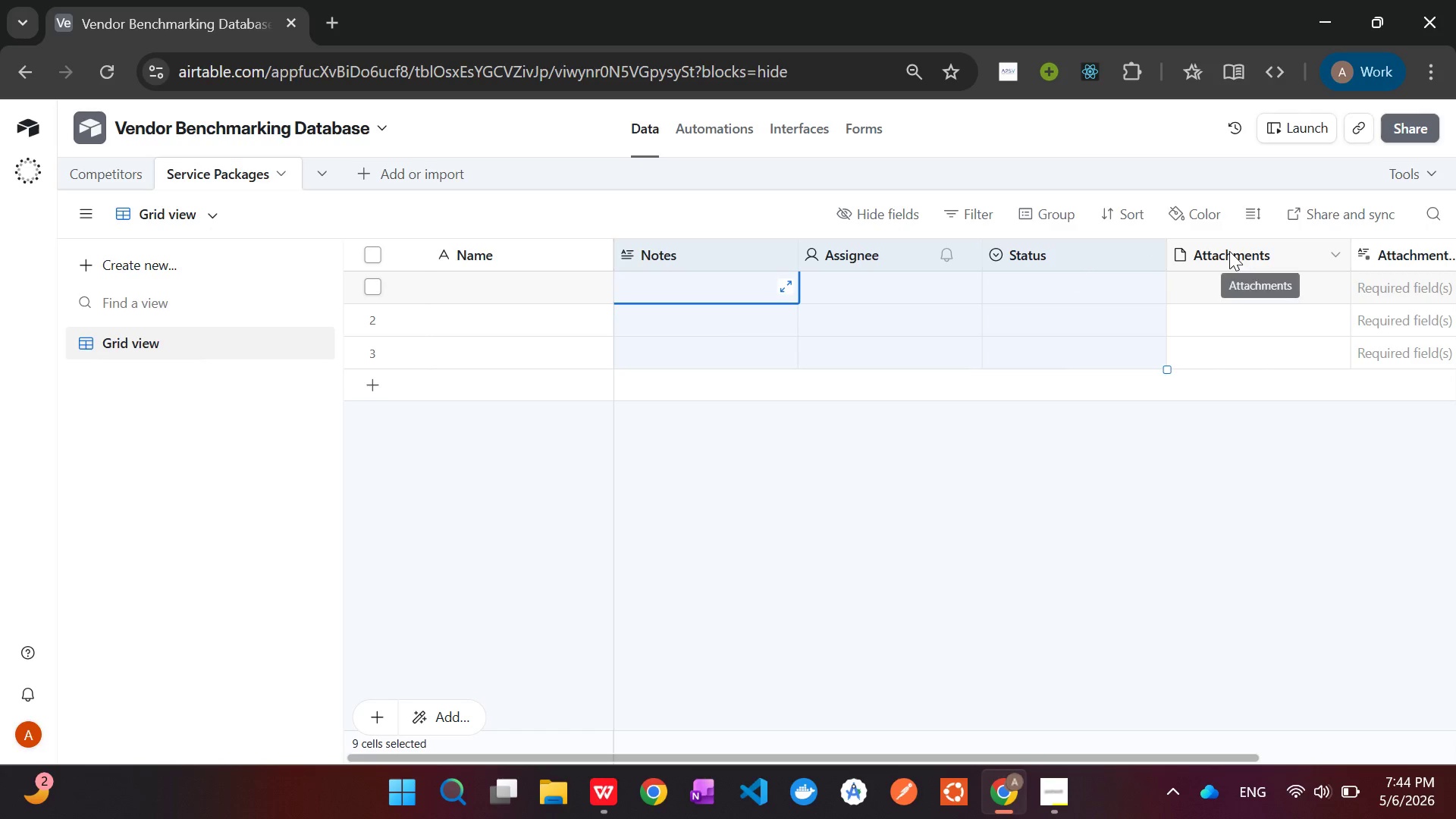 
hold_key(key=ControlLeft, duration=1.5)
left_click([1393, 249])
 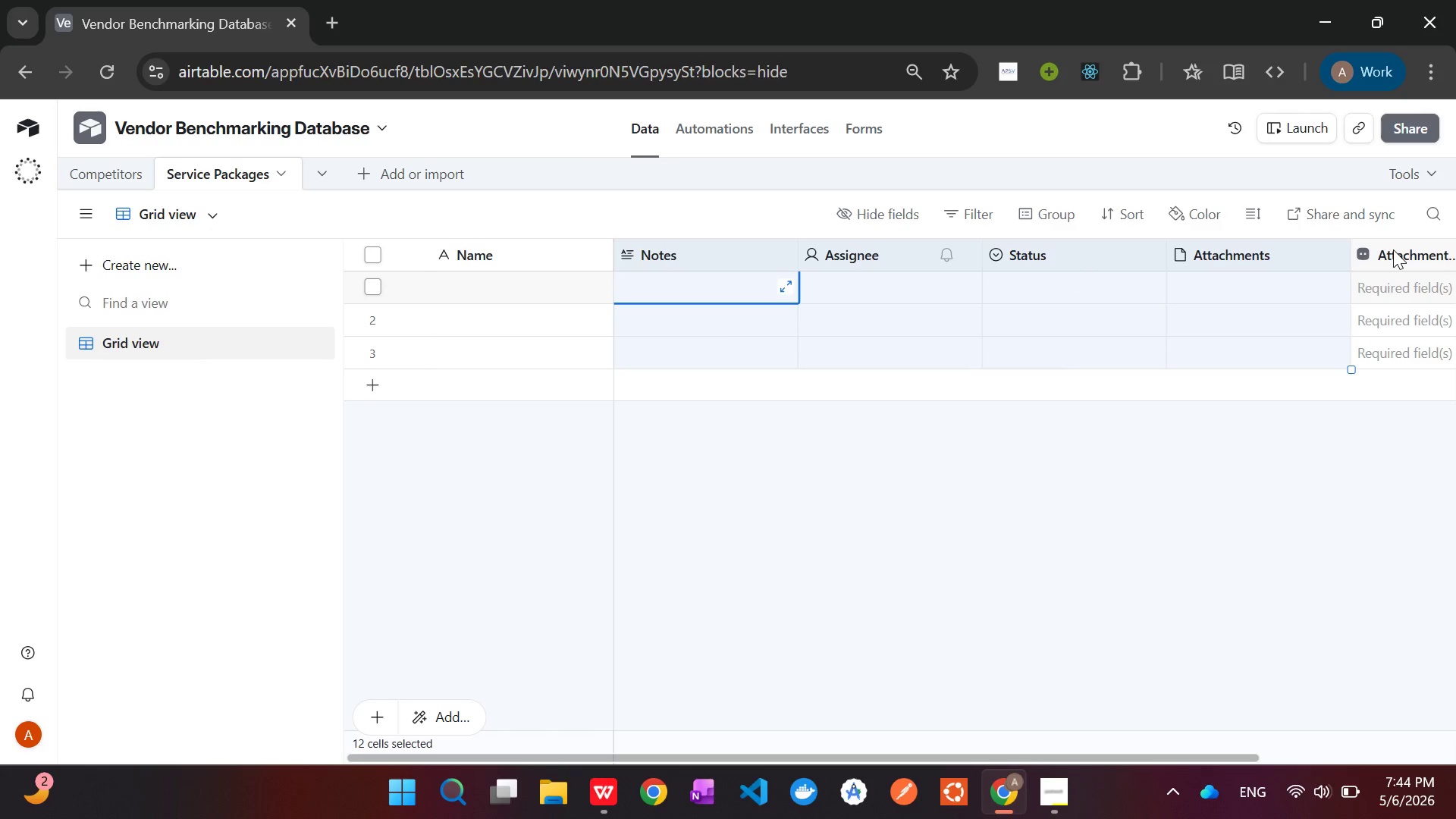 
hold_key(key=ControlLeft, duration=0.55)
 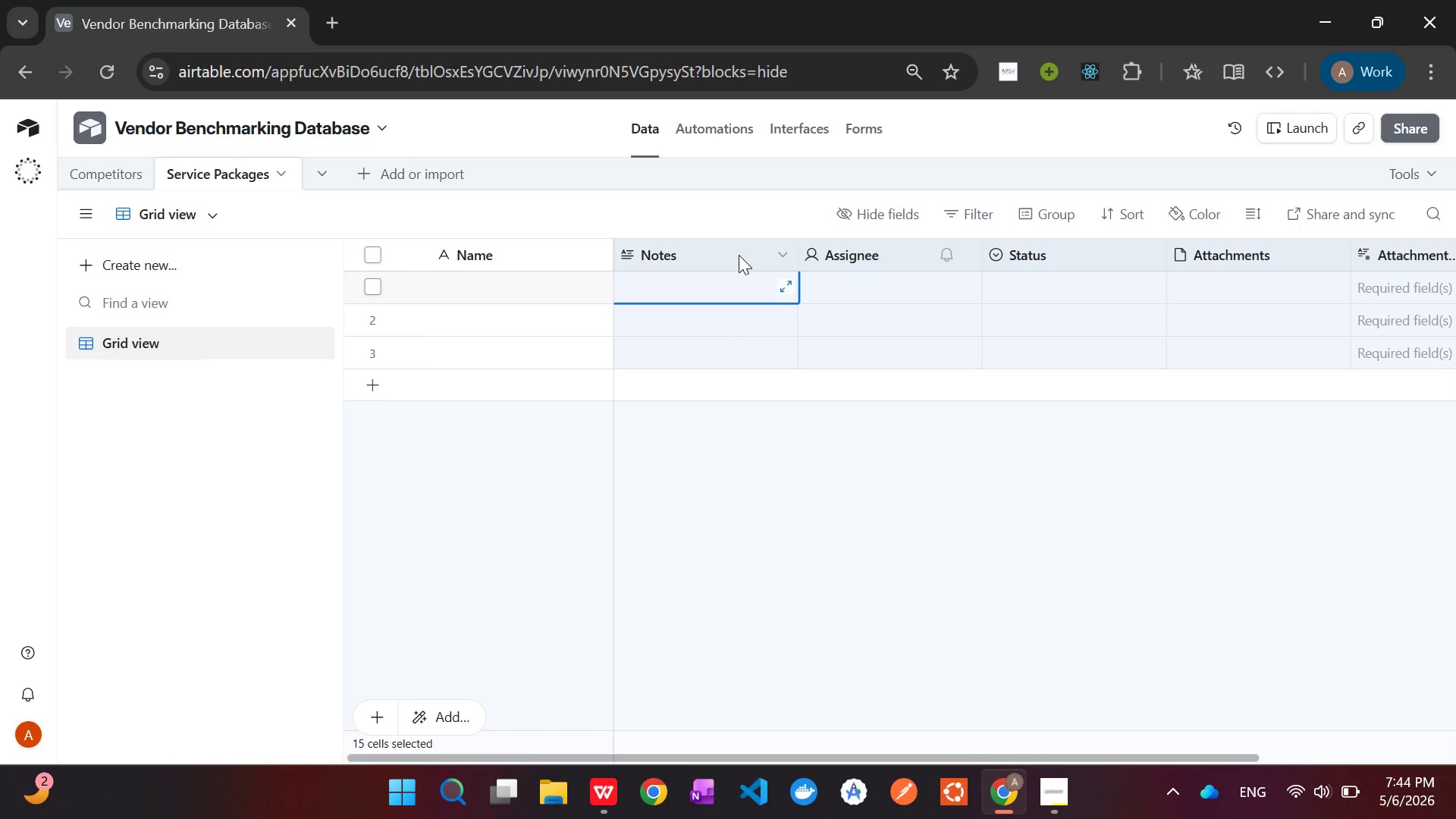 
right_click([739, 255])
 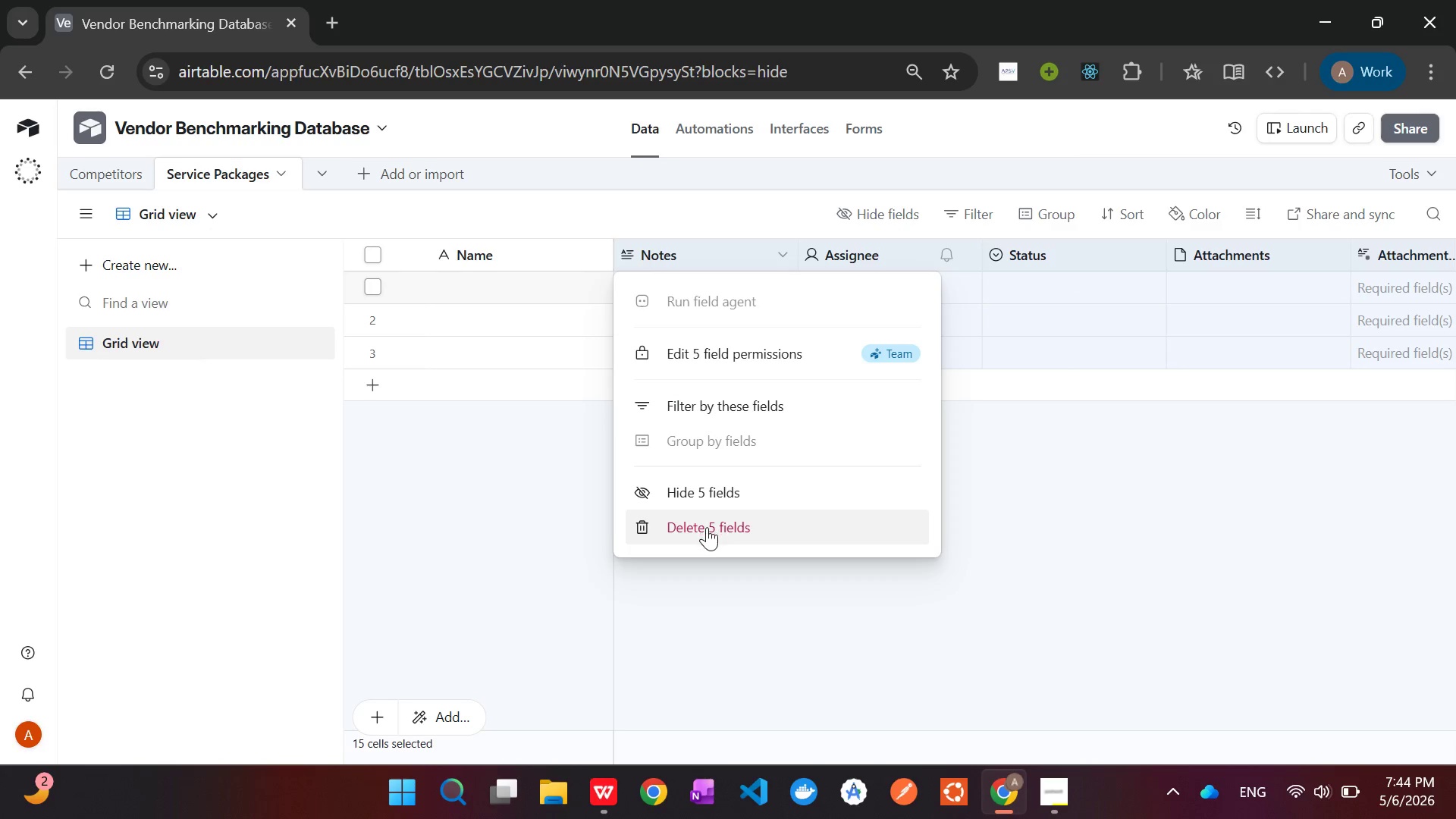 
left_click([707, 527])
 